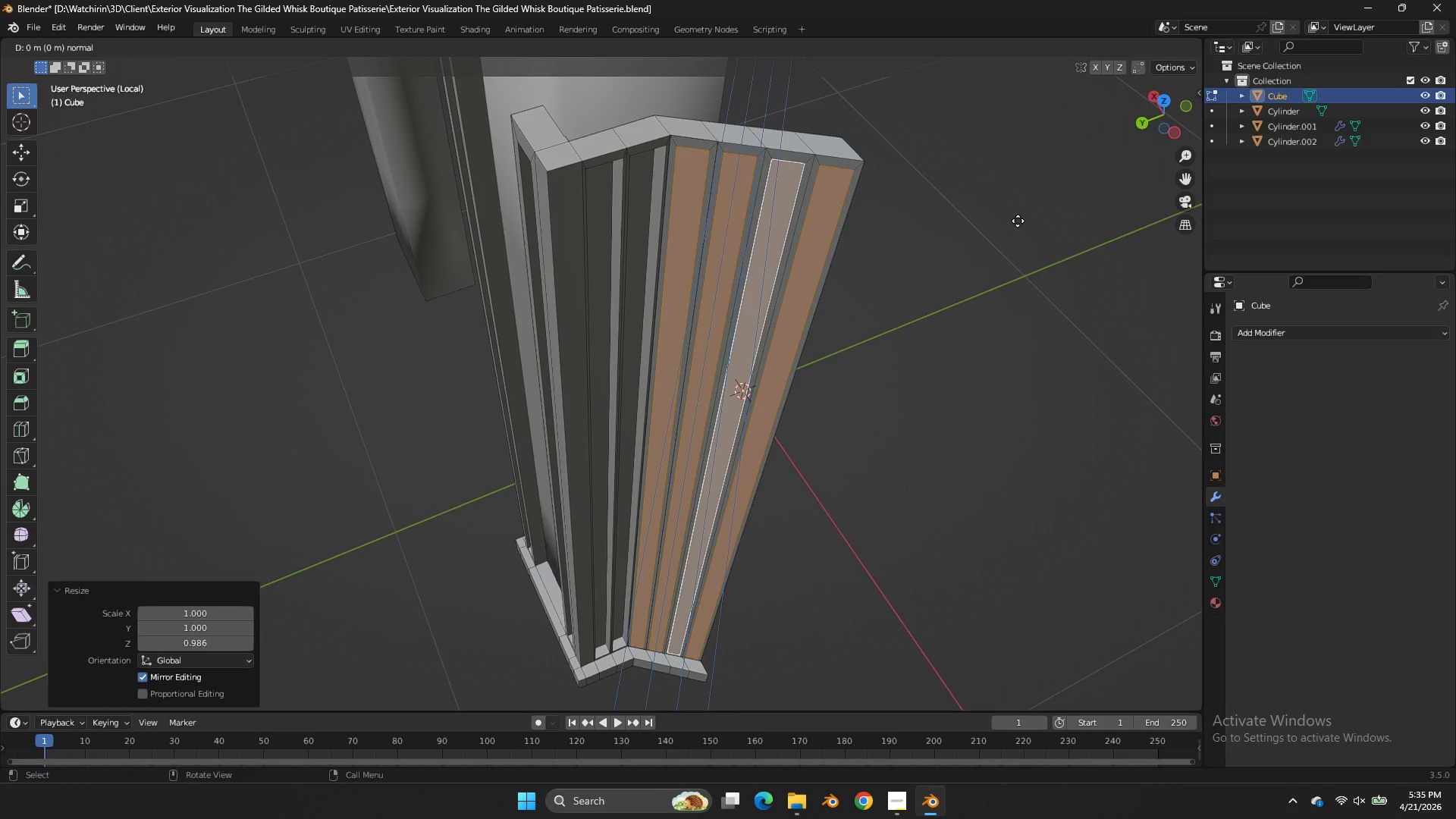 
hold_key(key=ShiftLeft, duration=2.69)
 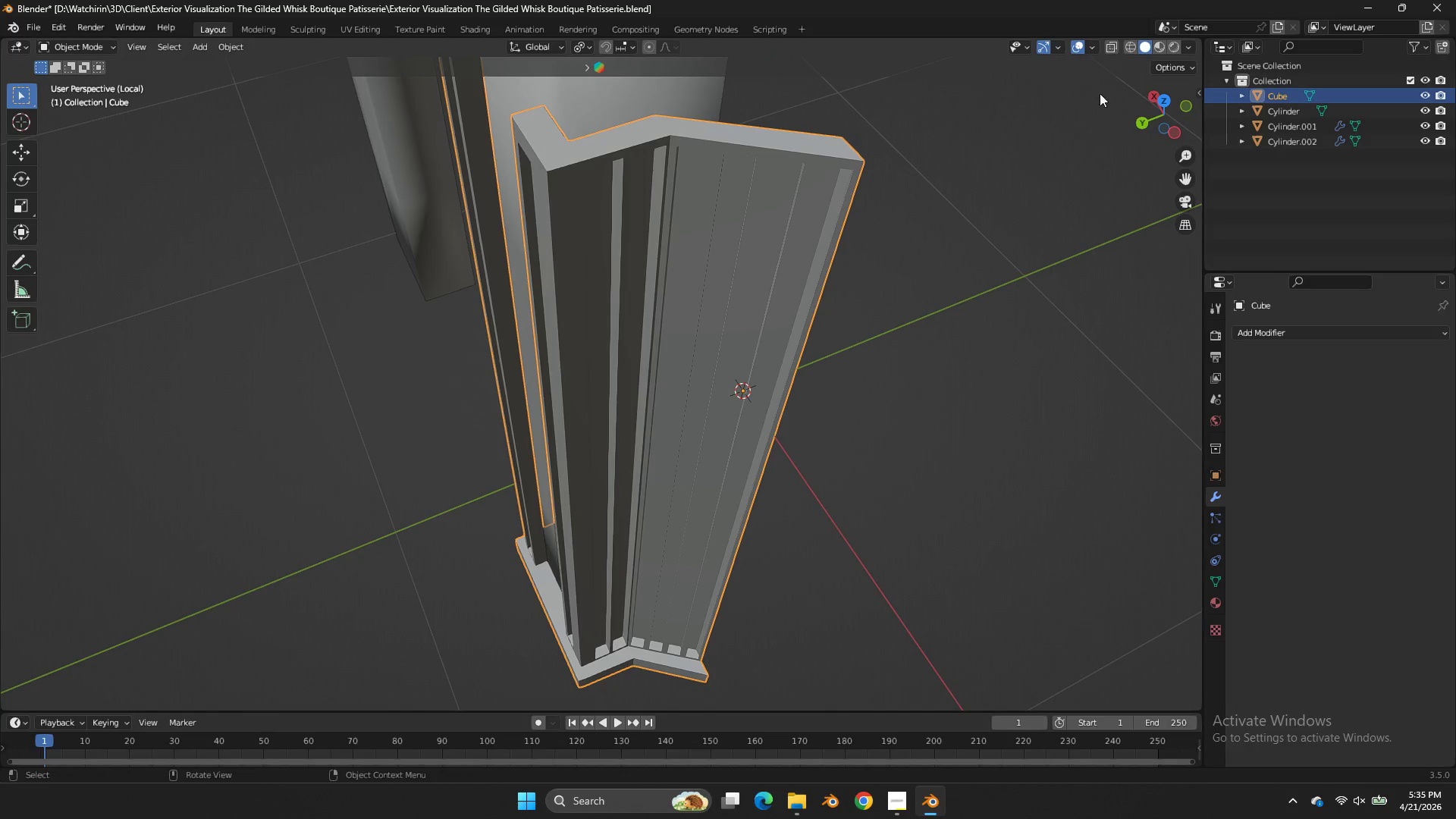 
key(Tab)
 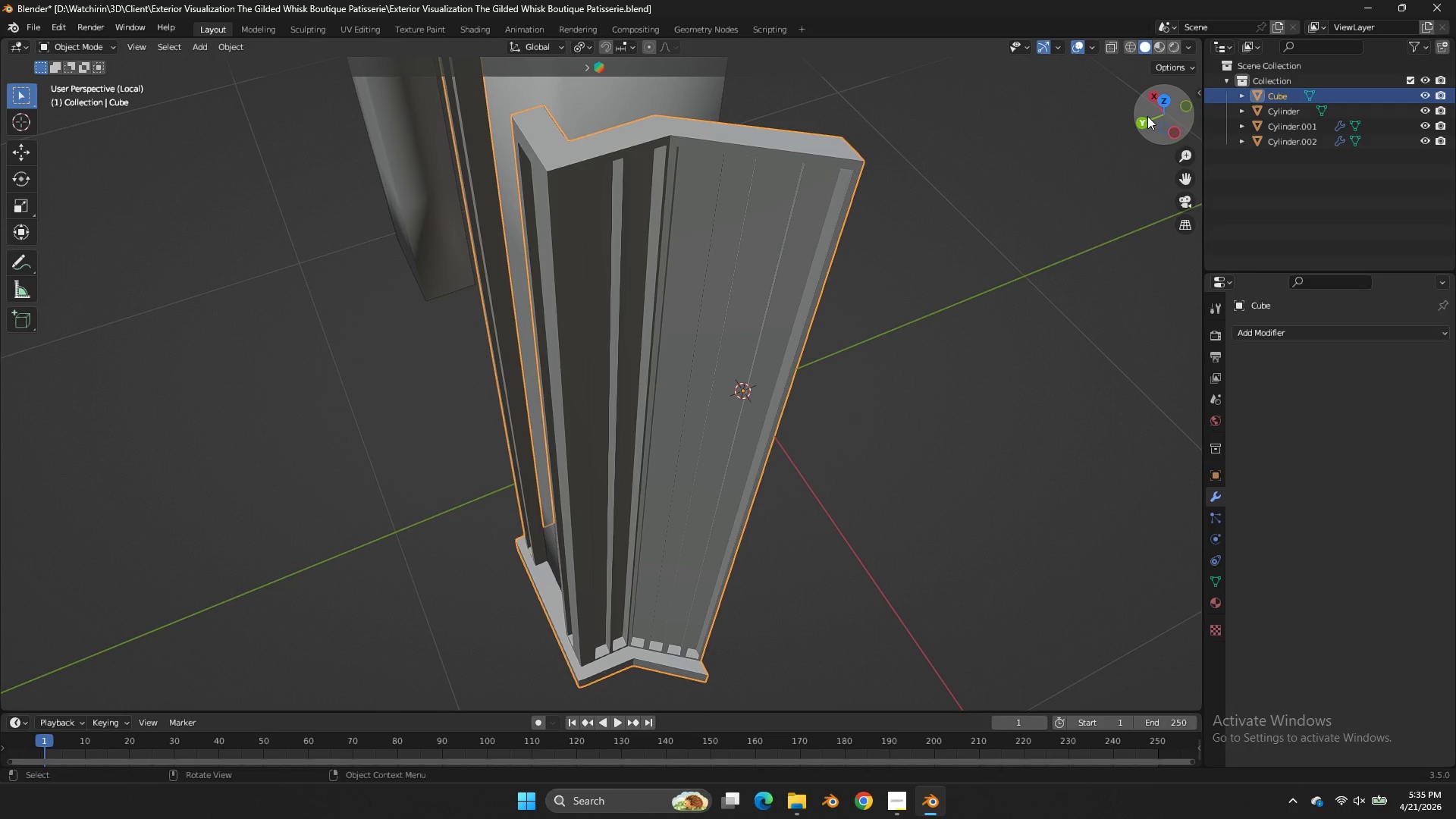 
left_click_drag(start_coordinate=[1151, 117], to_coordinate=[1163, 86])
 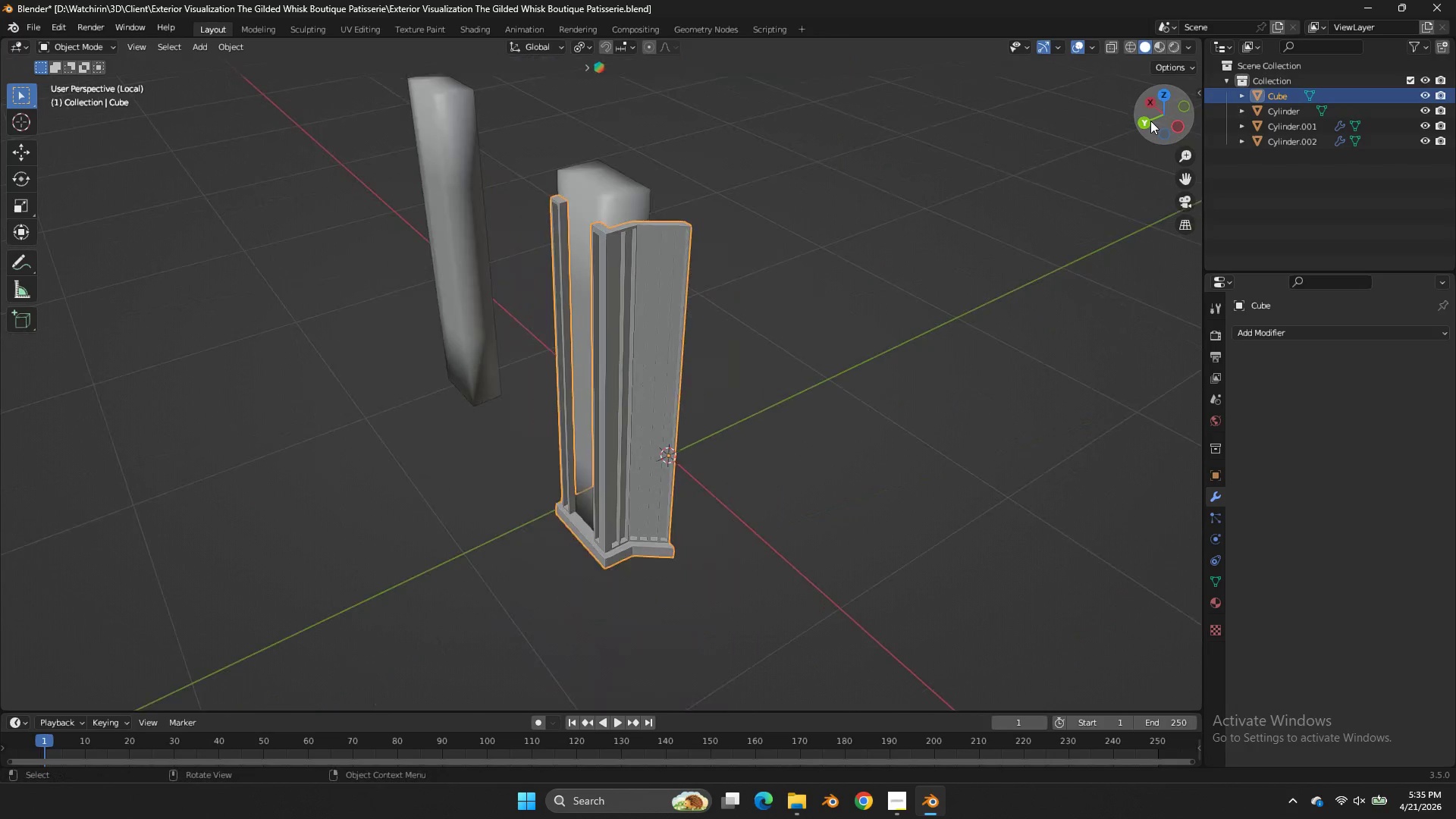 
left_click_drag(start_coordinate=[1150, 123], to_coordinate=[1113, 181])
 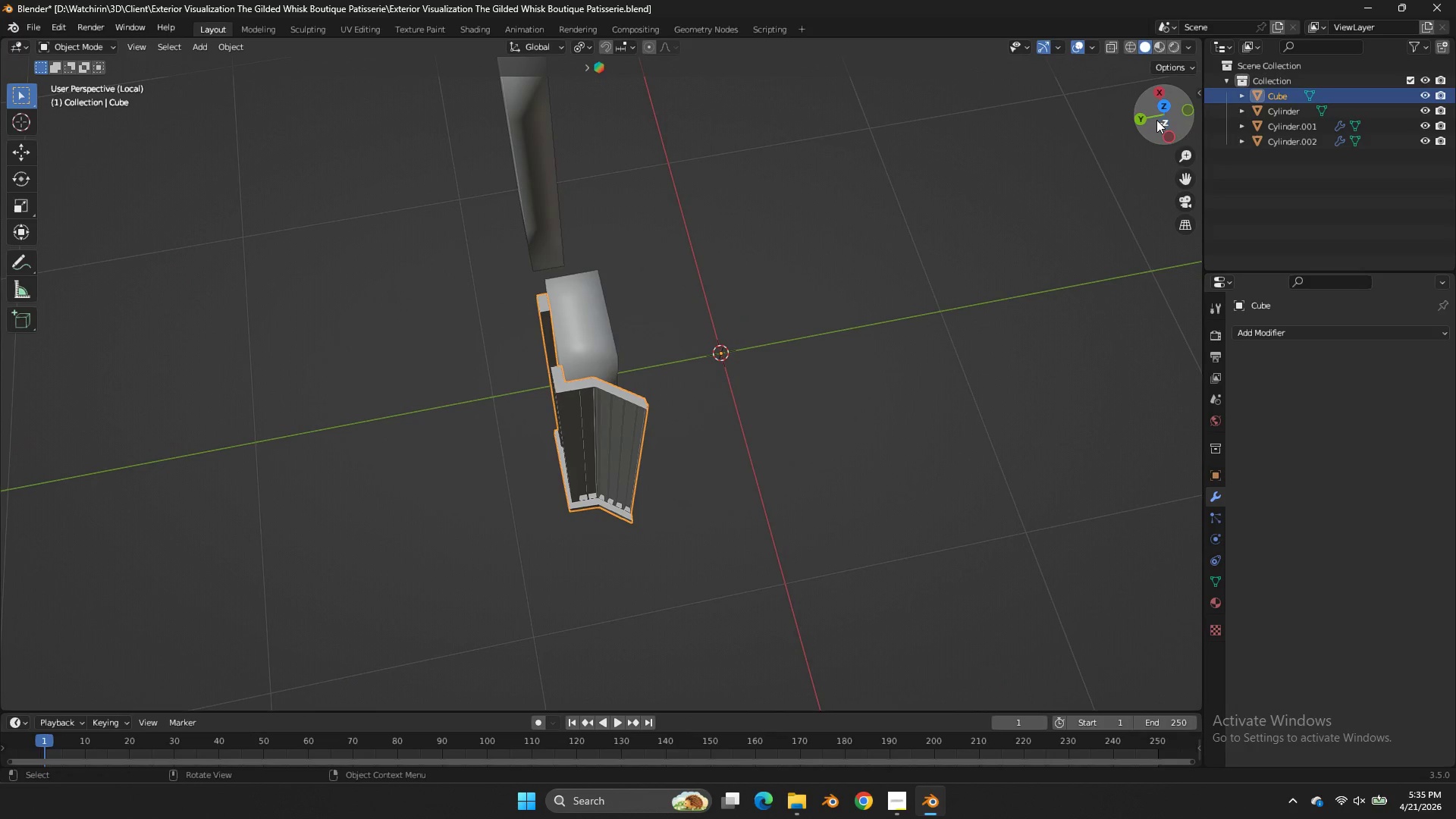 
scroll: coordinate [1150, 121], scroll_direction: down, amount: 4.0
 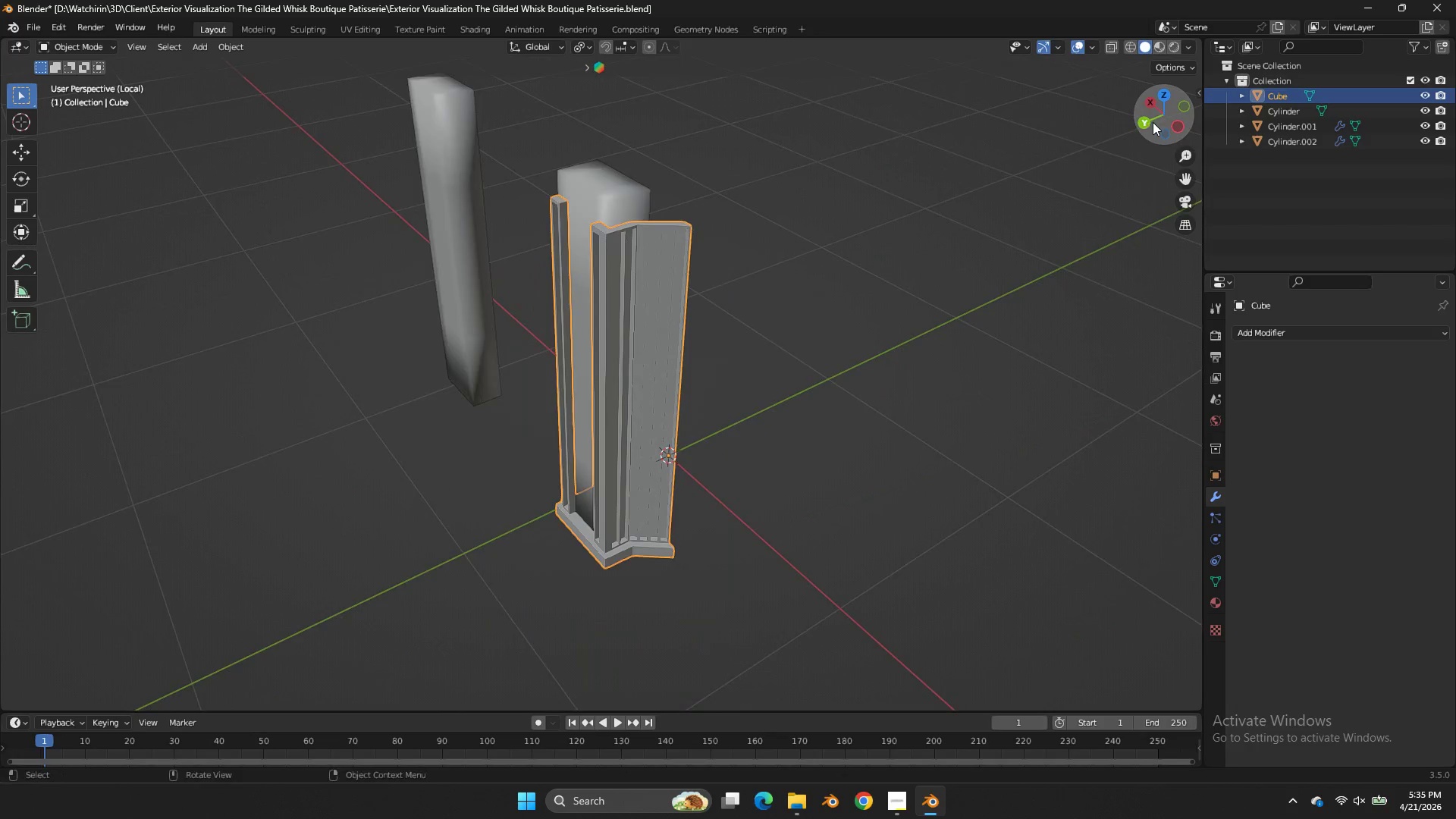 
key(NumLock)
 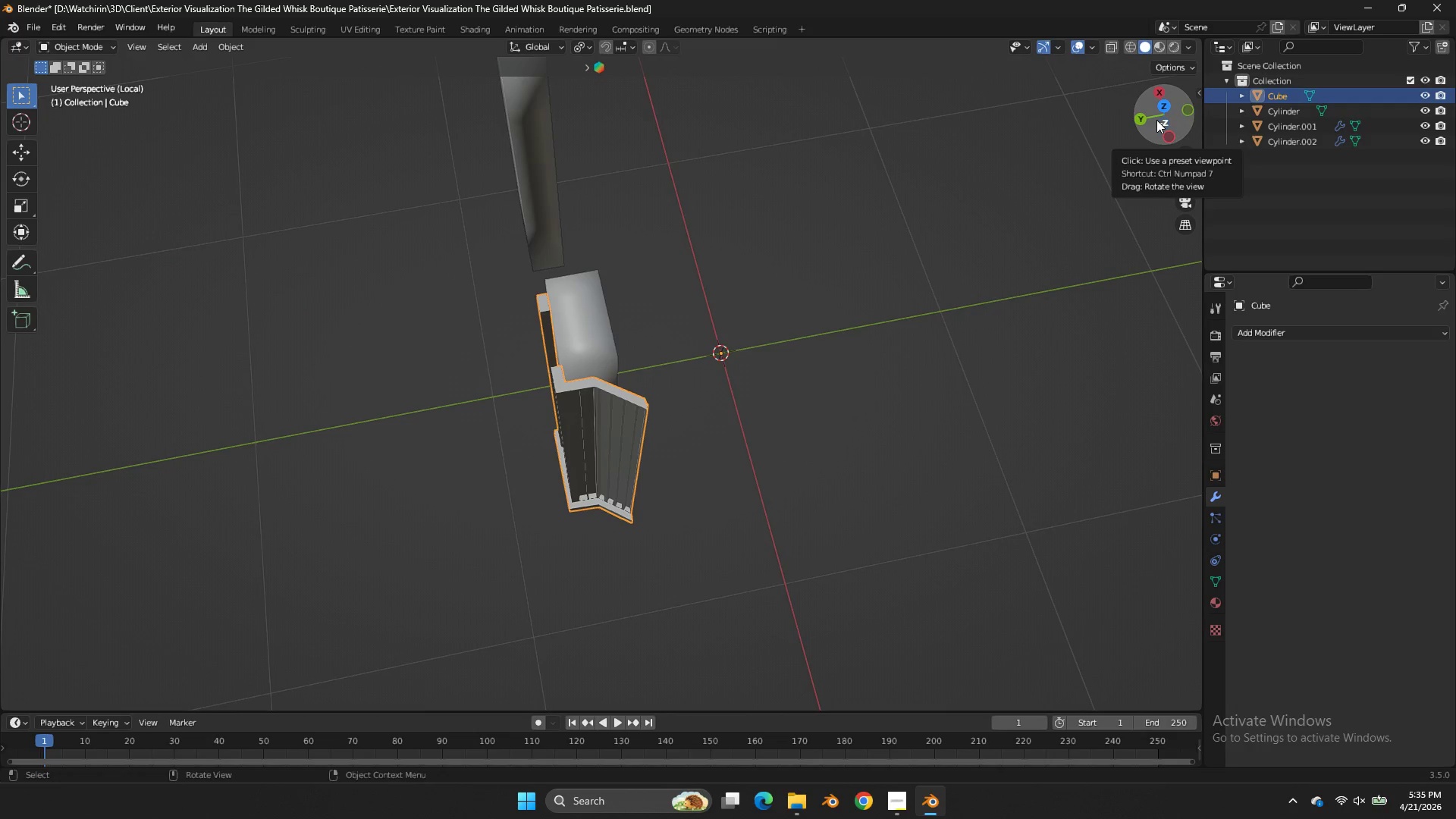 
key(NumpadDivide)
 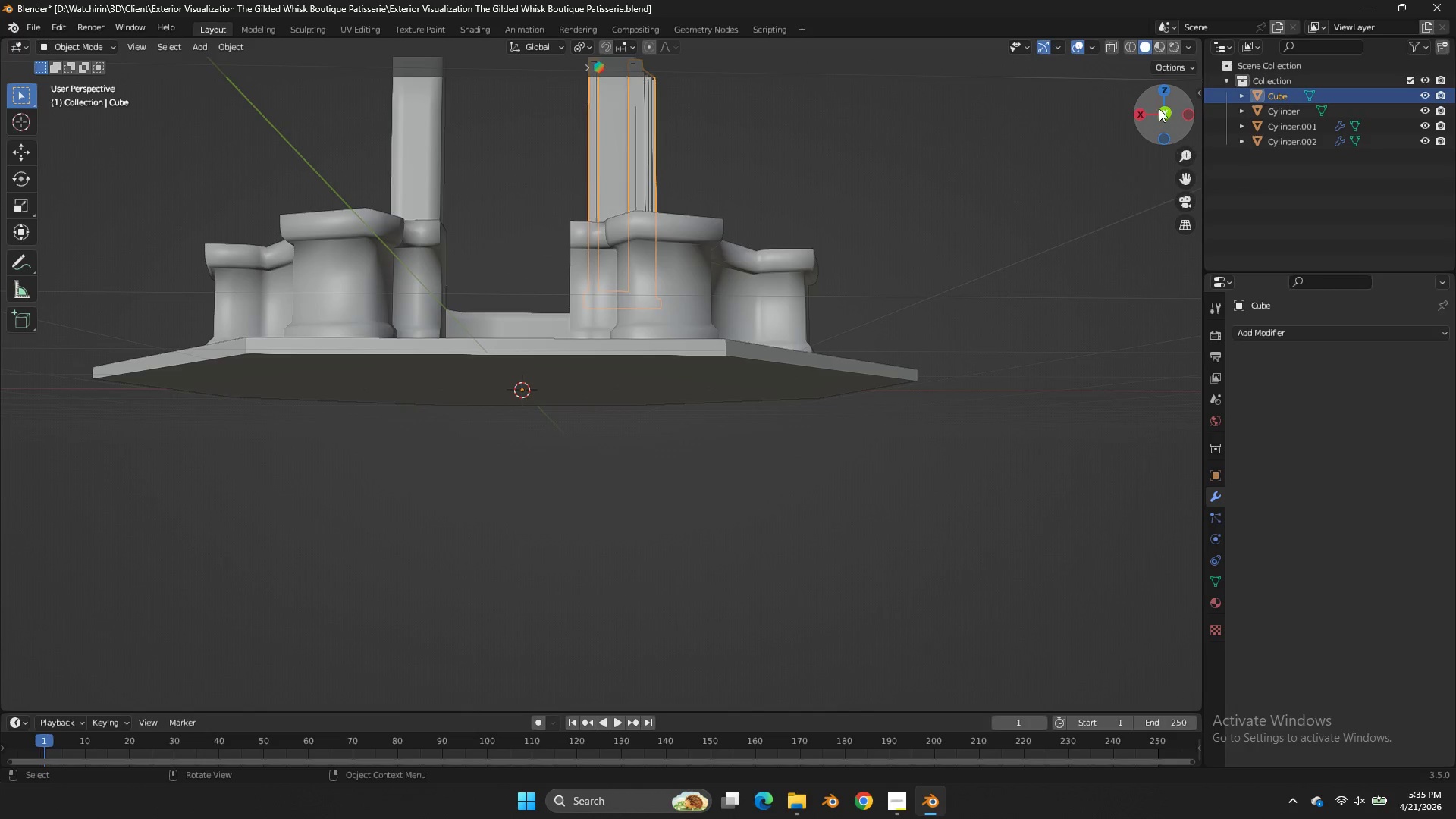 
left_click([1163, 96])
 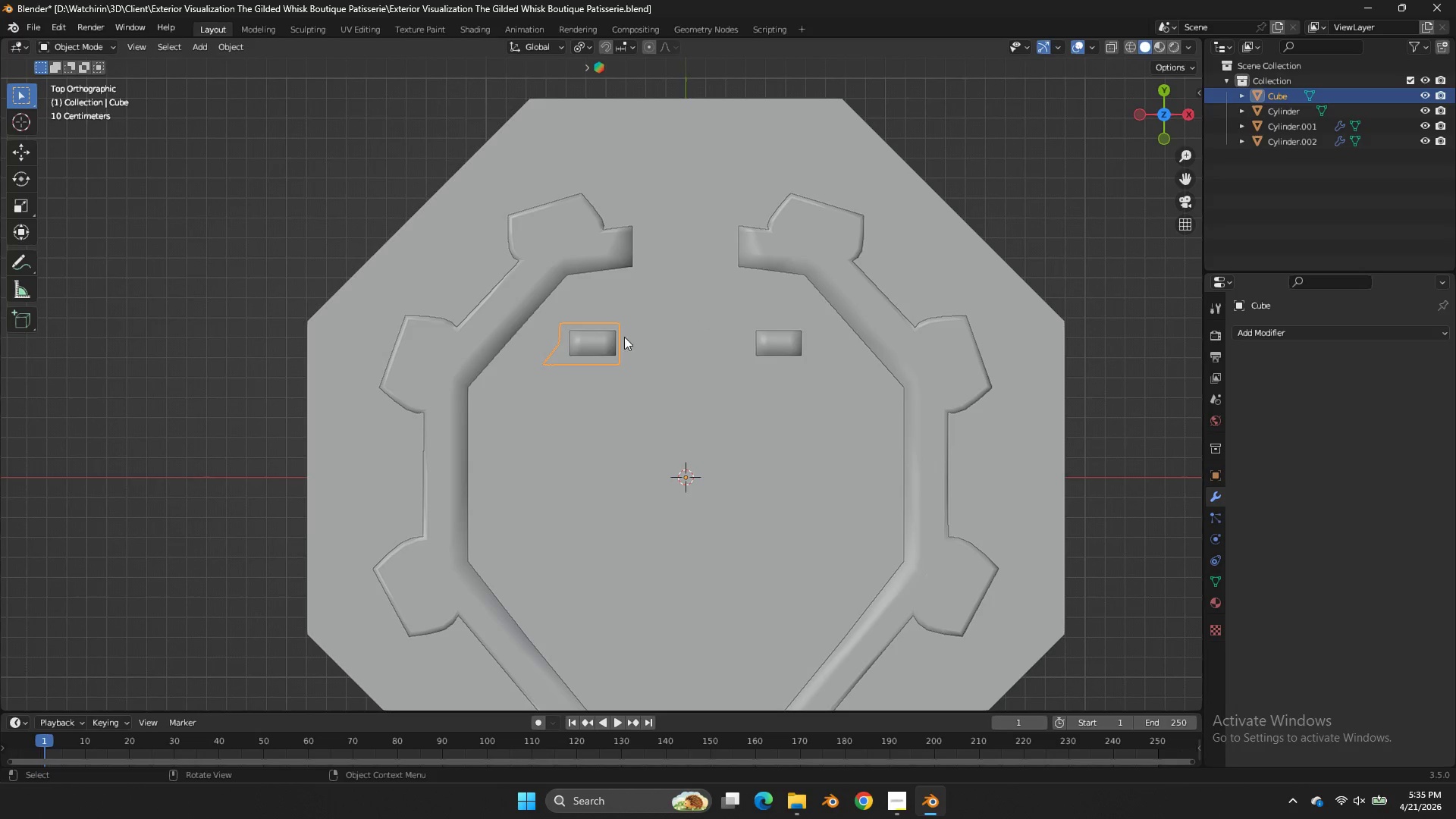 
type(zg)
 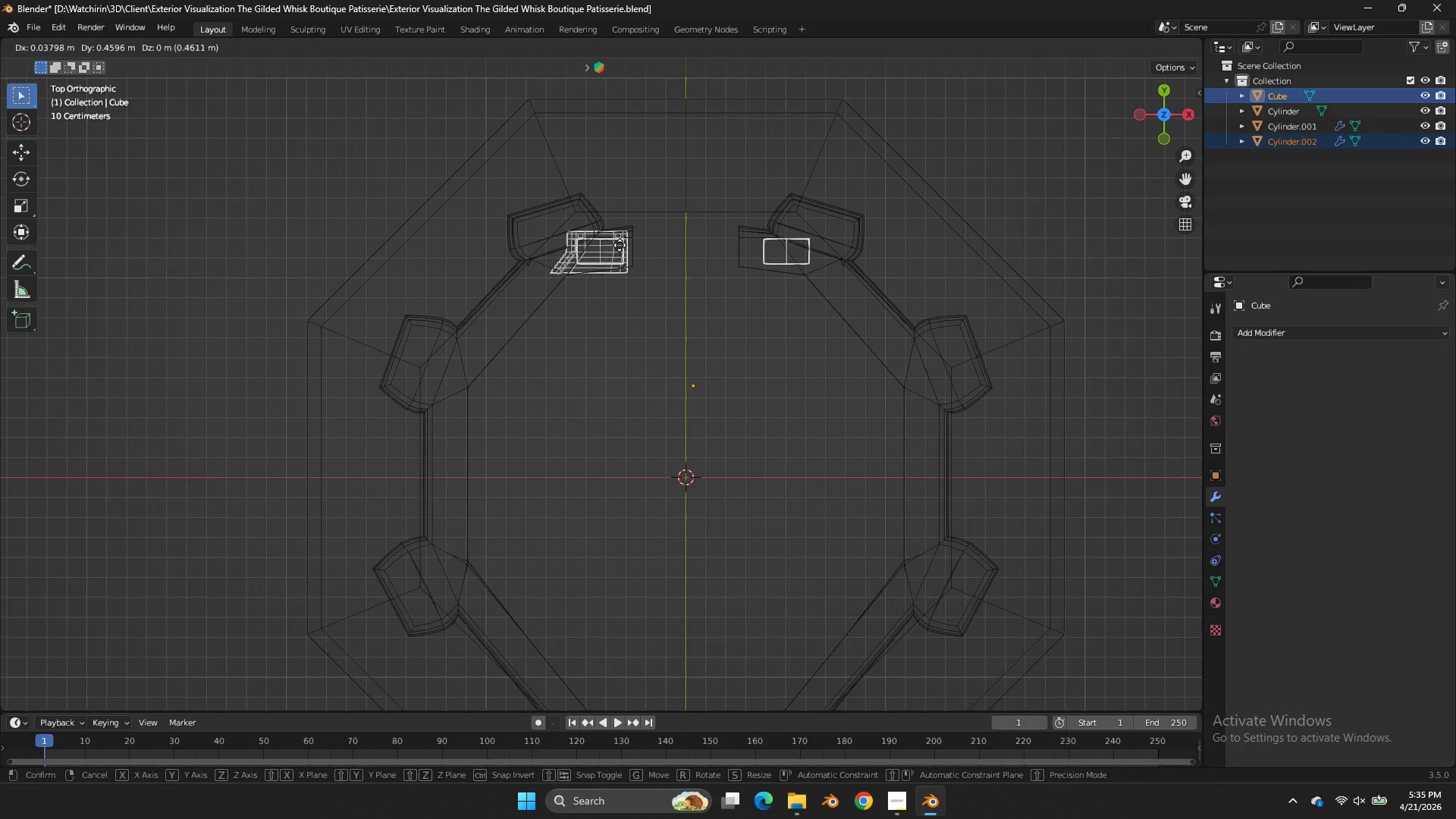 
left_click_drag(start_coordinate=[623, 331], to_coordinate=[610, 342])
 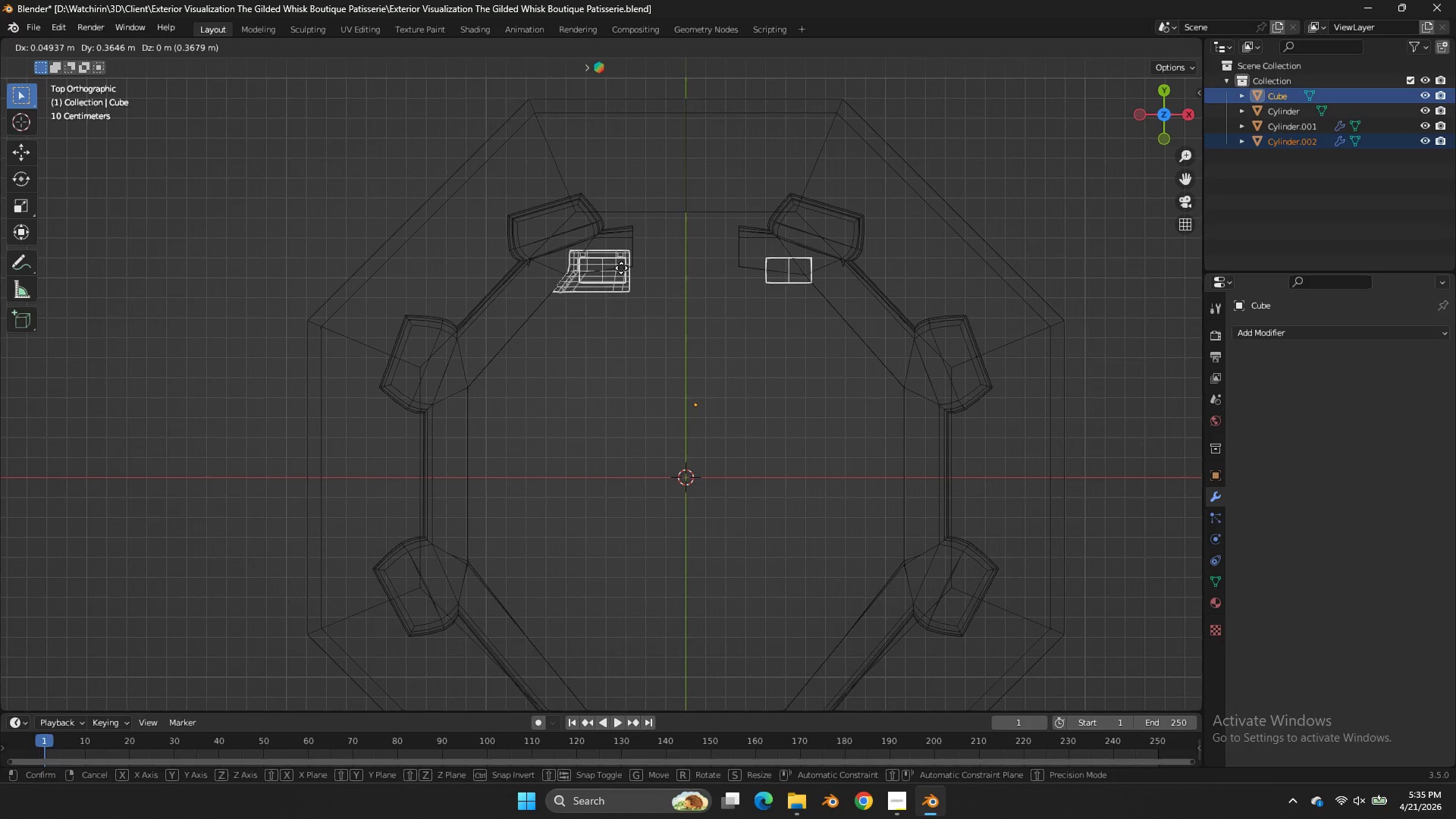 
hold_key(key=ShiftLeft, duration=3.3)
left_click([434, 165])
 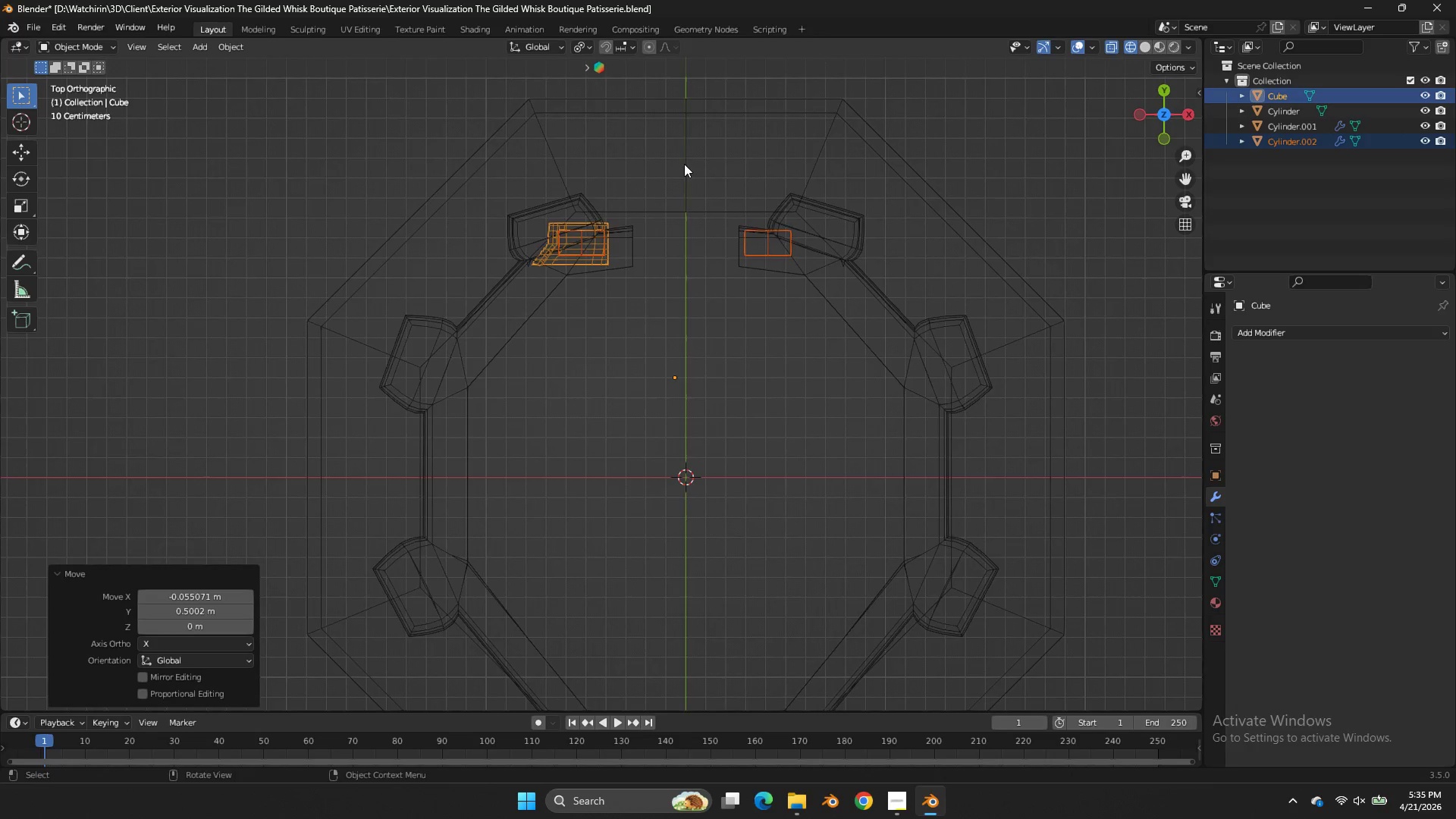 
hold_key(key=ControlLeft, duration=0.34)
 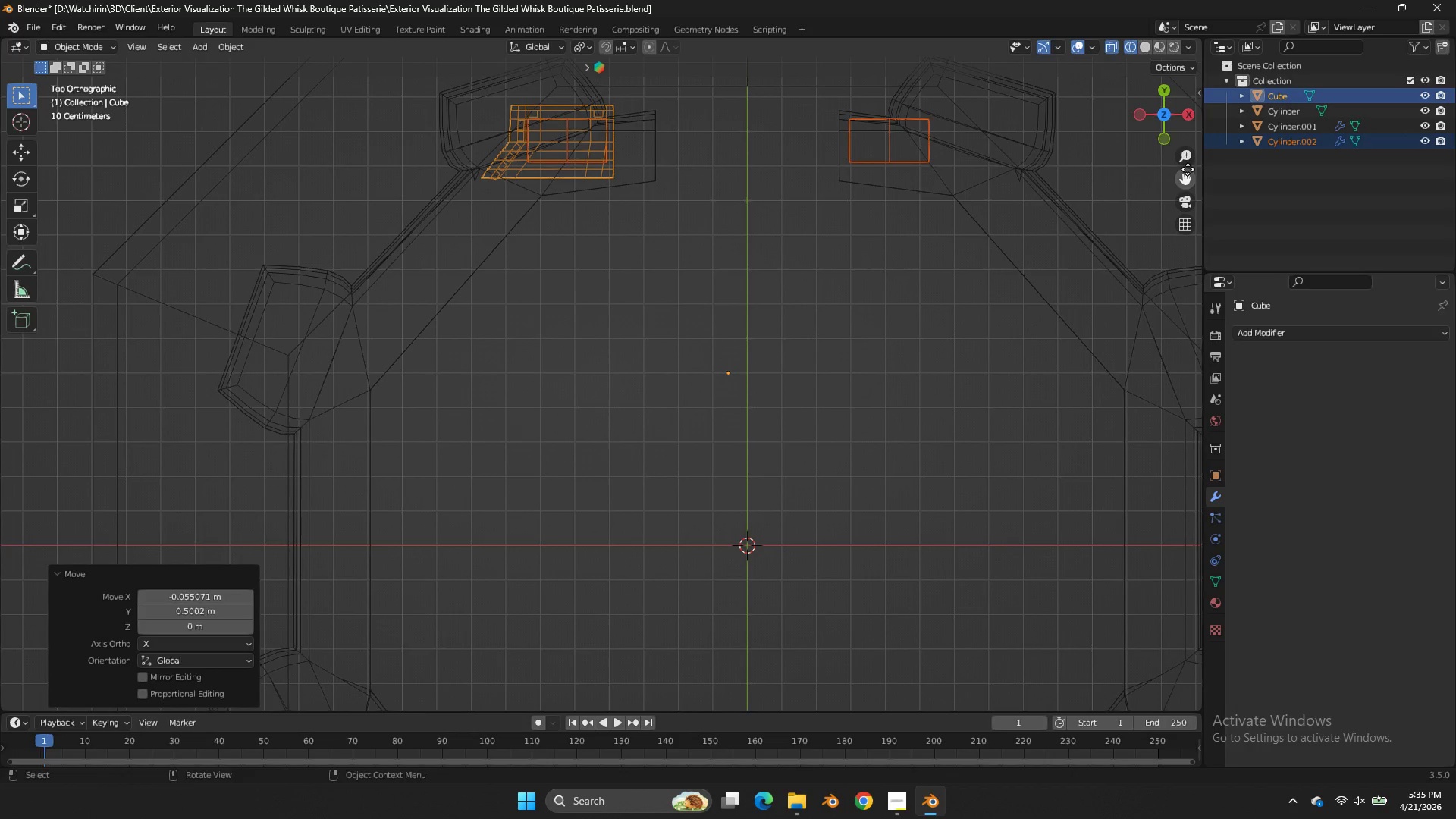 
scroll: coordinate [684, 164], scroll_direction: up, amount: 3.0
 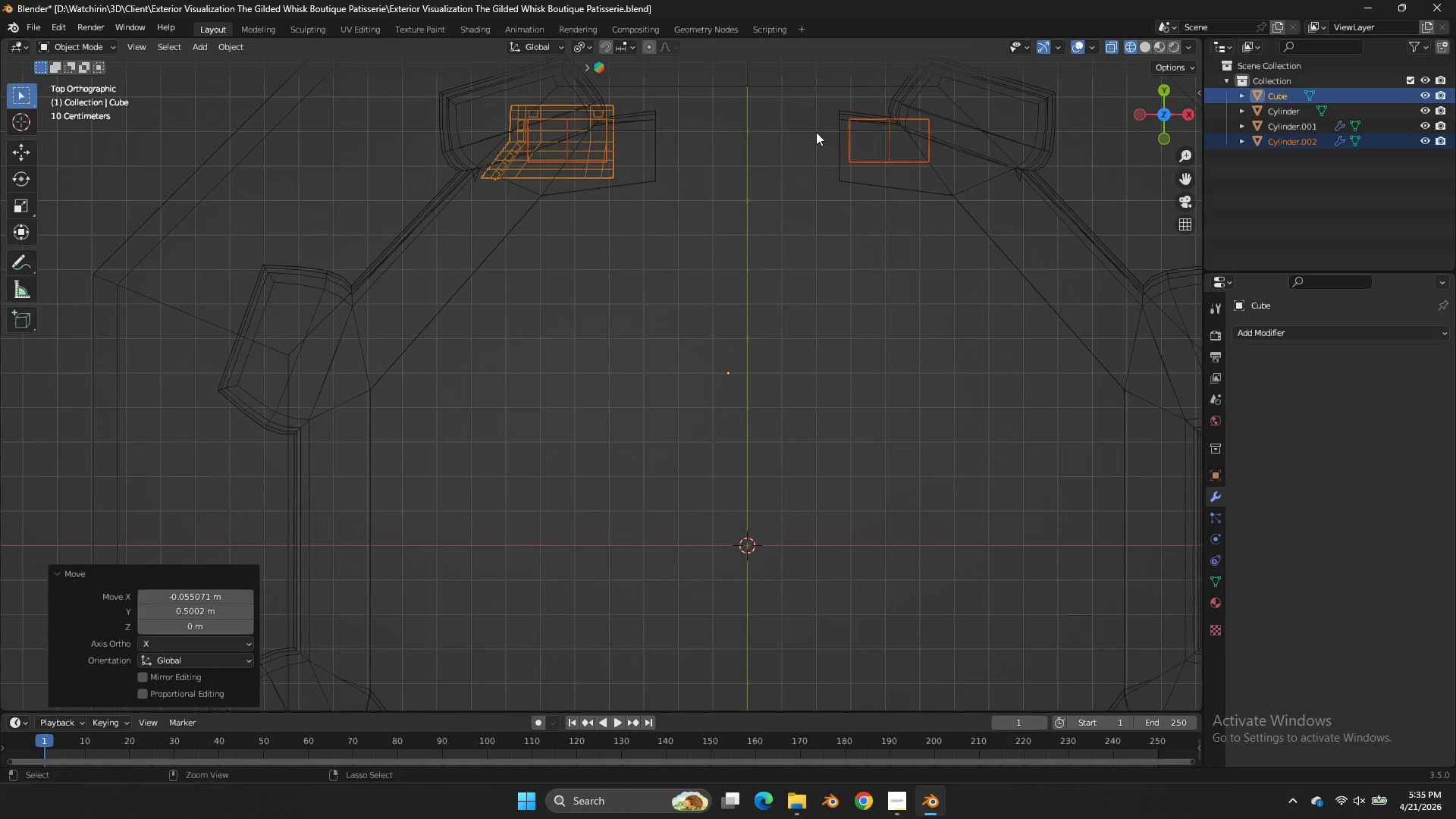 
left_click_drag(start_coordinate=[1186, 177], to_coordinate=[6, 309])
 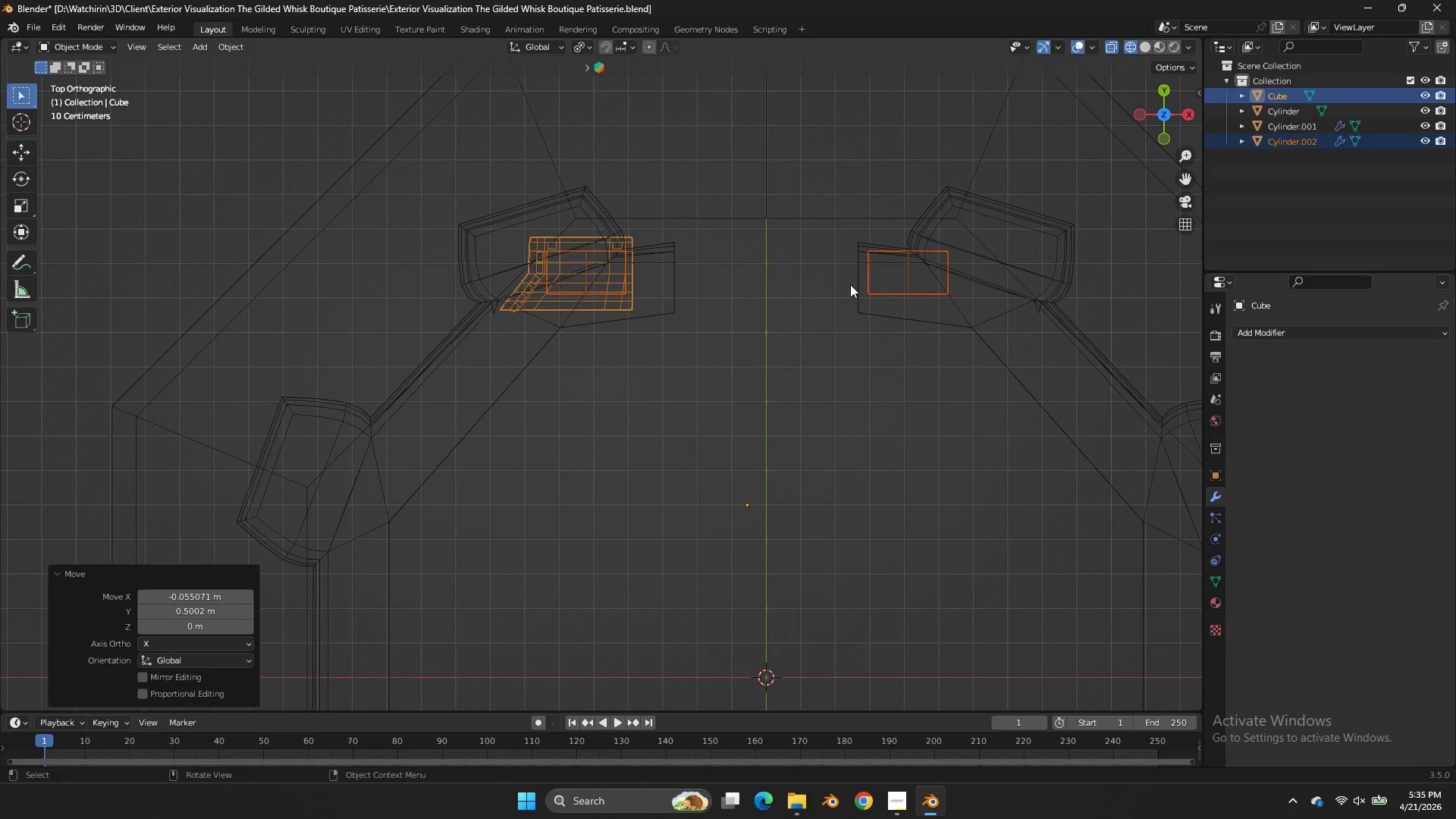 
key(R)
 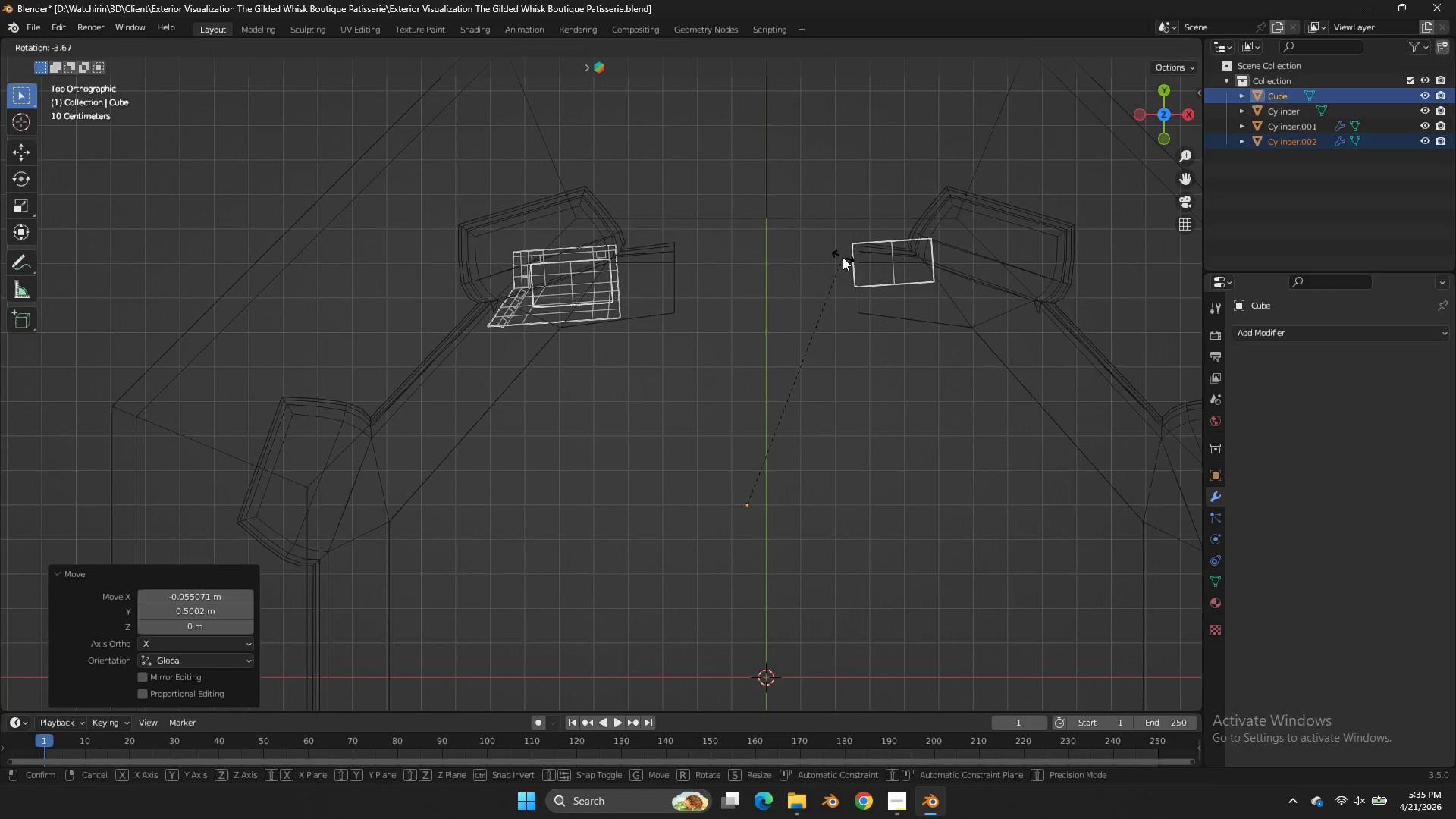 
right_click([843, 257])
 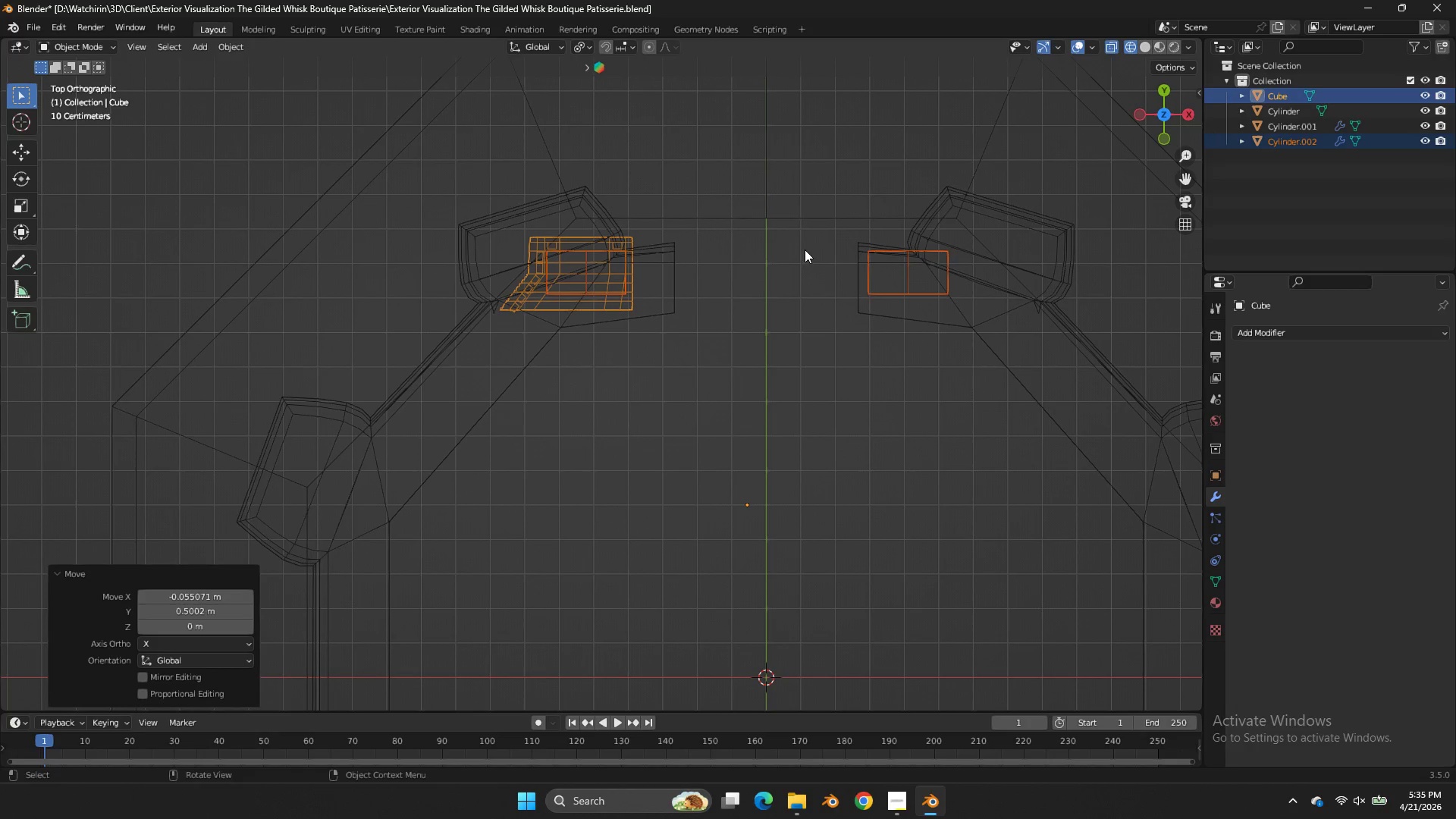 
key(Control+Z)
 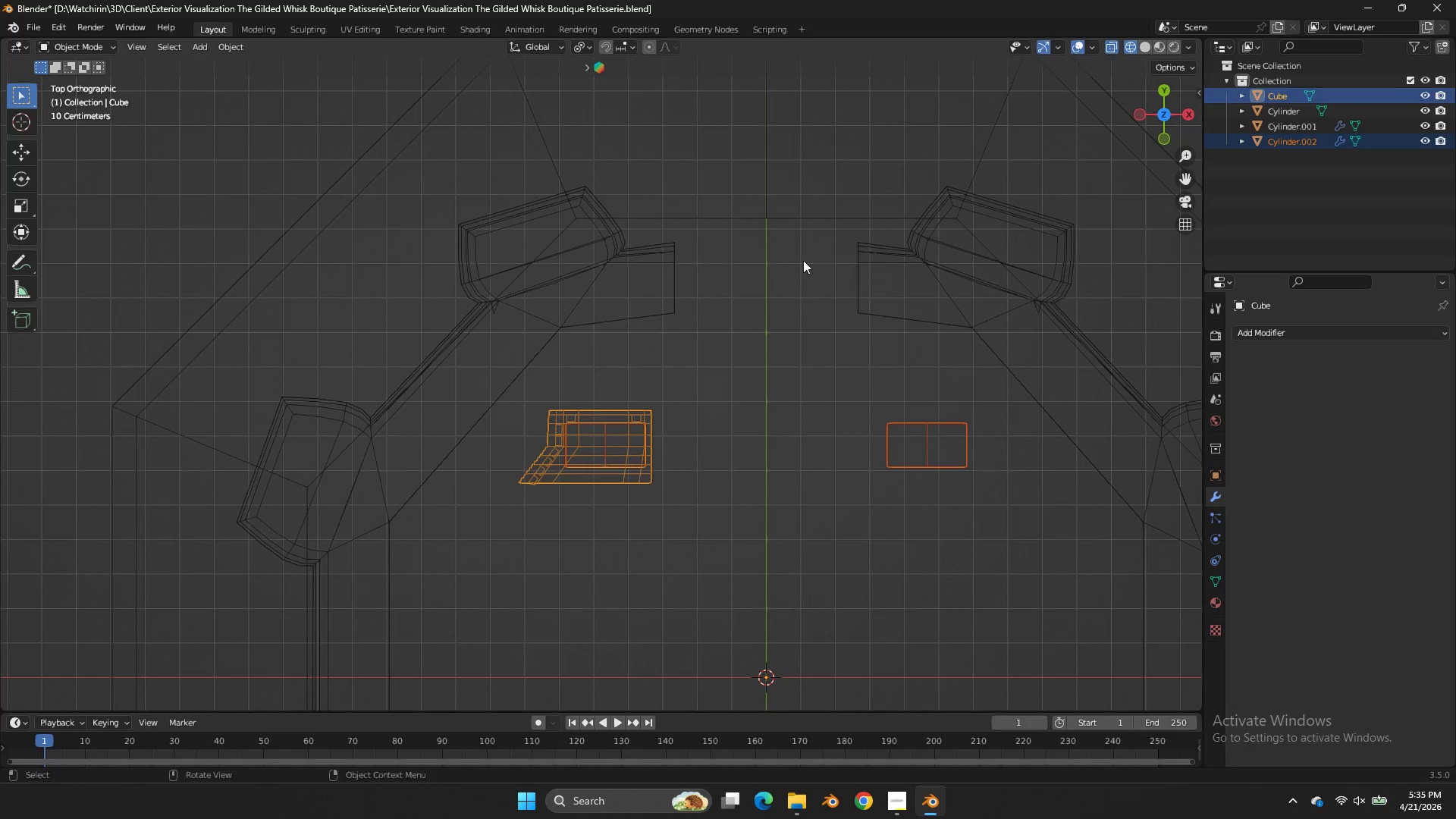 
key(Tab)
 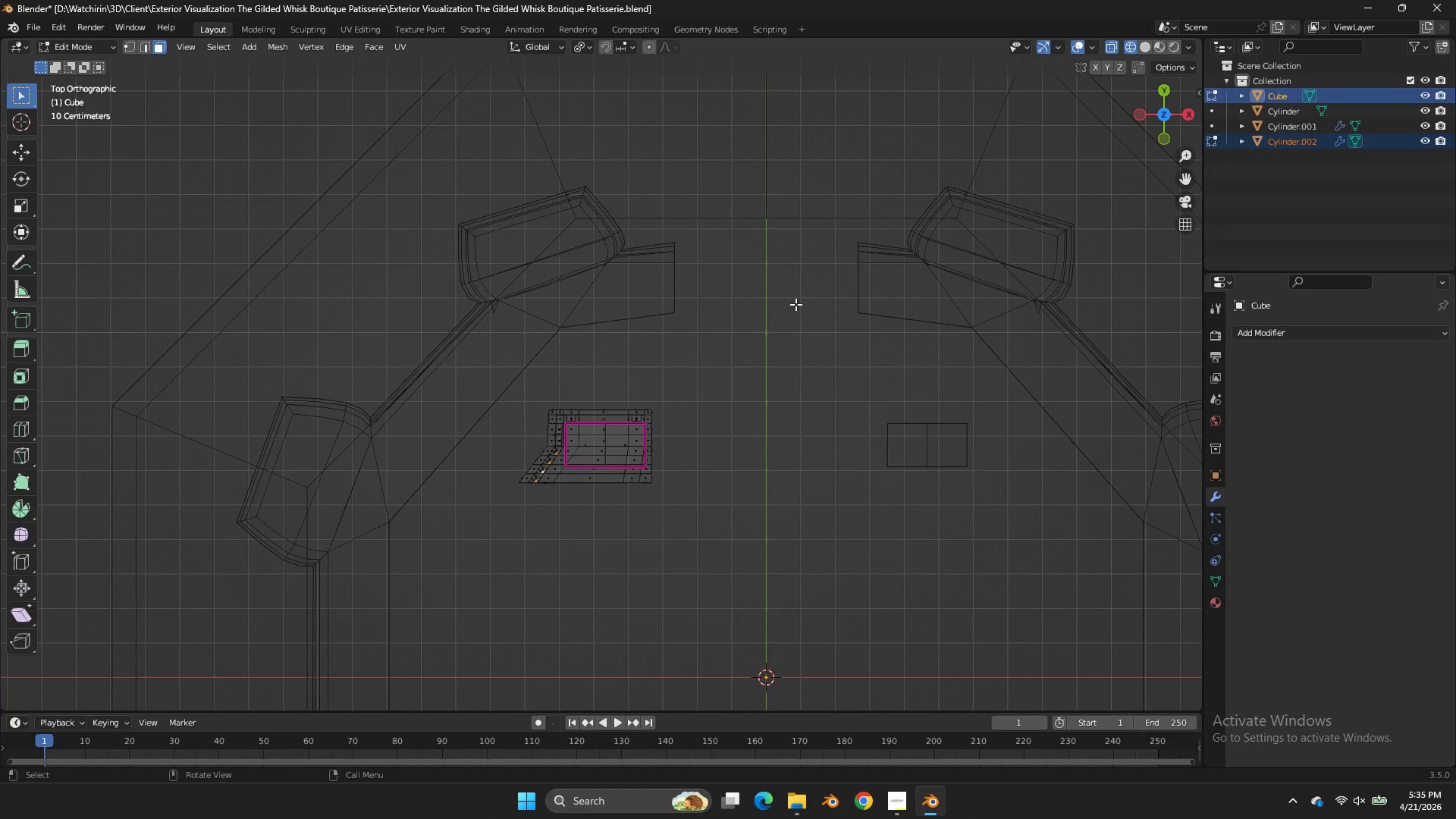 
key(A)
 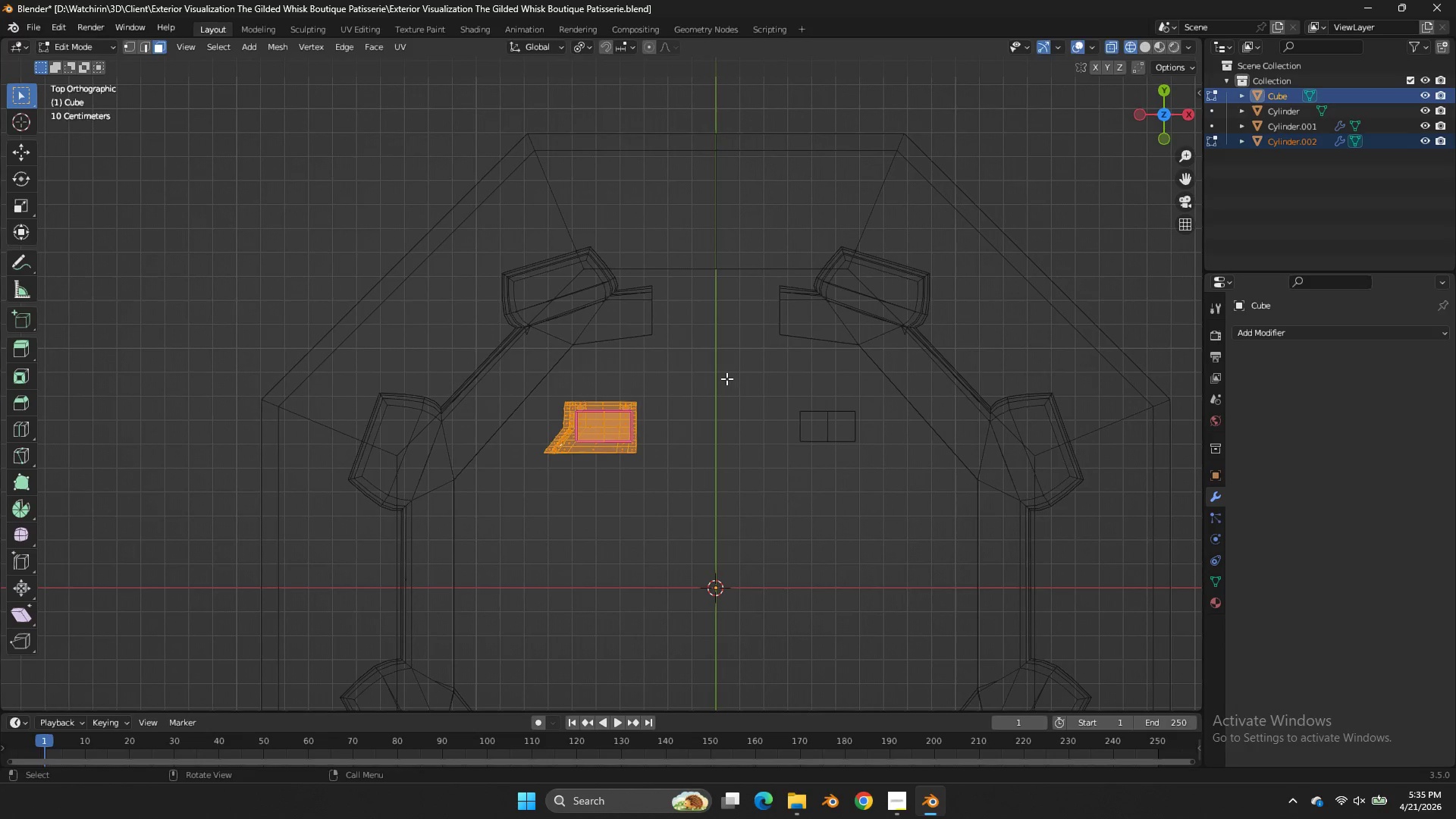 
scroll: coordinate [795, 304], scroll_direction: down, amount: 2.0
 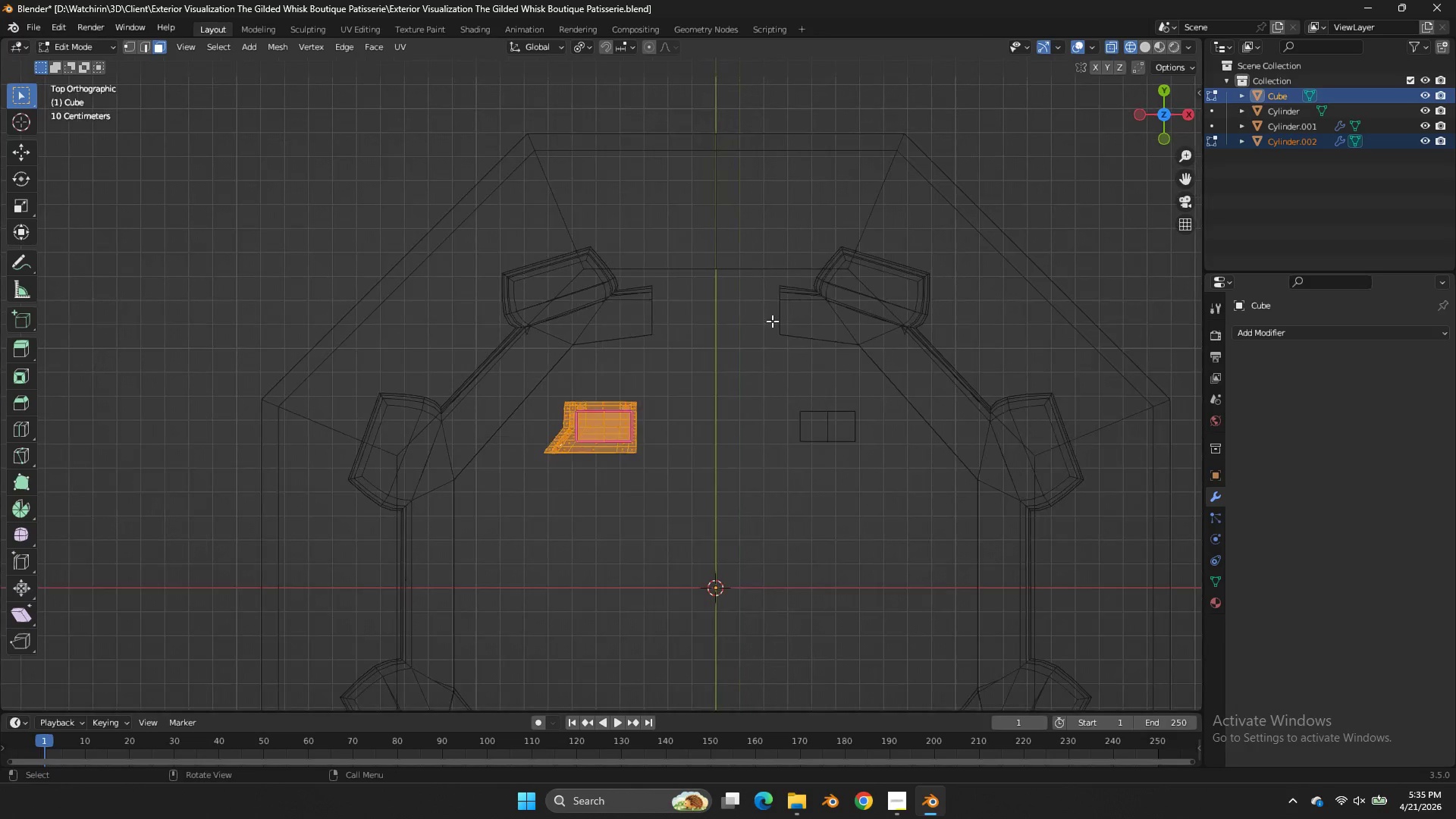 
type(gr)
 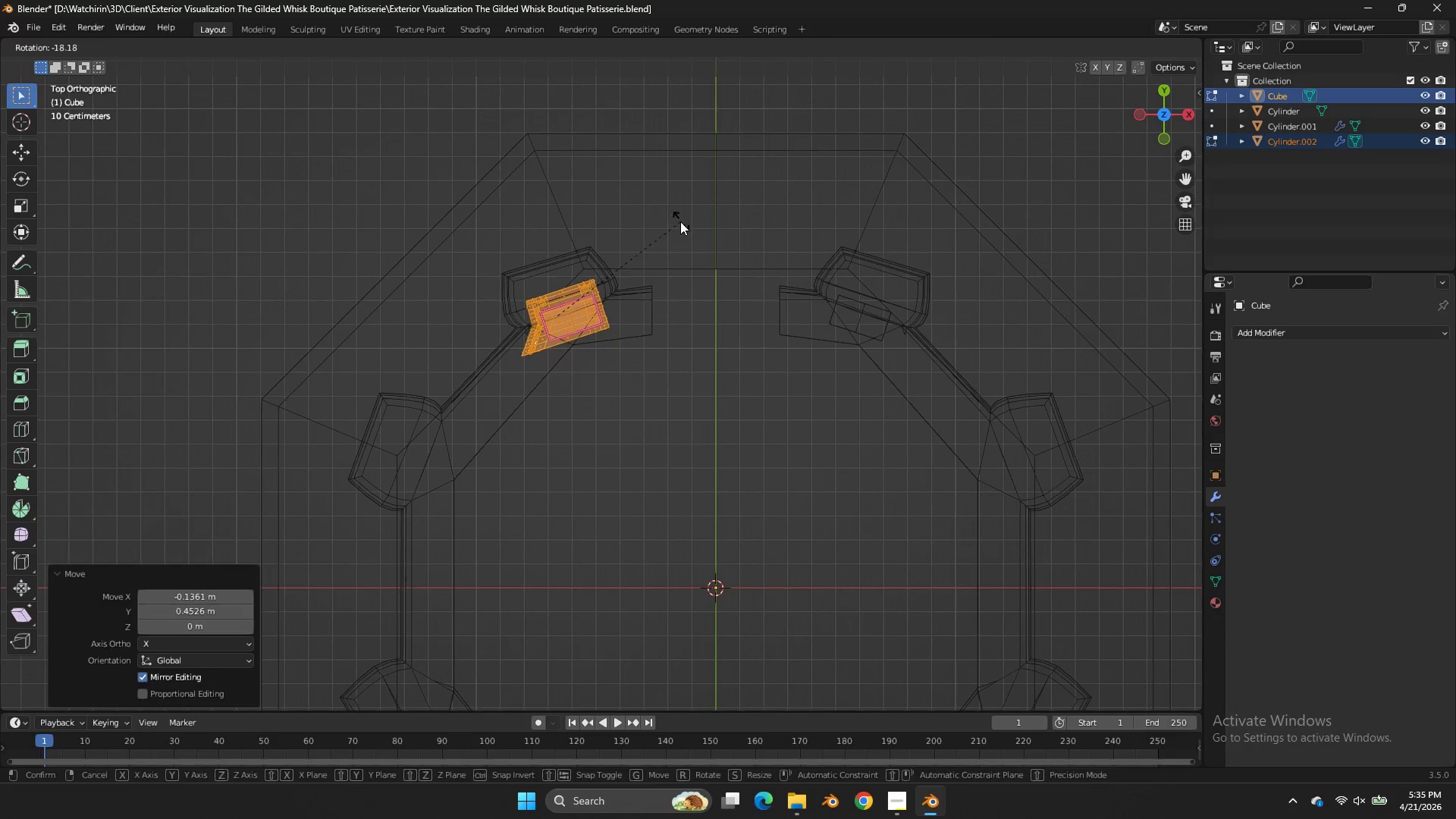 
left_click([680, 221])
 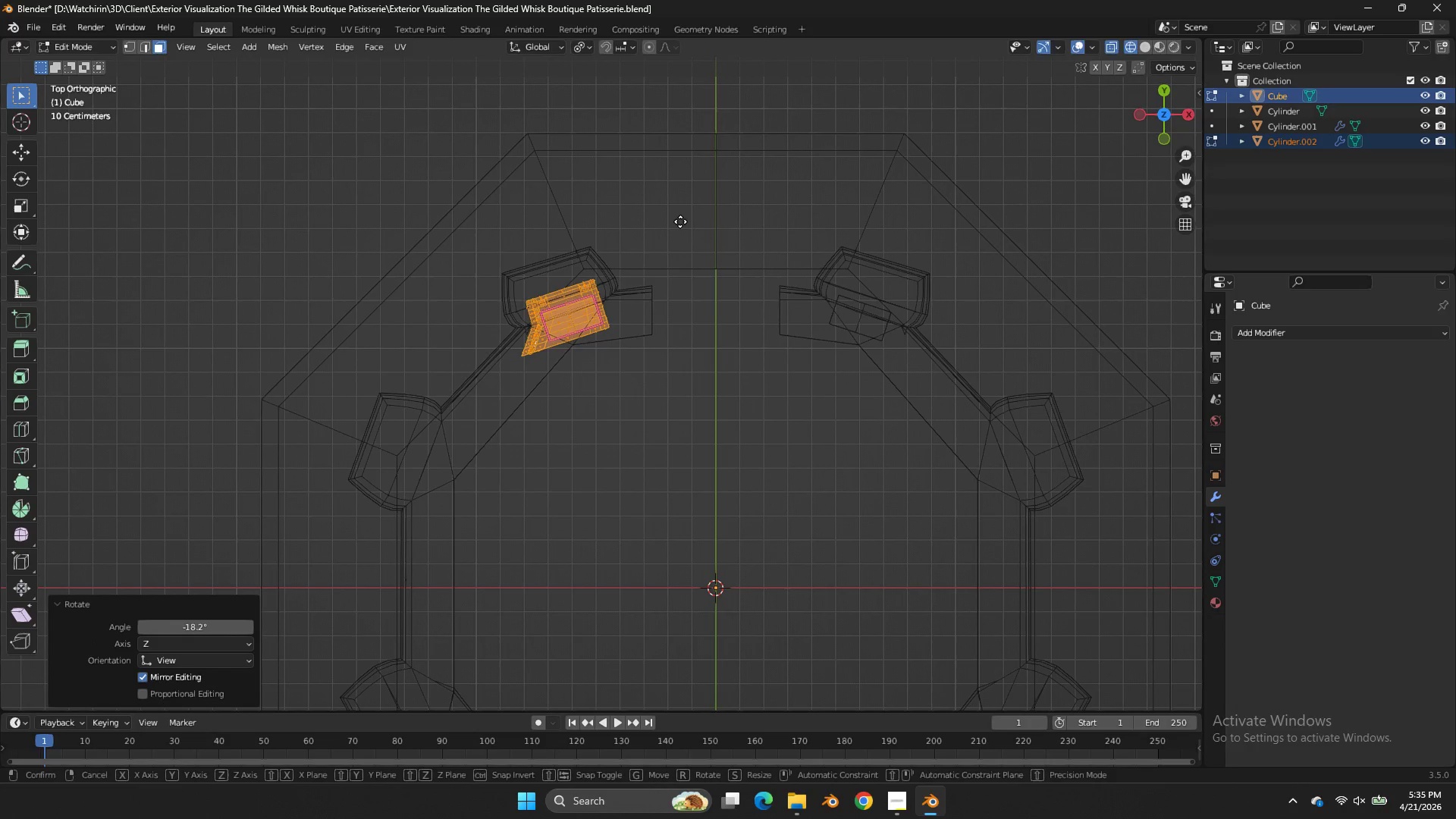 
key(G)
 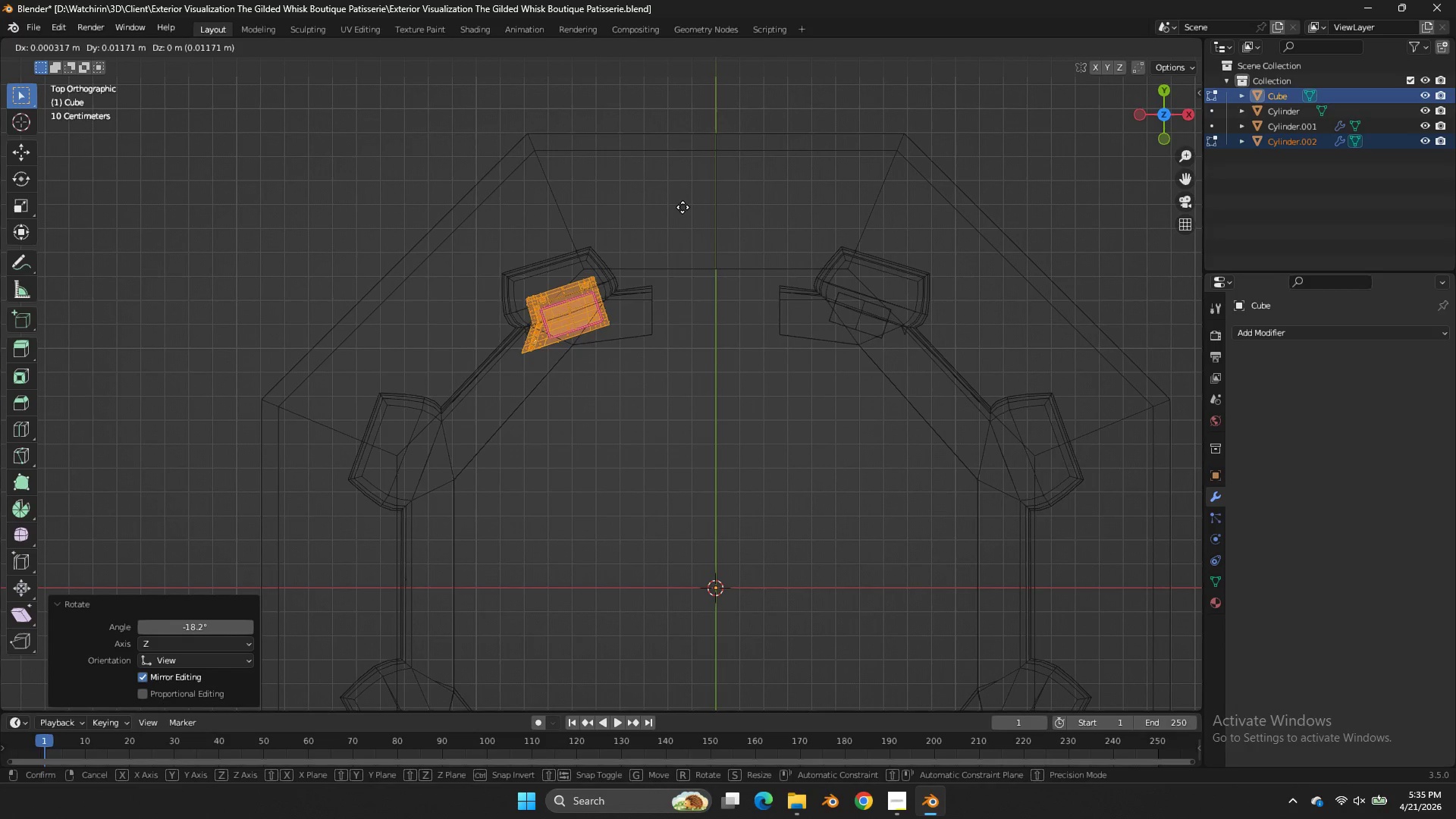 
hold_key(key=ShiftLeft, duration=1.48)
left_click([693, 152])
 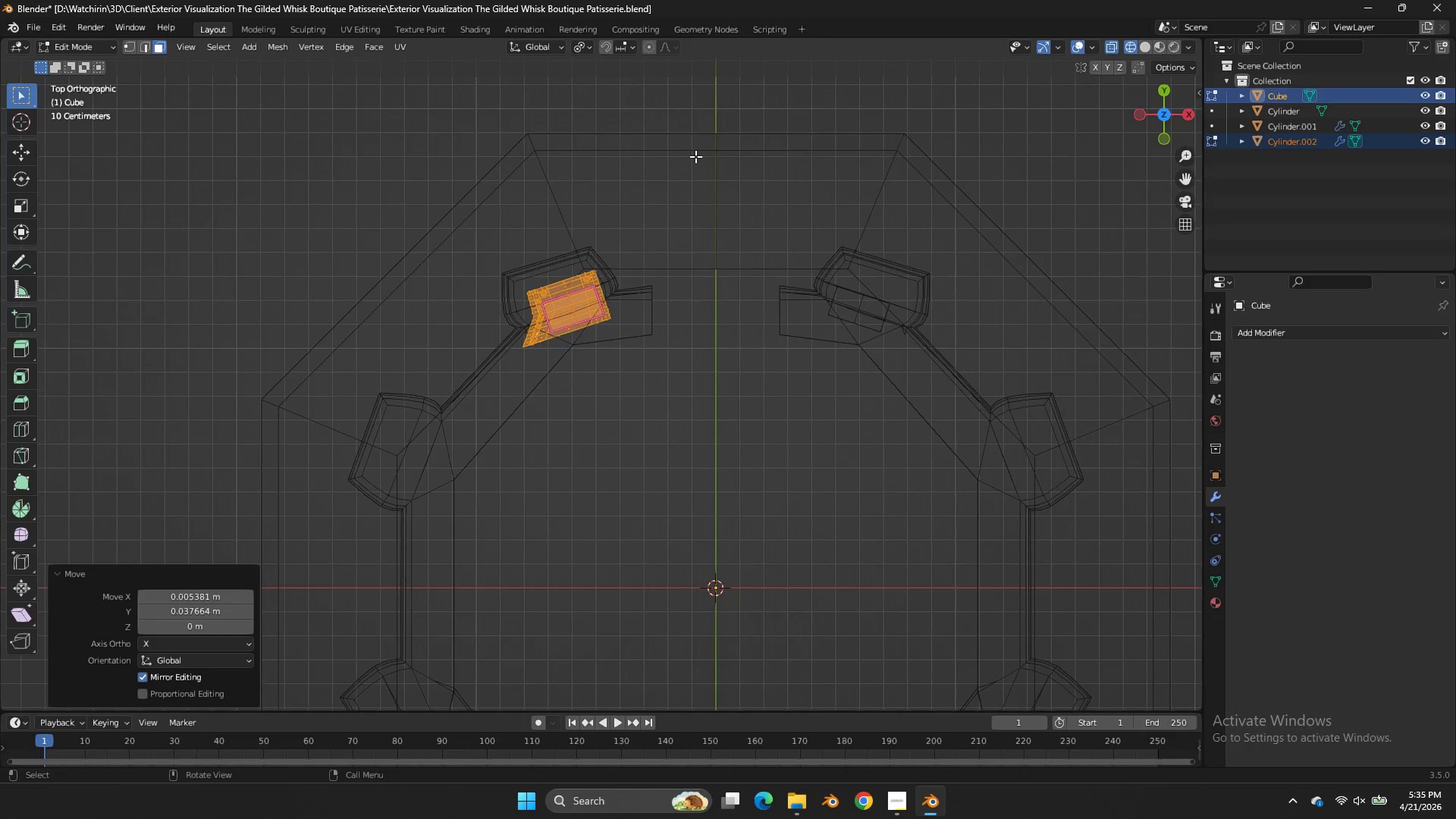 
scroll: coordinate [695, 156], scroll_direction: up, amount: 2.0
 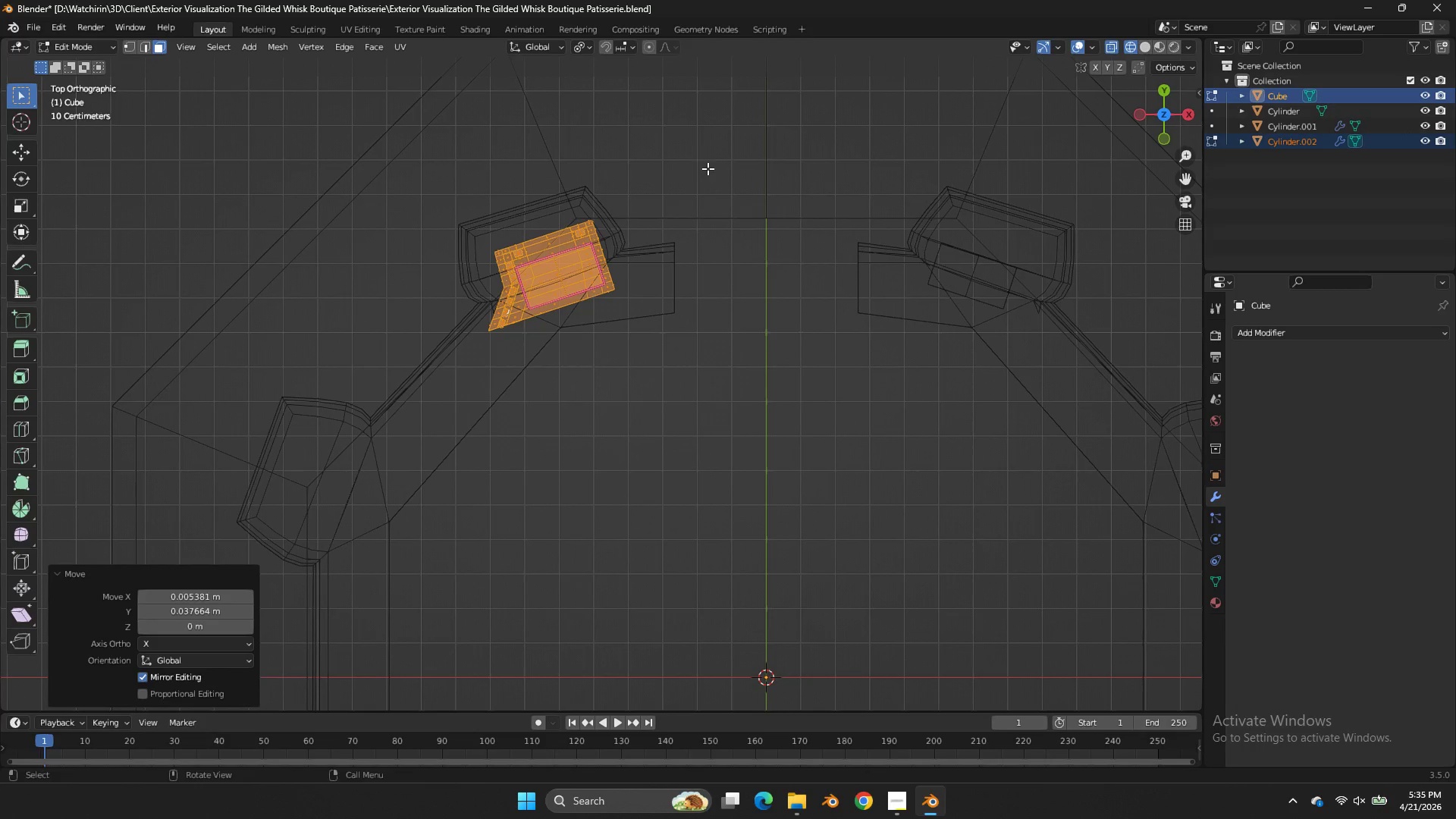 
key(R)
 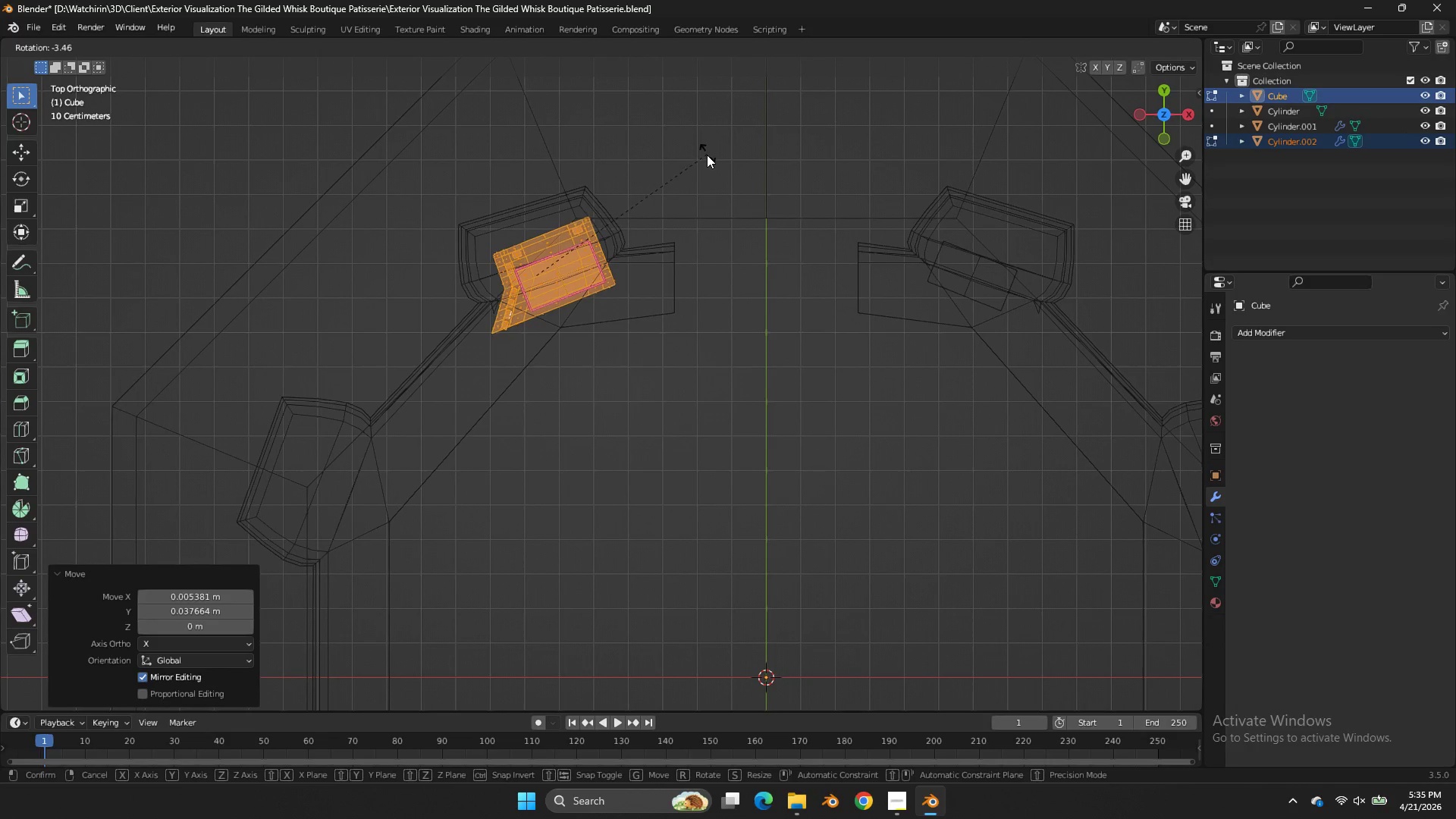 
left_click([707, 162])
 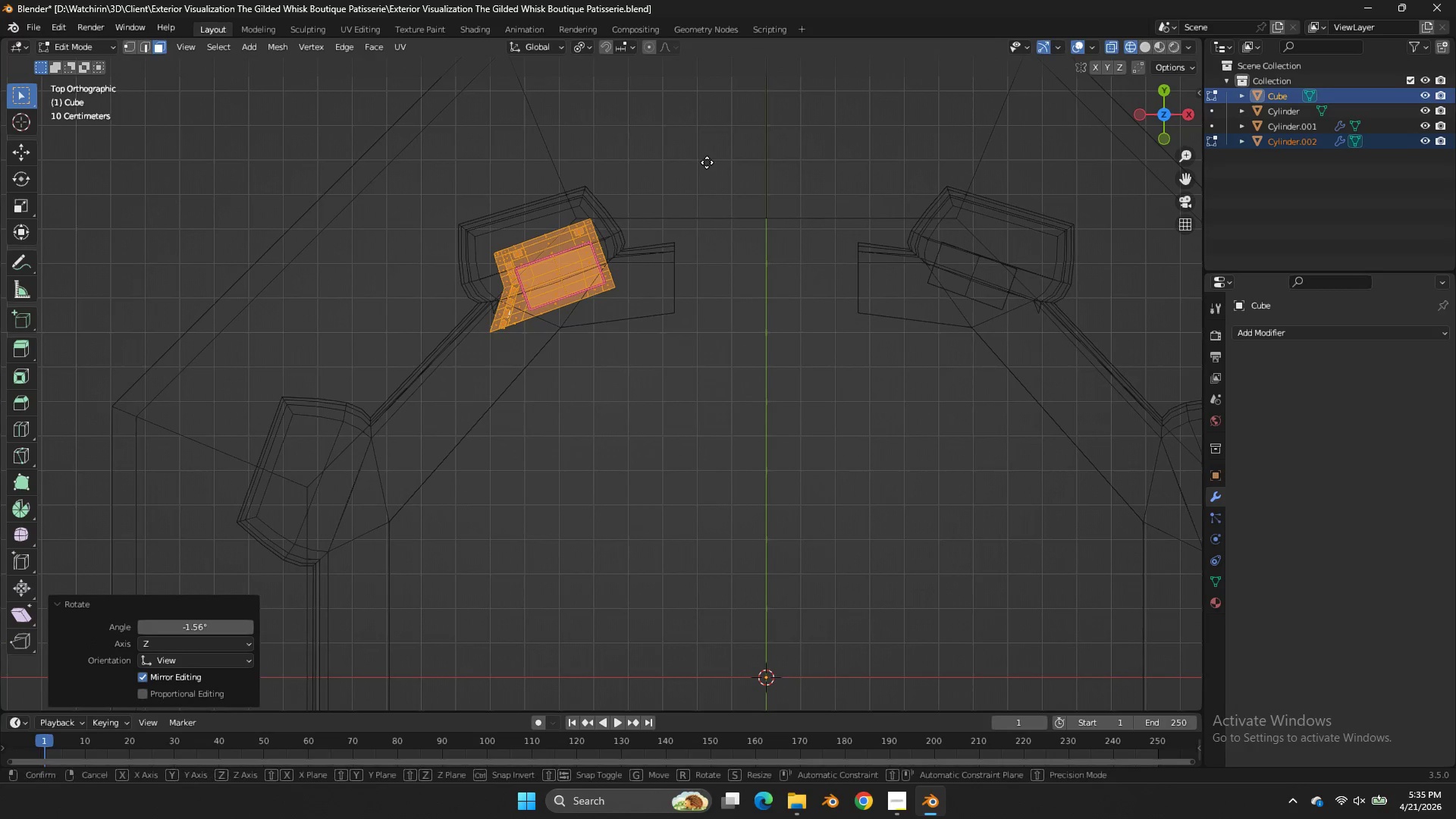 
key(G)
 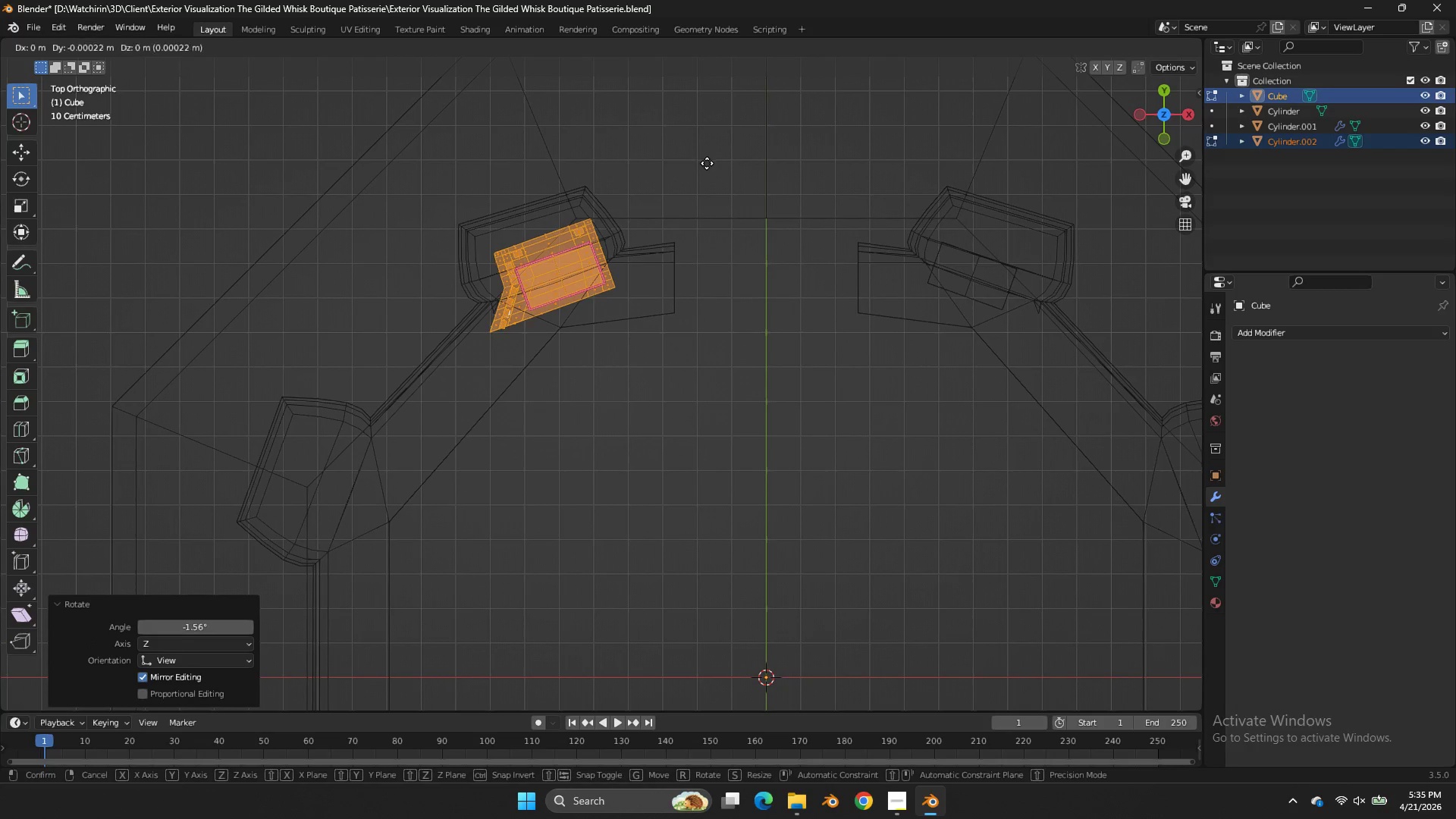 
hold_key(key=ShiftLeft, duration=0.98)
left_click([682, 140])
 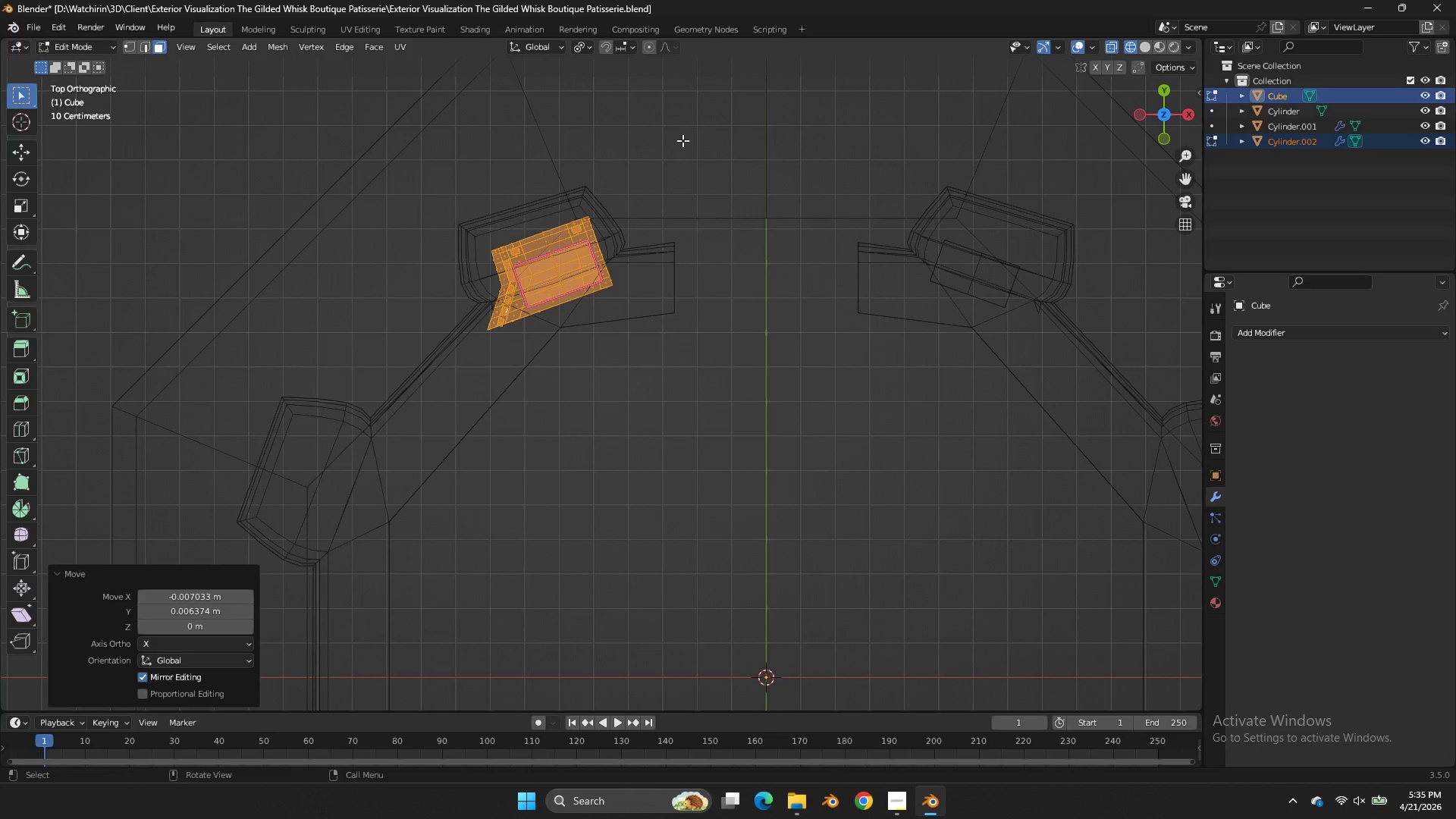 
key(Control+S)
 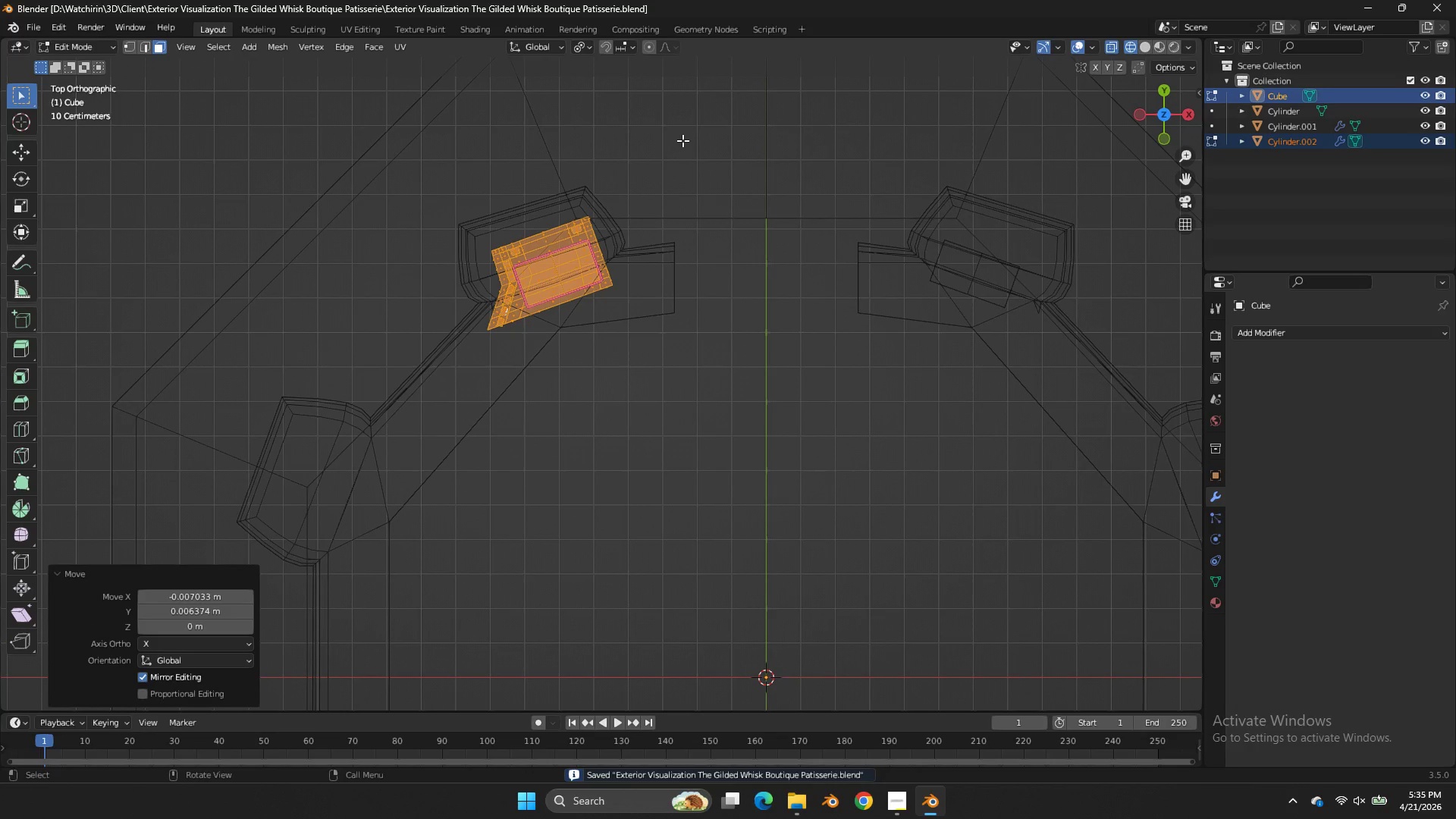 
key(Z)
 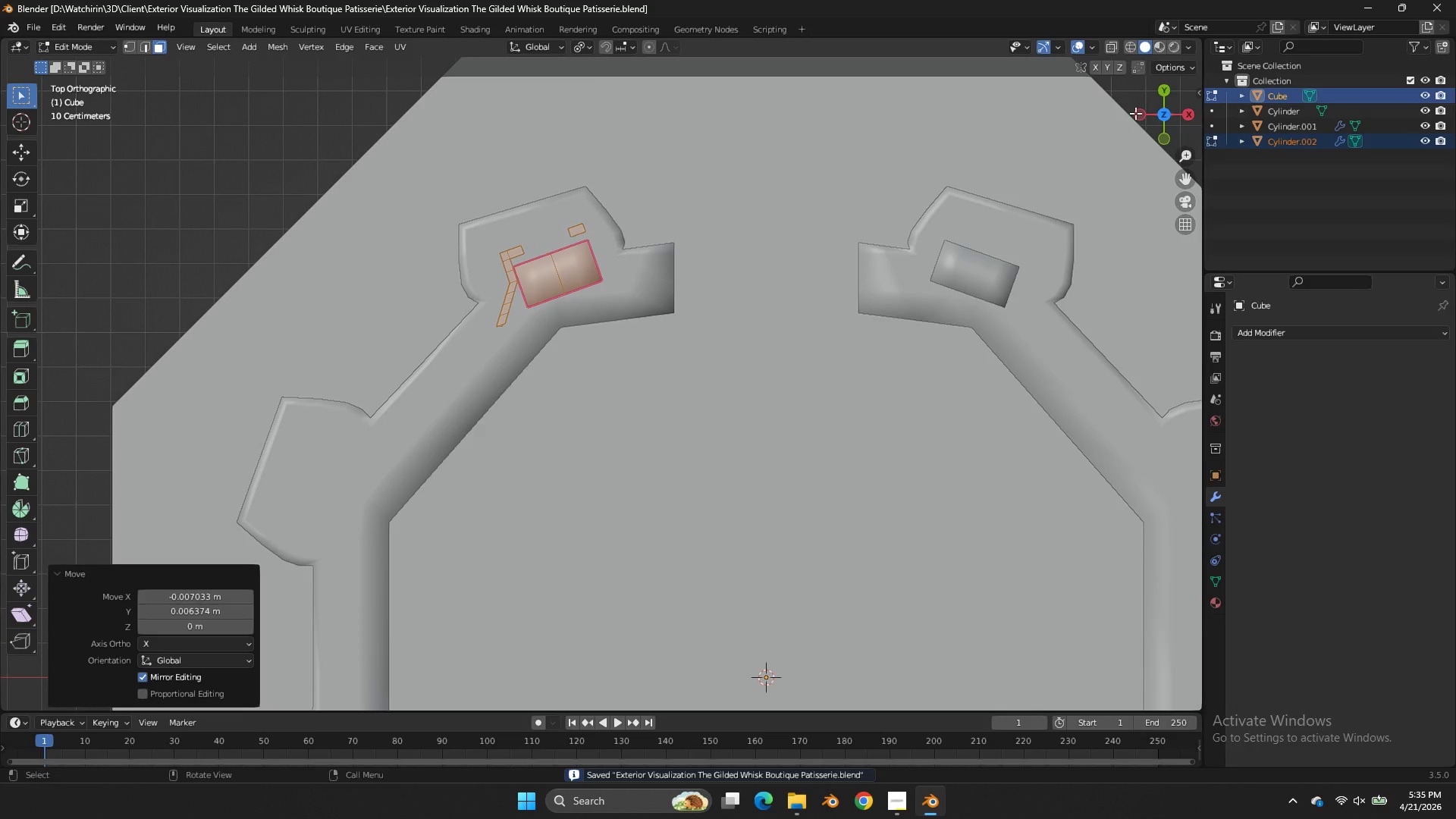 
left_click_drag(start_coordinate=[1151, 108], to_coordinate=[266, 692])
 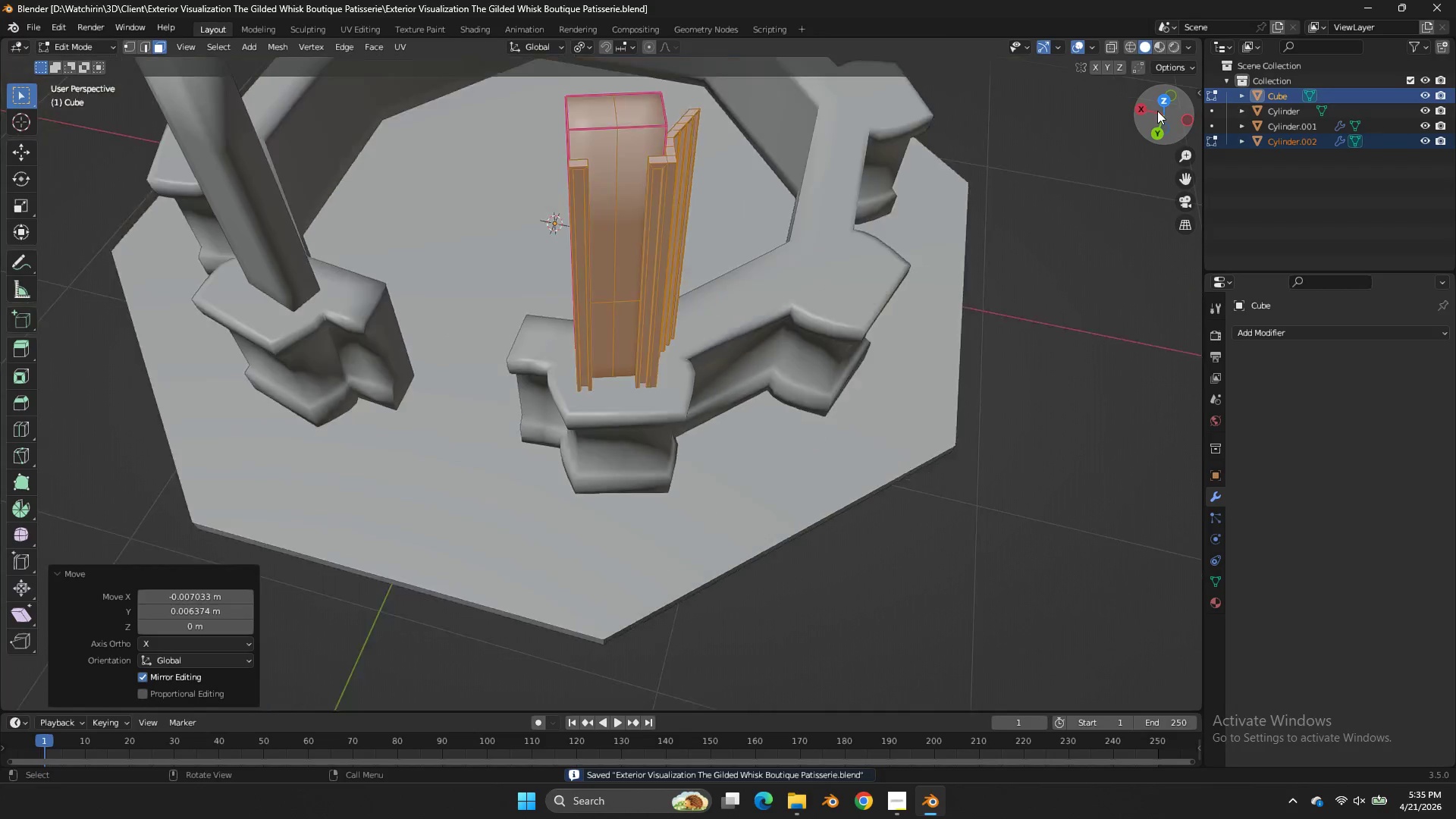 
left_click_drag(start_coordinate=[1157, 111], to_coordinate=[1159, 93])
 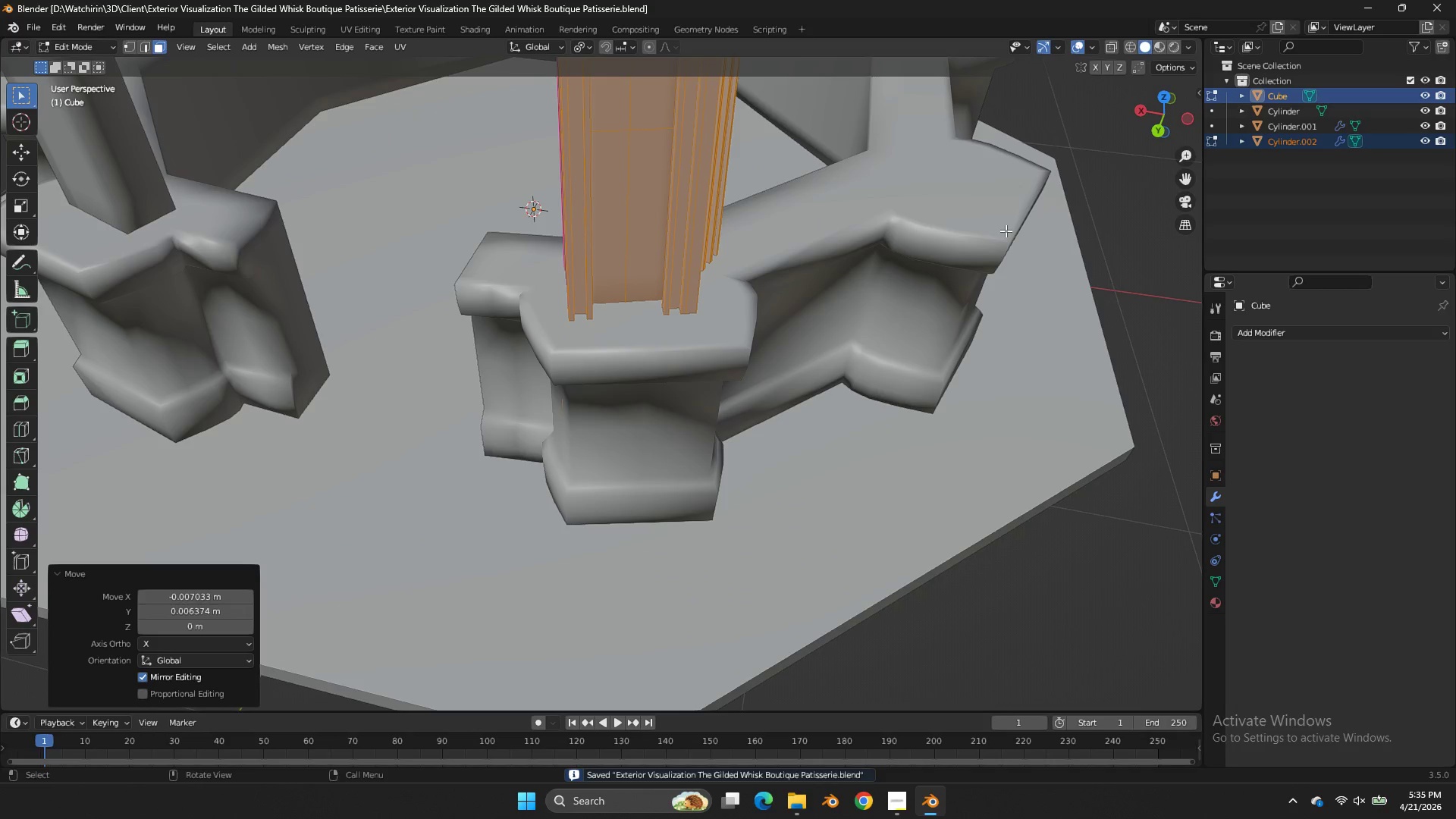 
scroll: coordinate [1157, 111], scroll_direction: down, amount: 3.0
 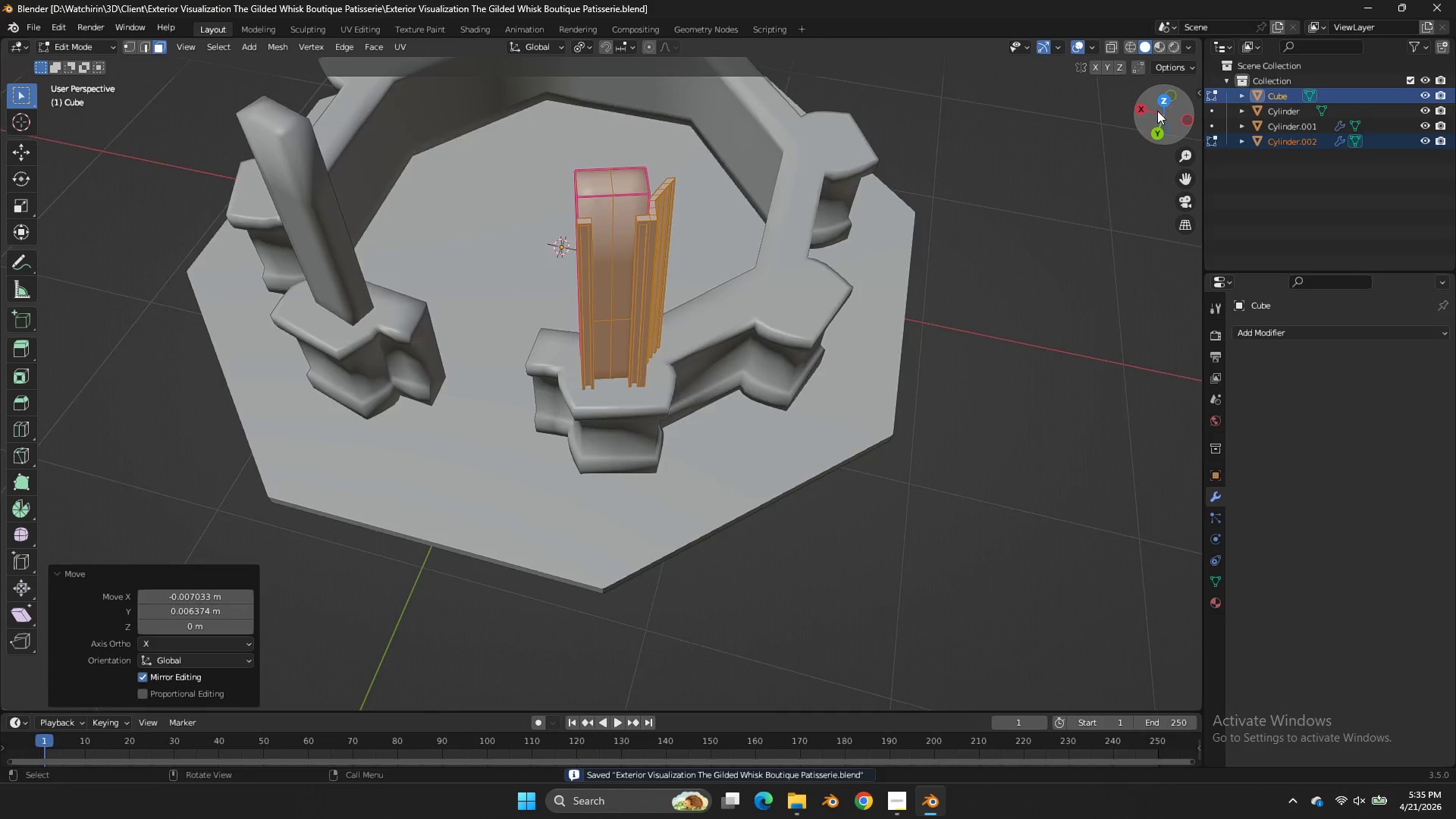 
scroll: coordinate [1006, 231], scroll_direction: up, amount: 3.0
 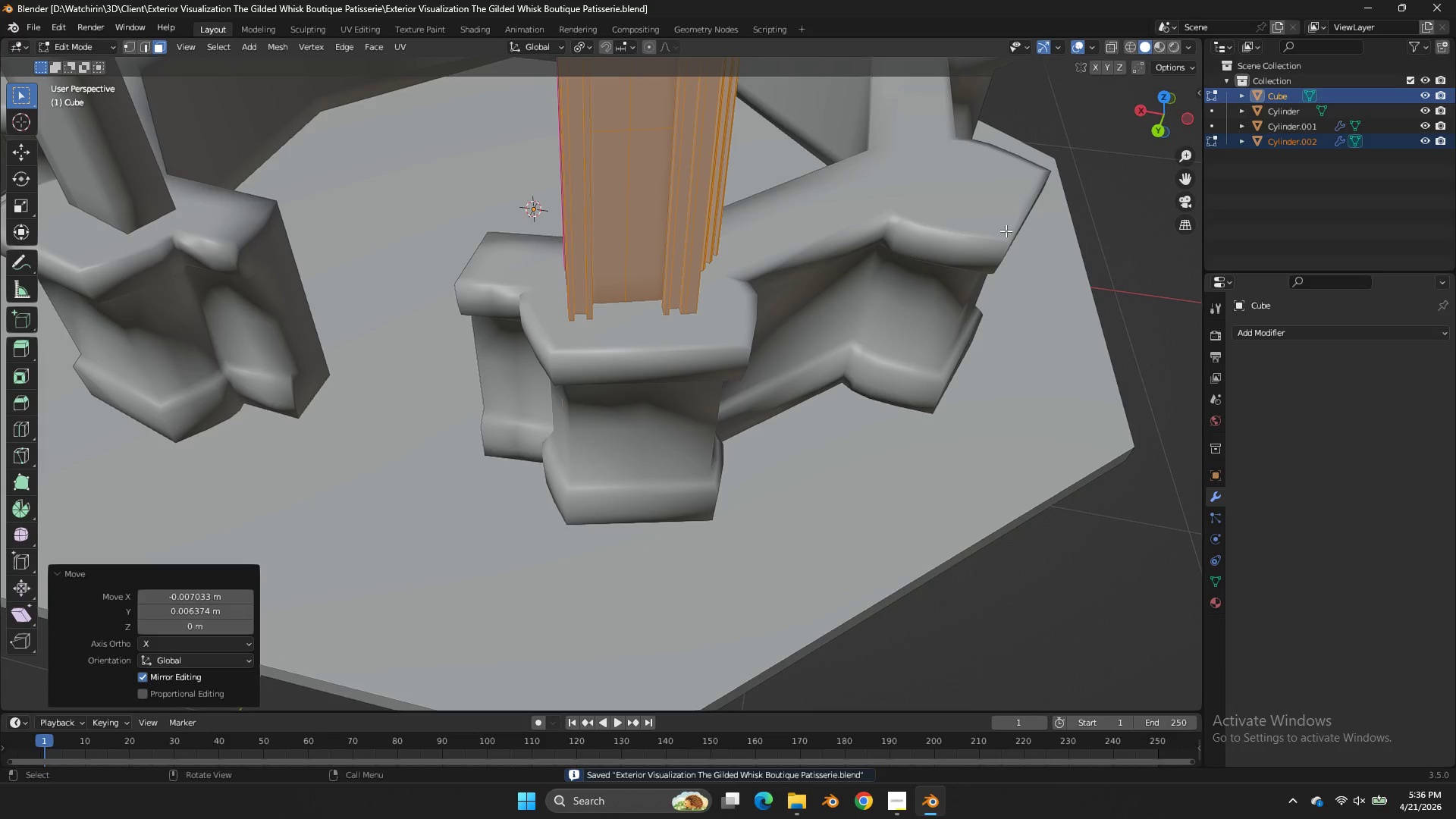 
type(gz)
 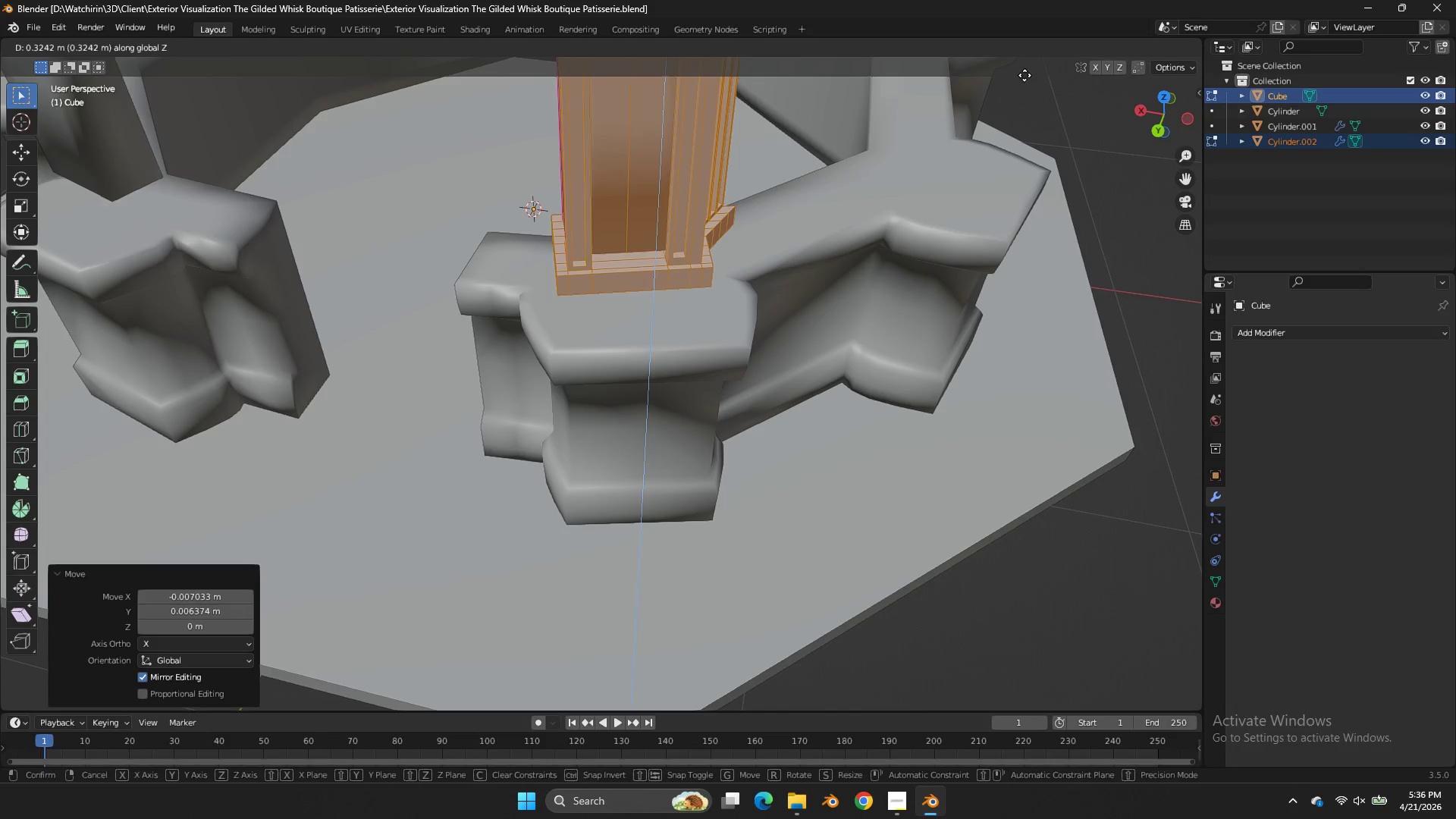 
hold_key(key=ShiftLeft, duration=2.86)
left_click([980, 219])
 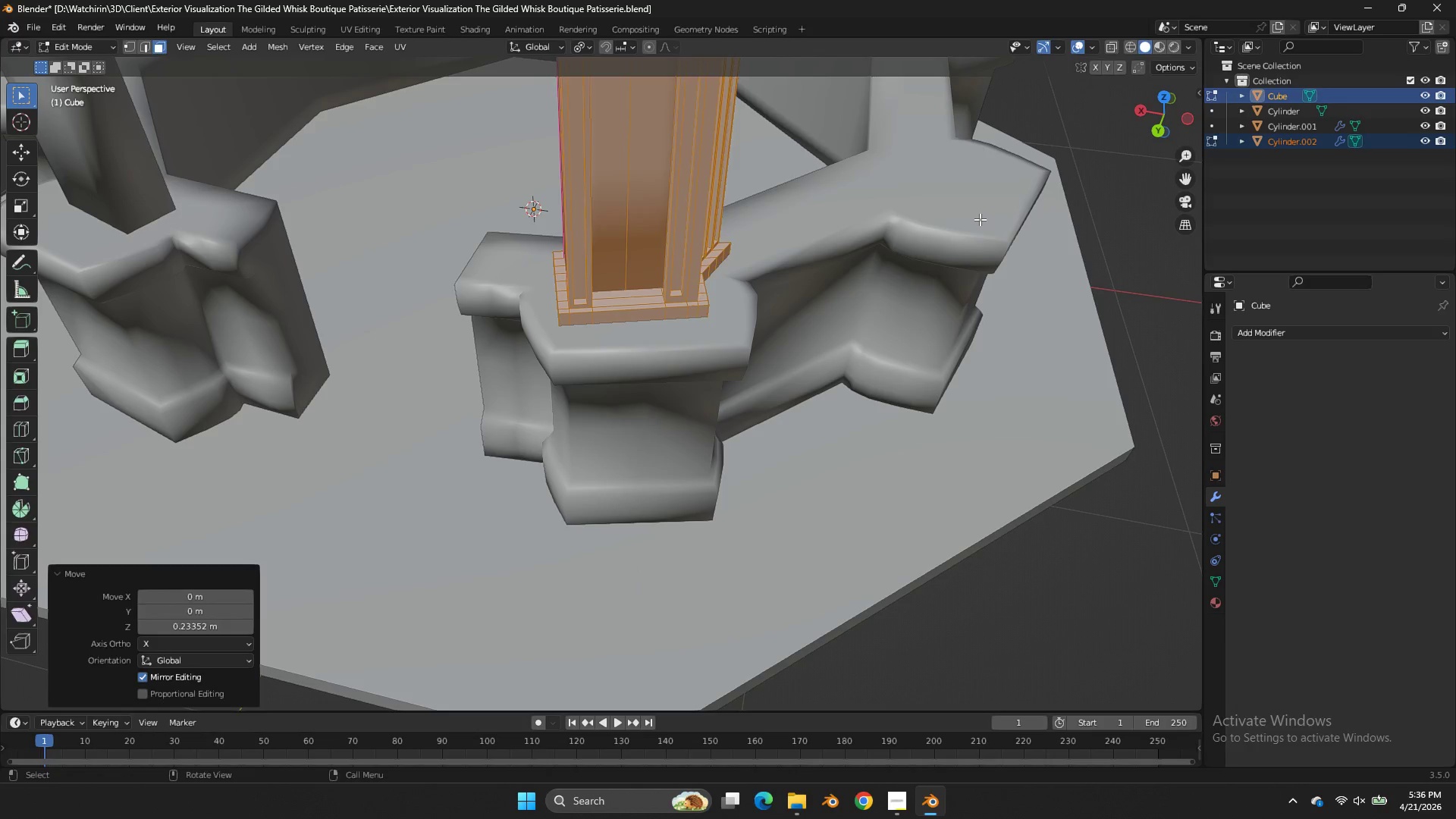 
key(Tab)
 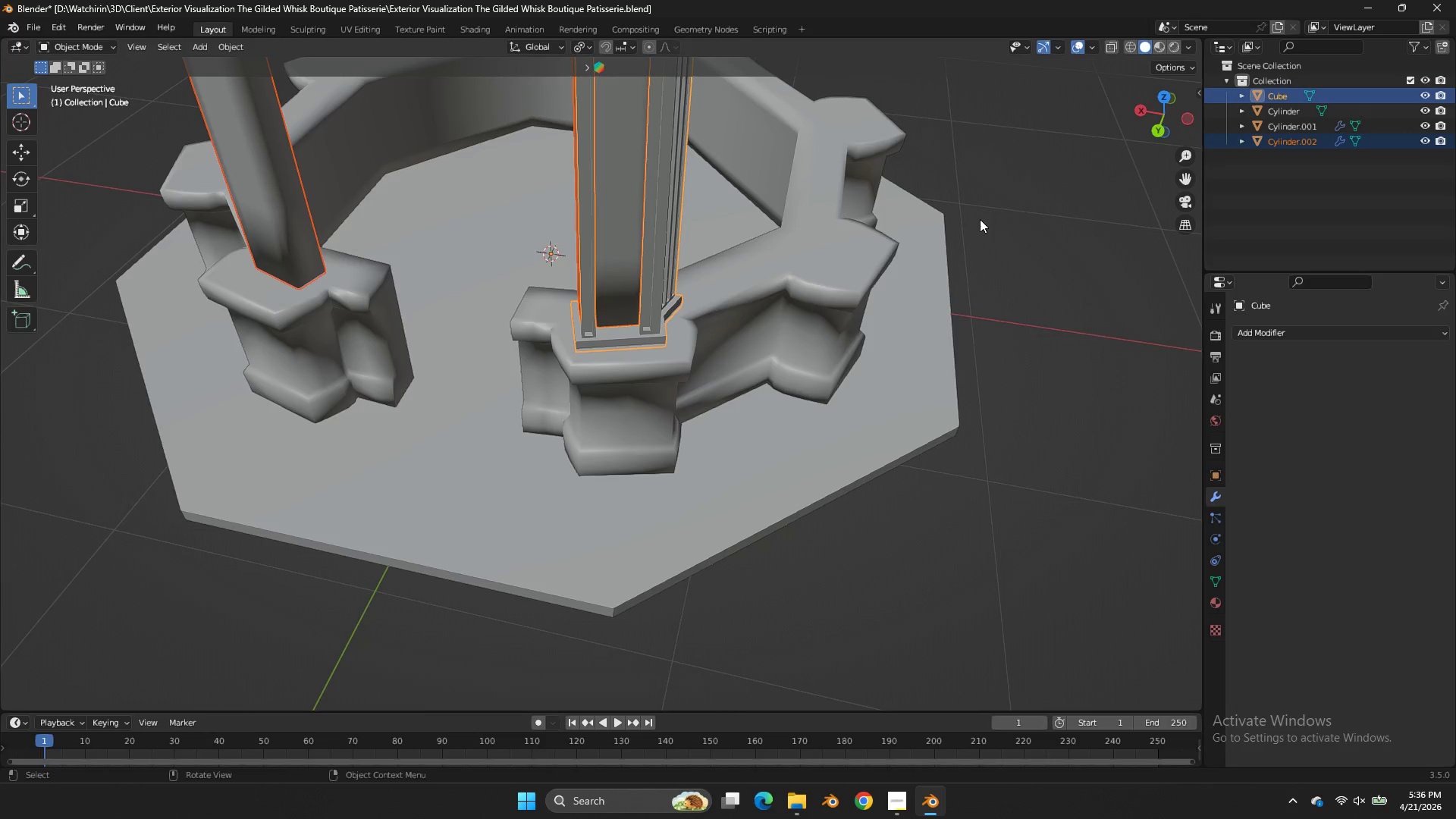 
key(Control+ControlLeft)
 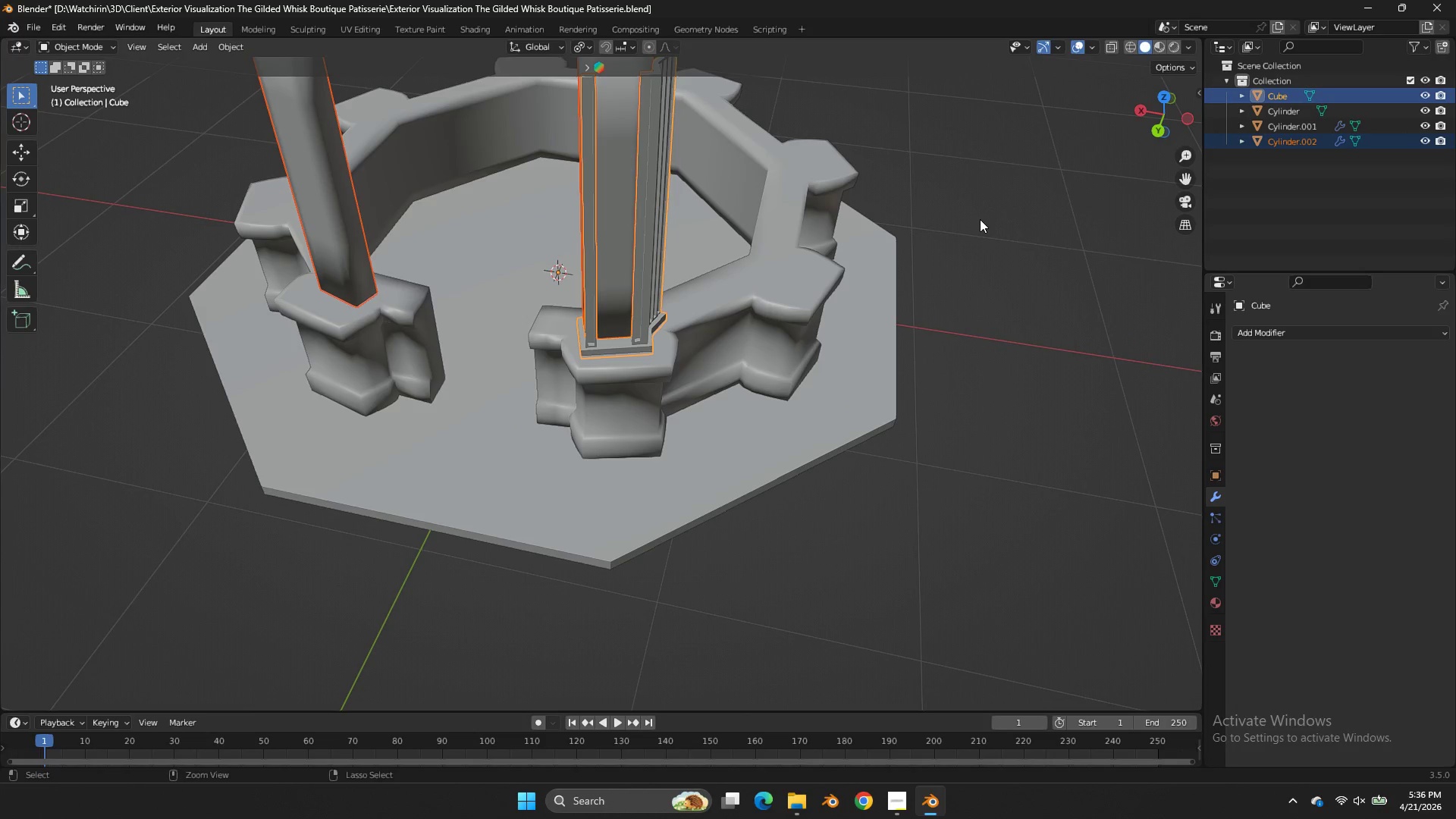 
key(Control+S)
 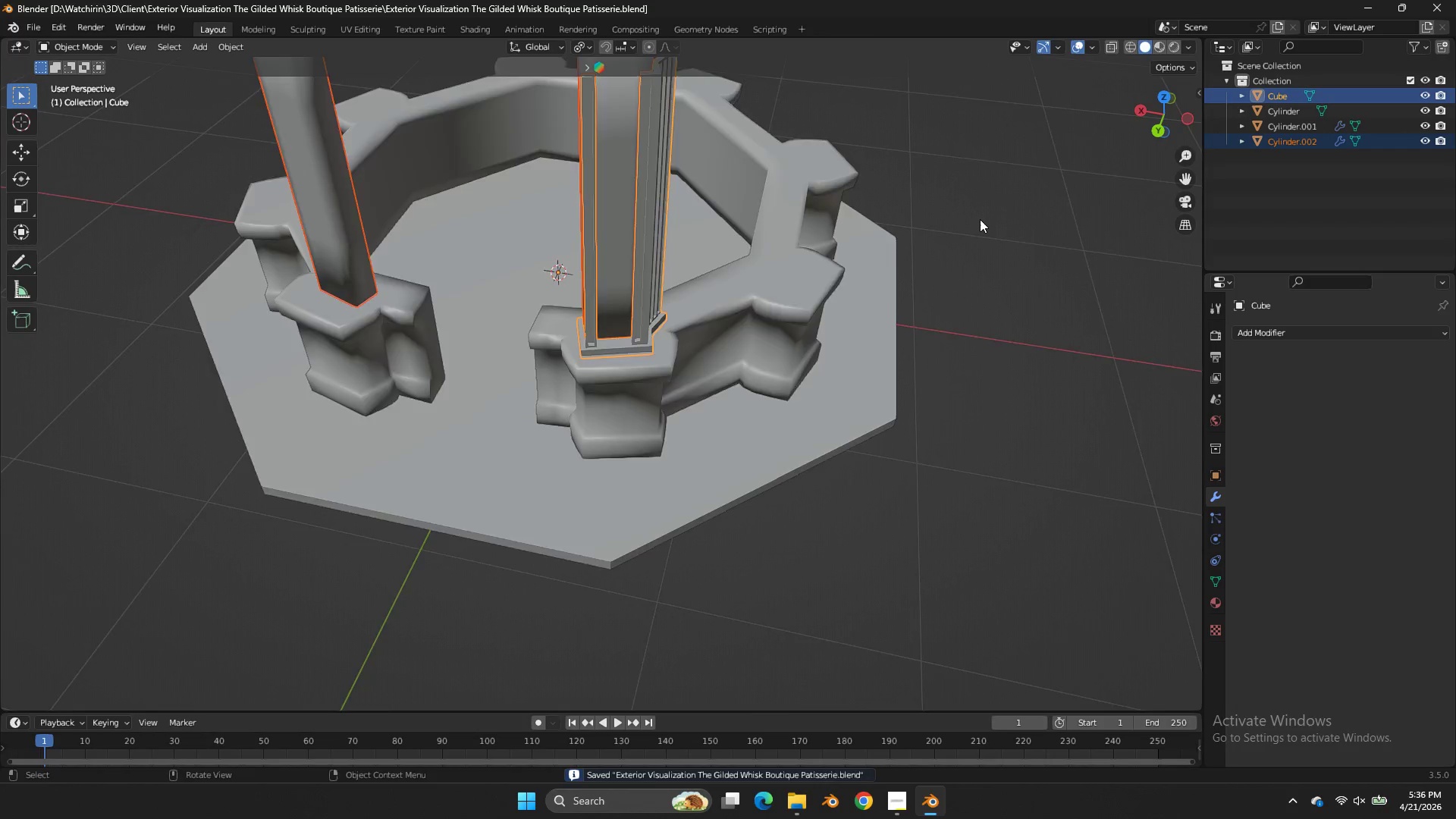 
scroll: coordinate [980, 219], scroll_direction: down, amount: 3.0
 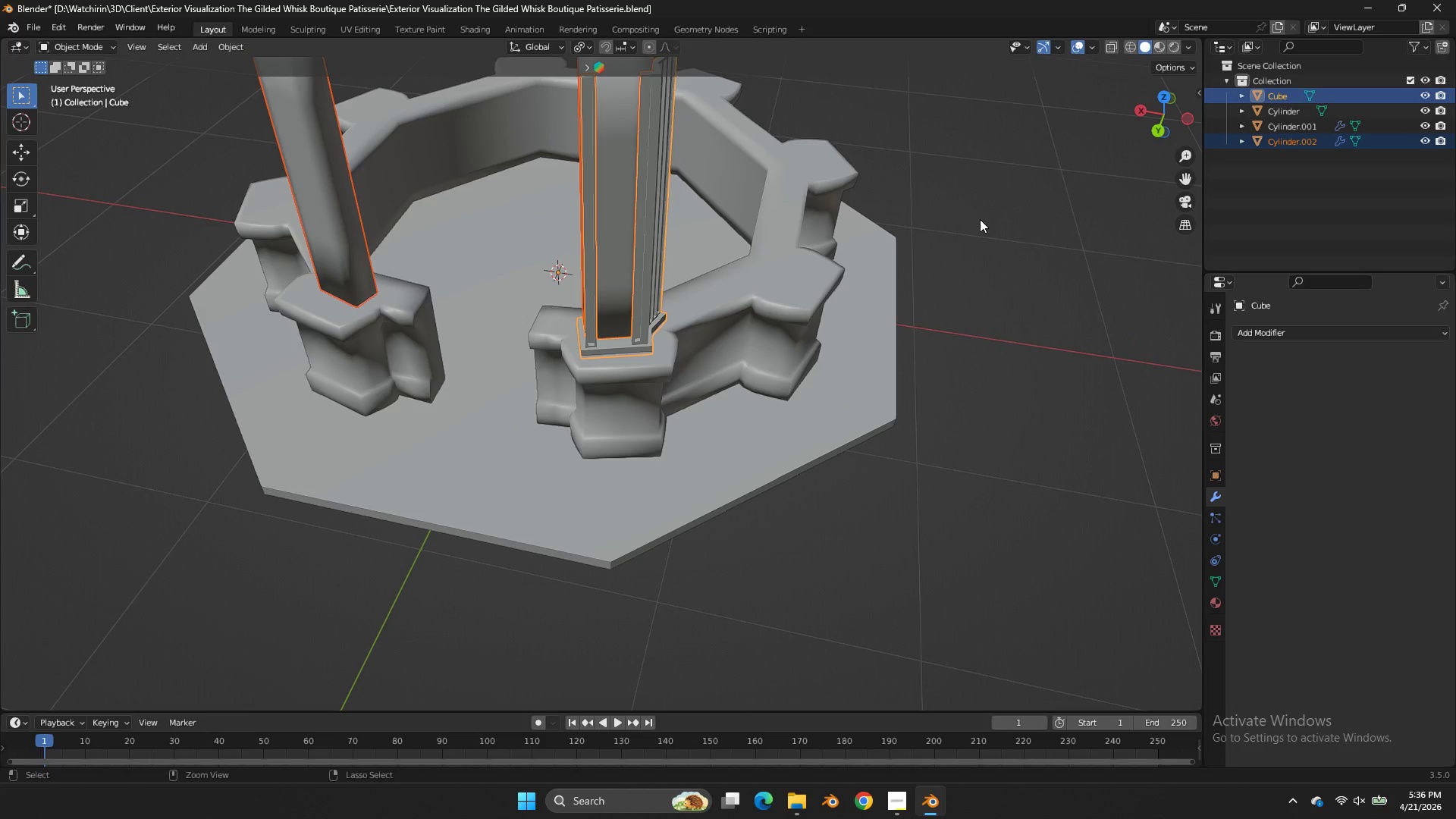 
scroll: coordinate [1092, 180], scroll_direction: none, amount: 0.0
 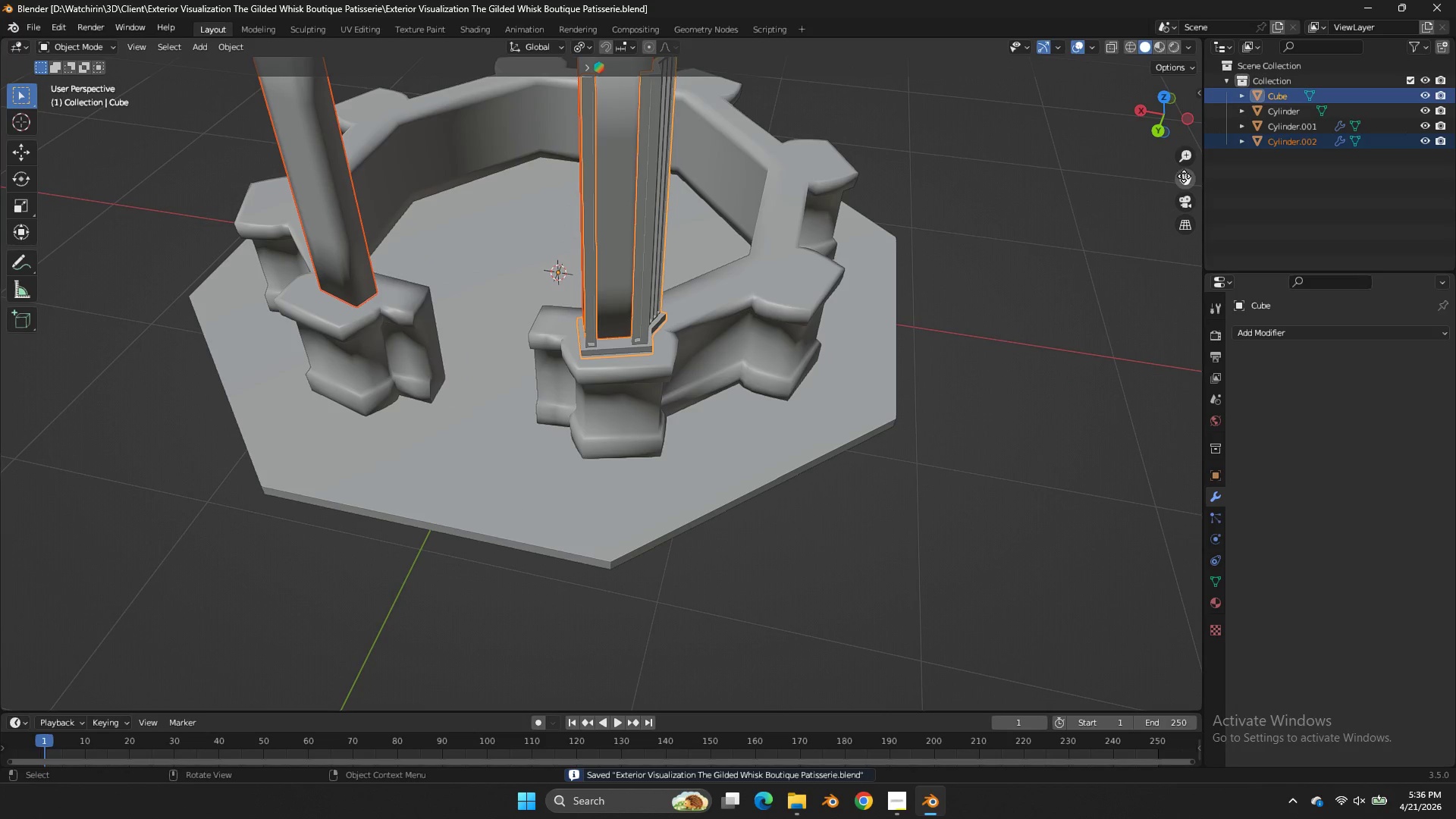 
left_click_drag(start_coordinate=[1186, 172], to_coordinate=[1158, 278])
 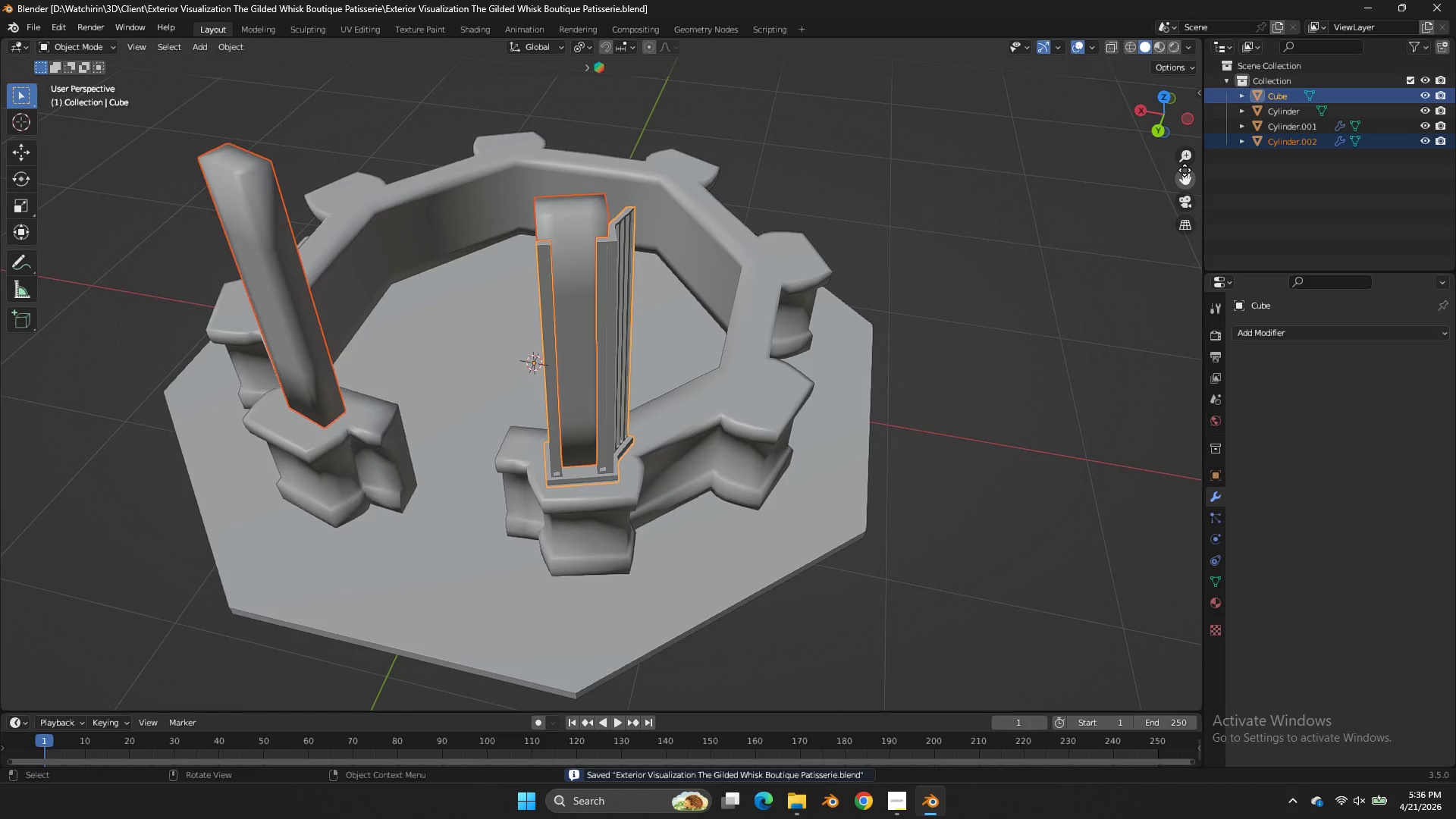 
scroll: coordinate [1185, 170], scroll_direction: up, amount: 3.0
 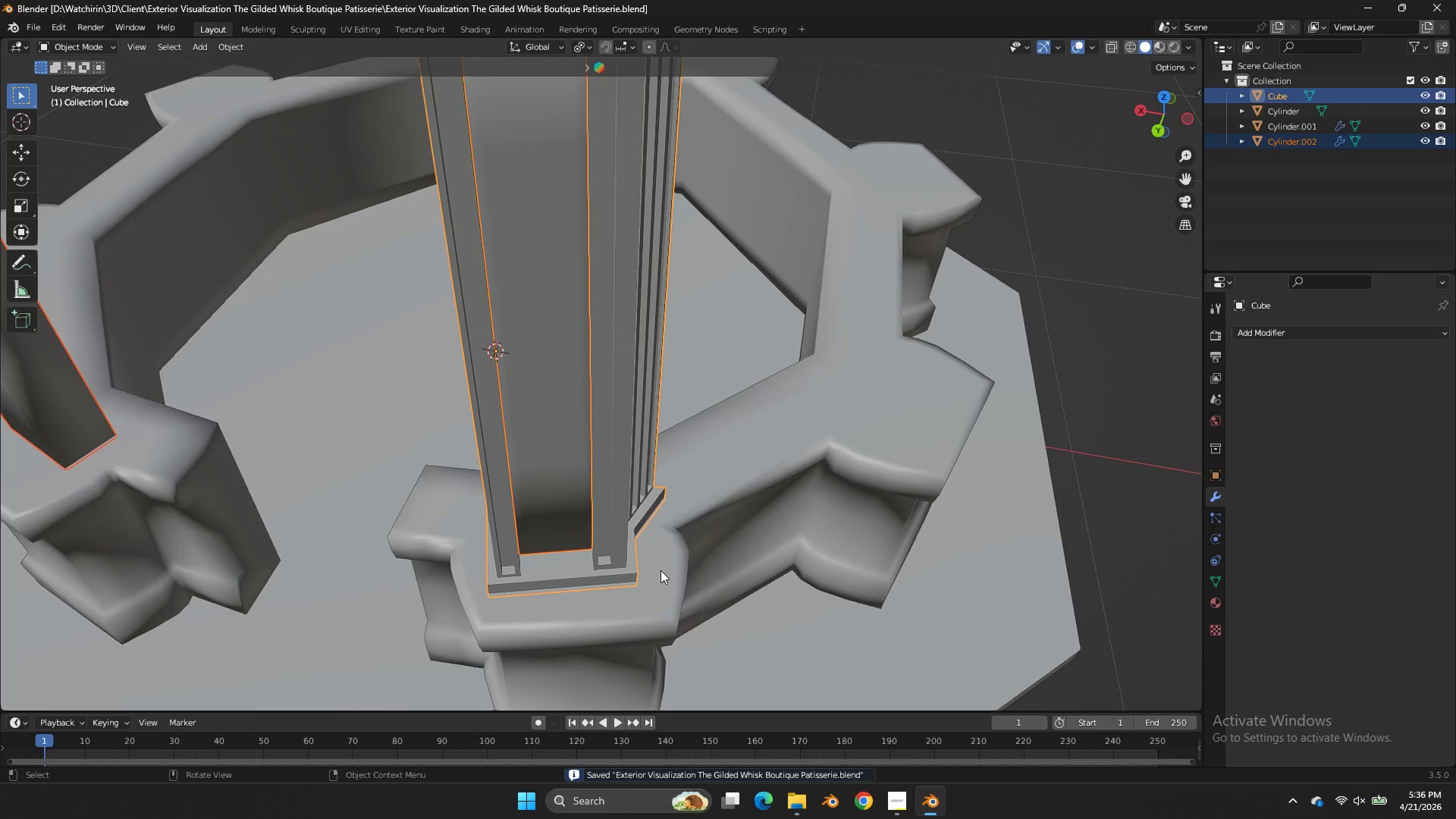 
key(Tab)
 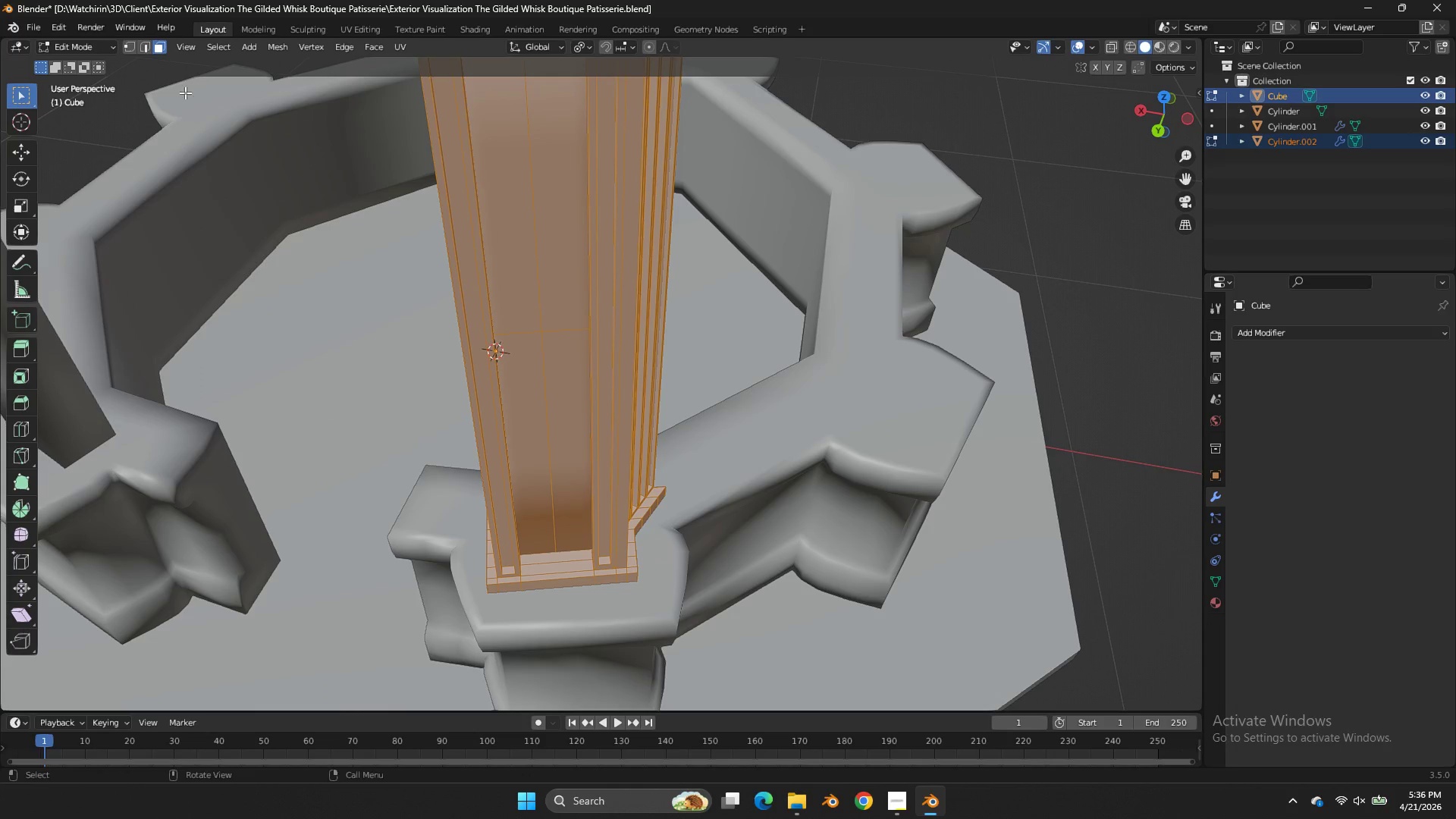 
key(Z)
 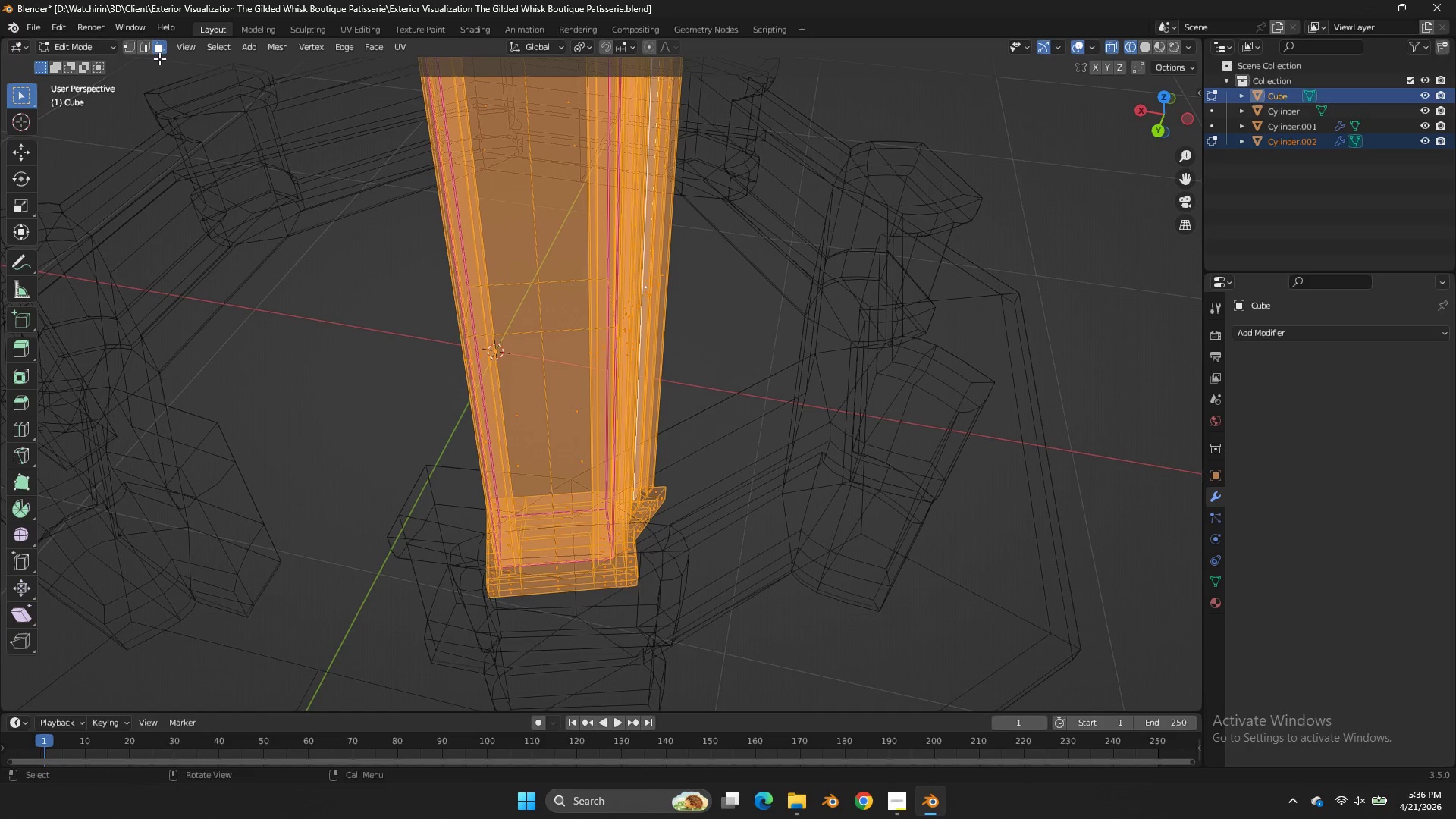 
left_click([150, 46])
 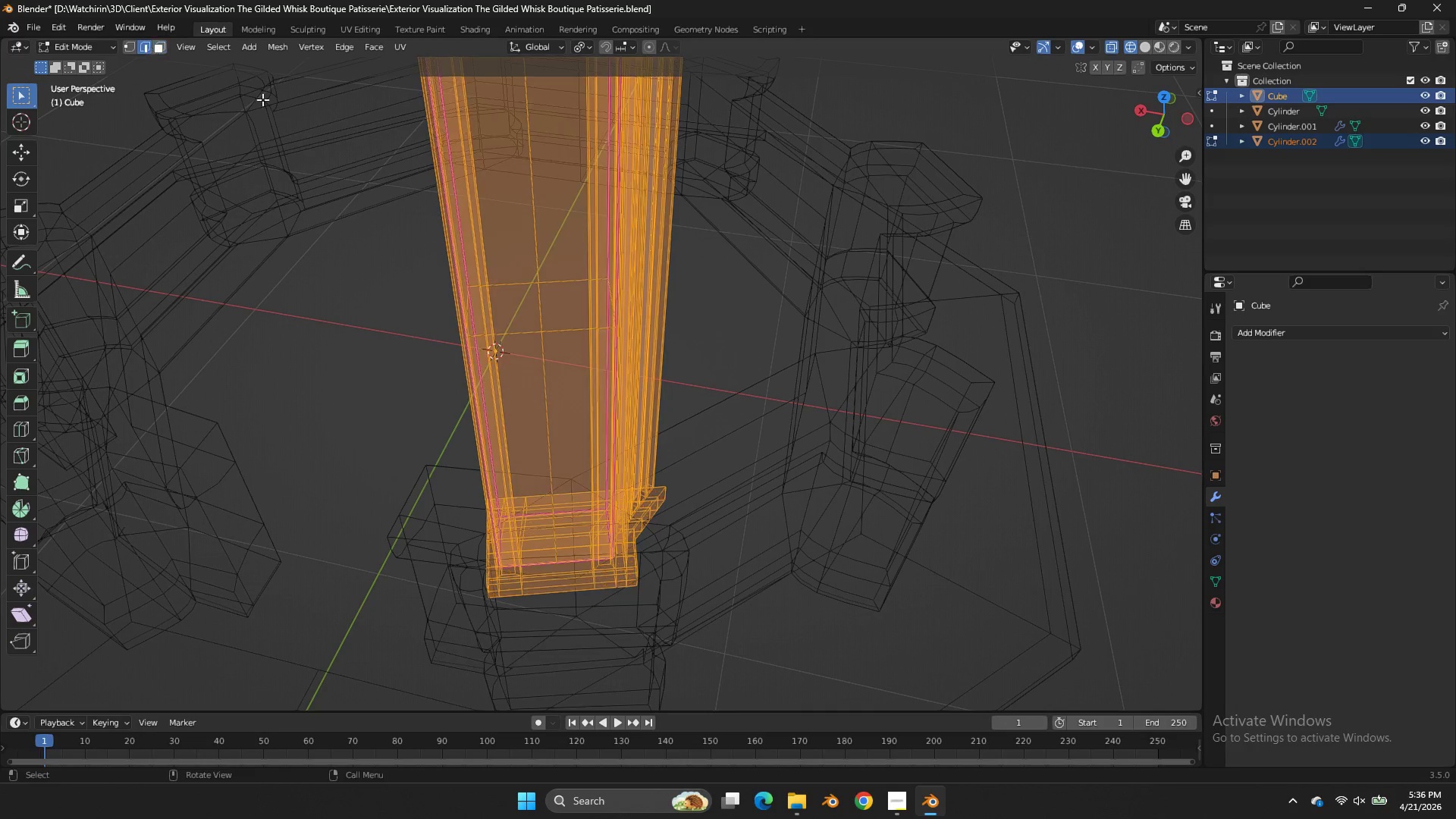 
type(zz)
 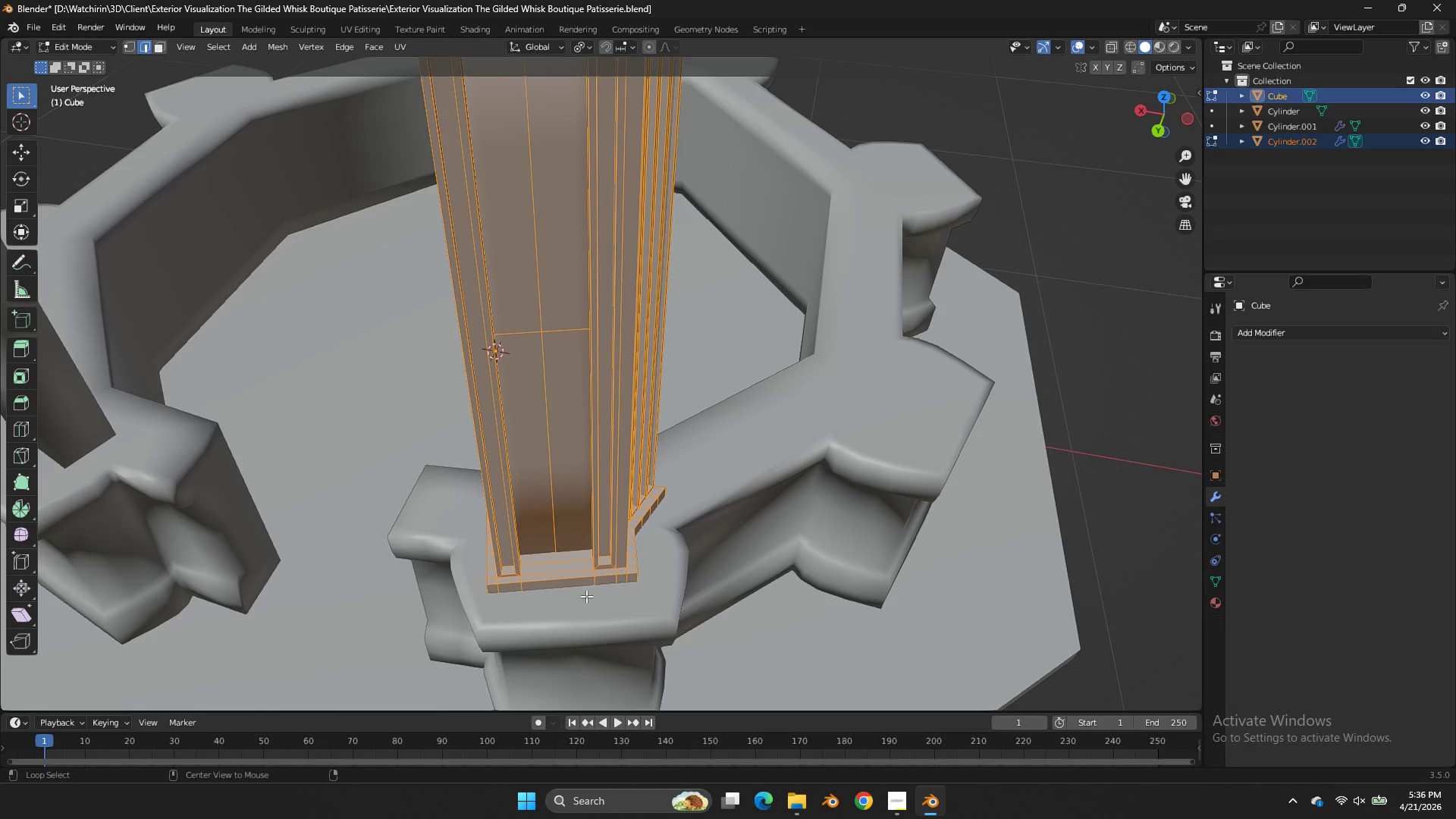 
hold_key(key=AltLeft, duration=0.36)
 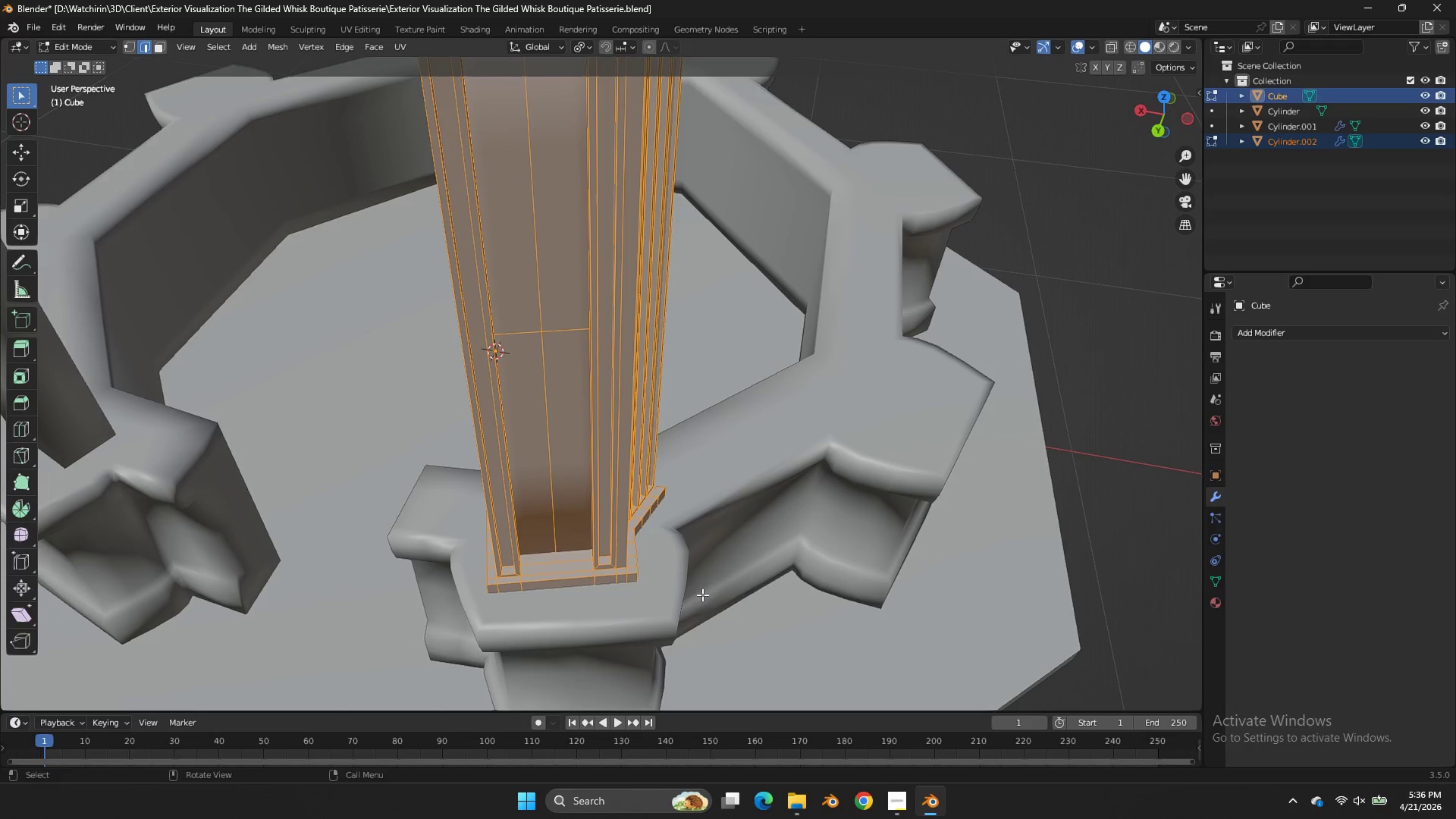 
hold_key(key=AltLeft, duration=0.86)
left_click([586, 596])
 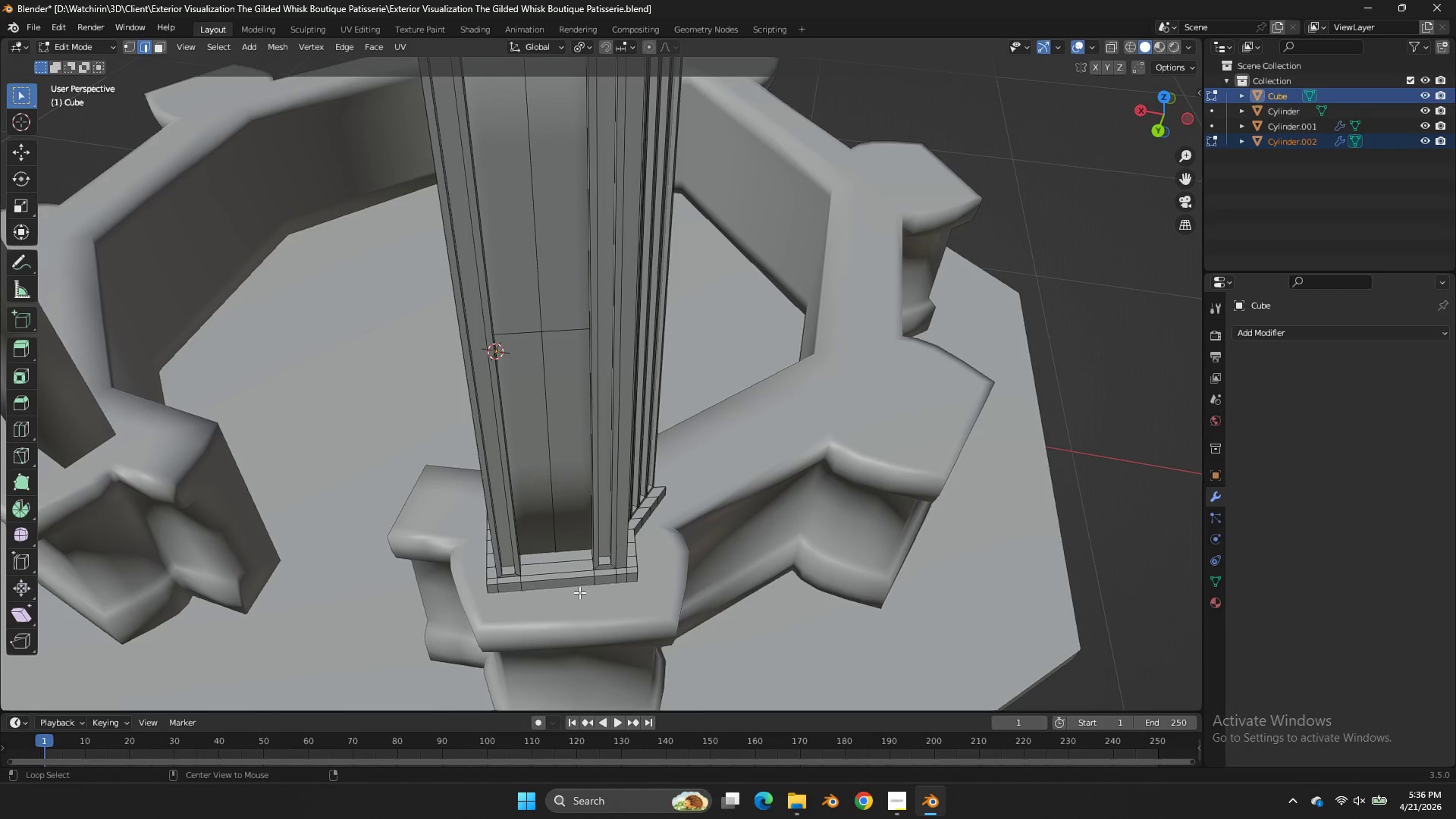 
key(Z)
 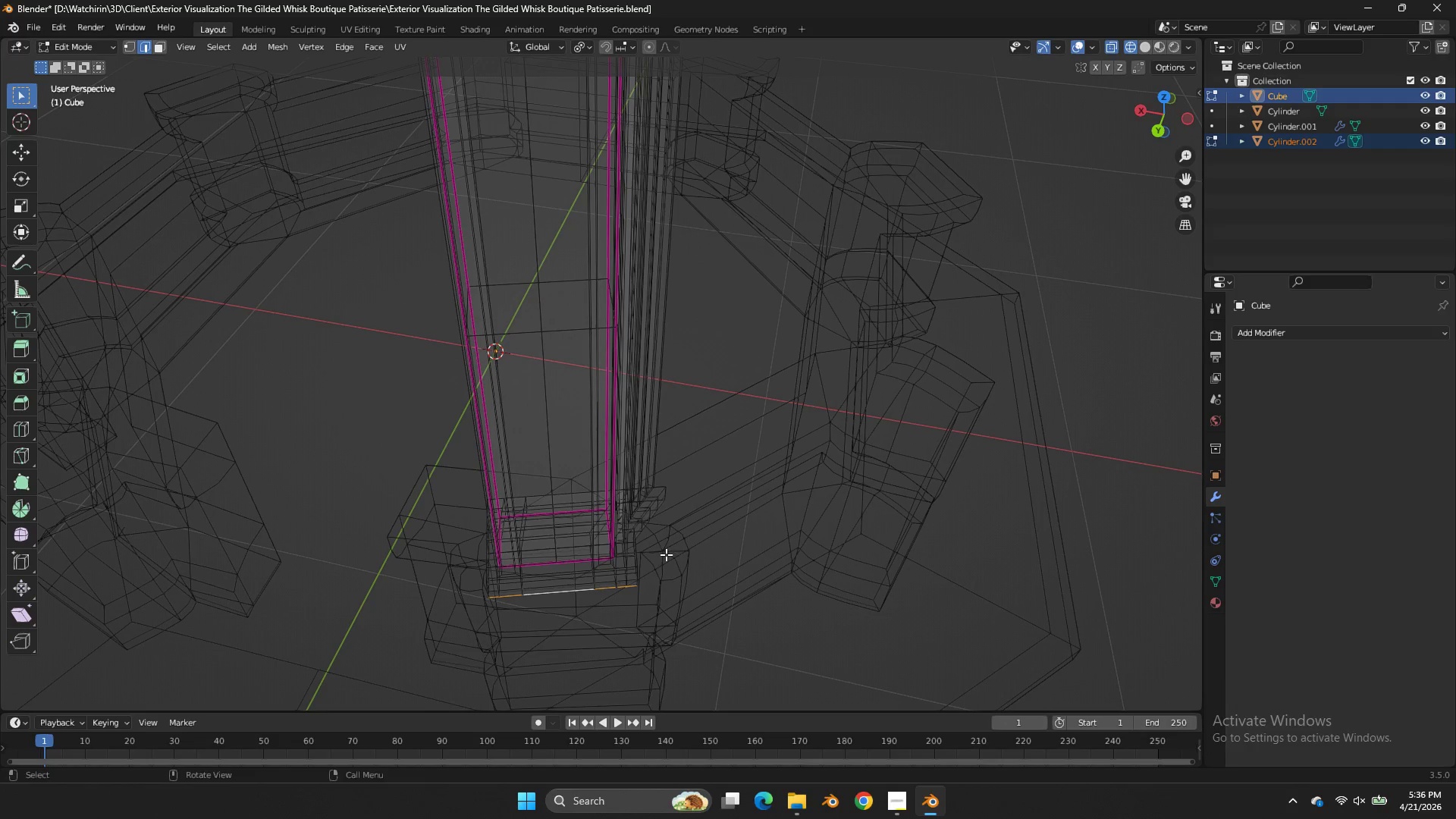 
hold_key(key=AltLeft, duration=1.05)
hold_key(key=ShiftLeft, duration=0.98)
left_click([648, 527])
 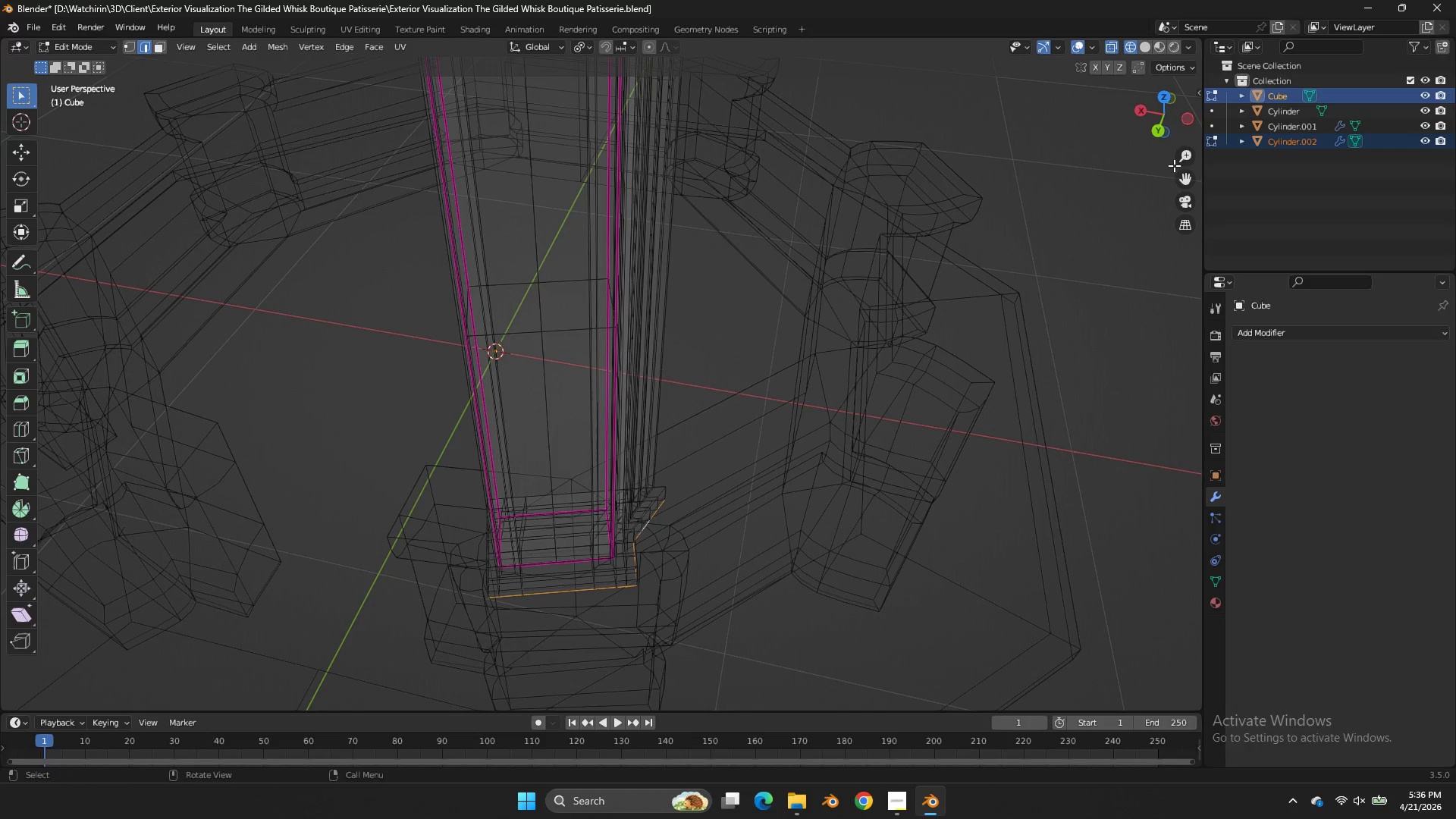 
left_click_drag(start_coordinate=[1154, 122], to_coordinate=[23, 100])
 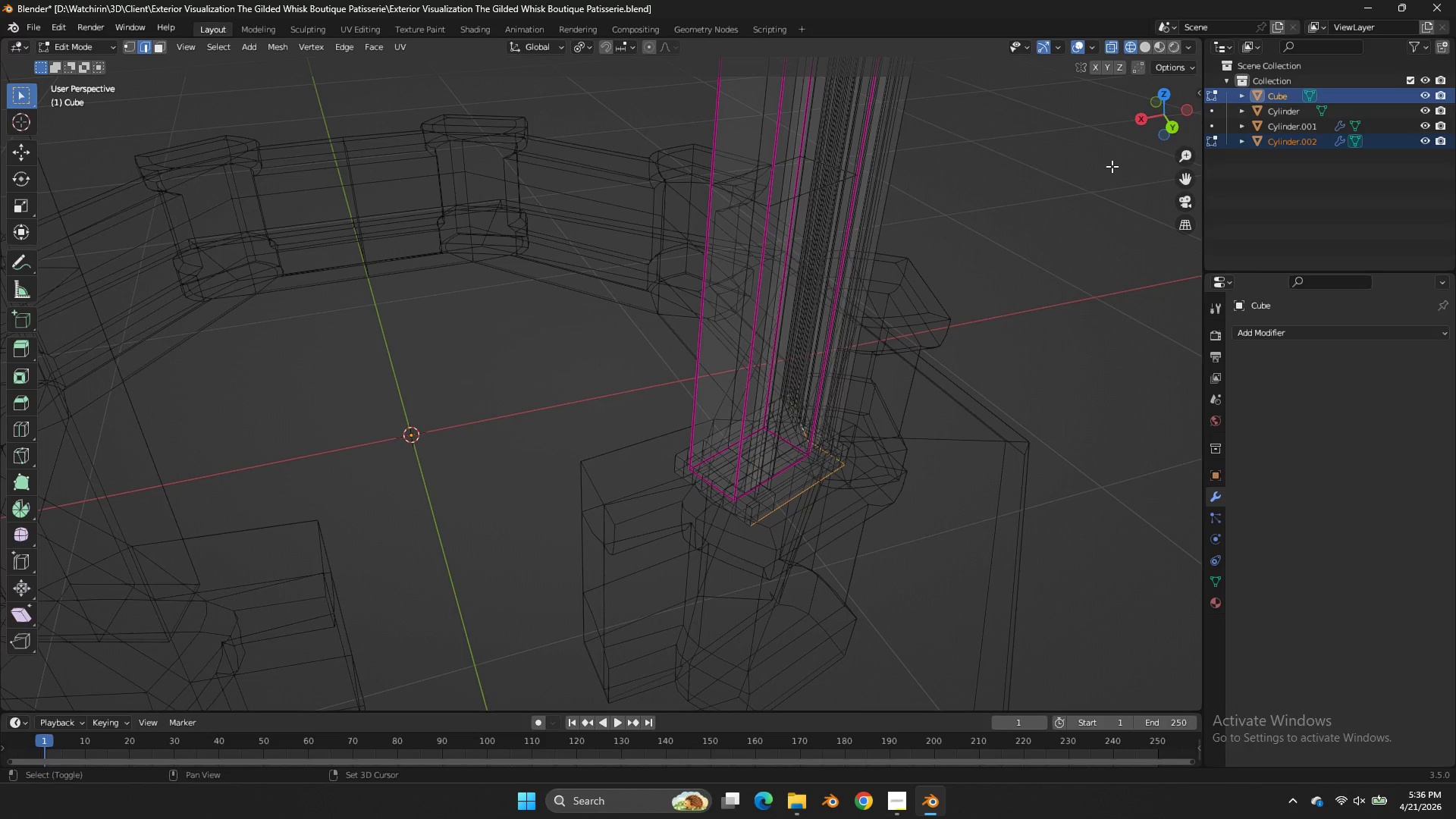 
hold_key(key=ShiftLeft, duration=1.27)
hold_key(key=AltLeft, duration=1.14)
left_click([679, 478])
 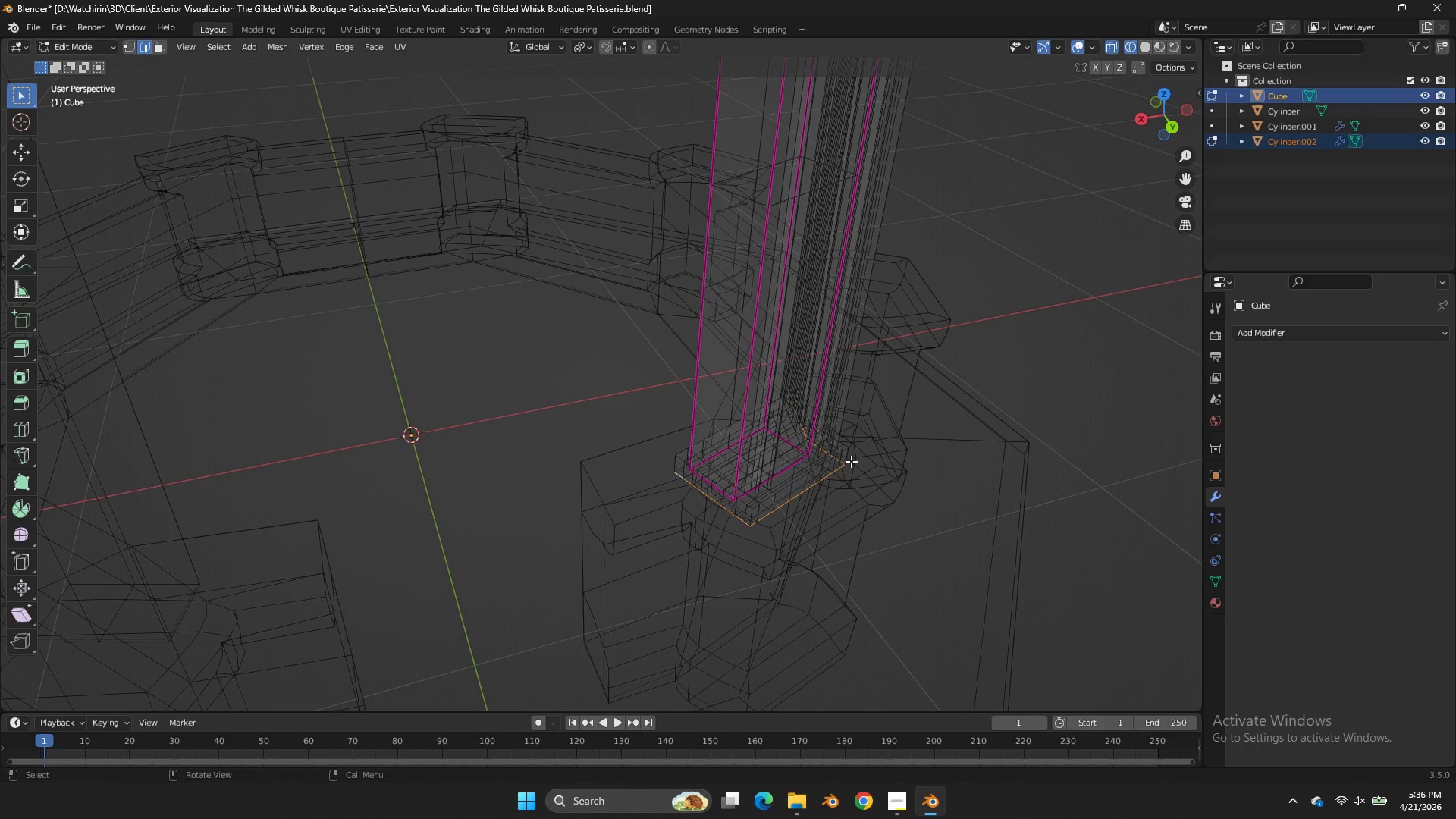 
key(S)
 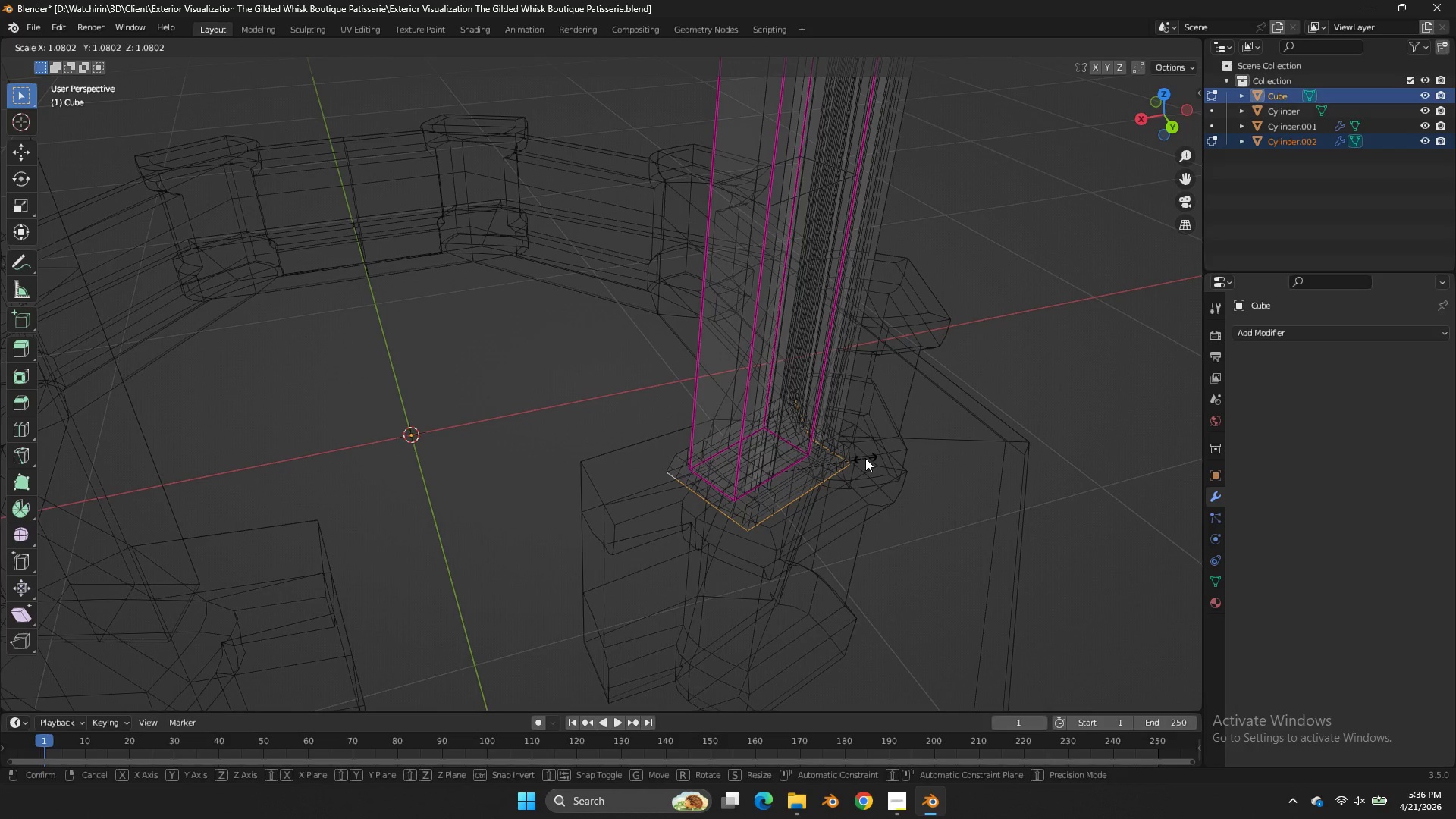 
left_click([866, 458])
 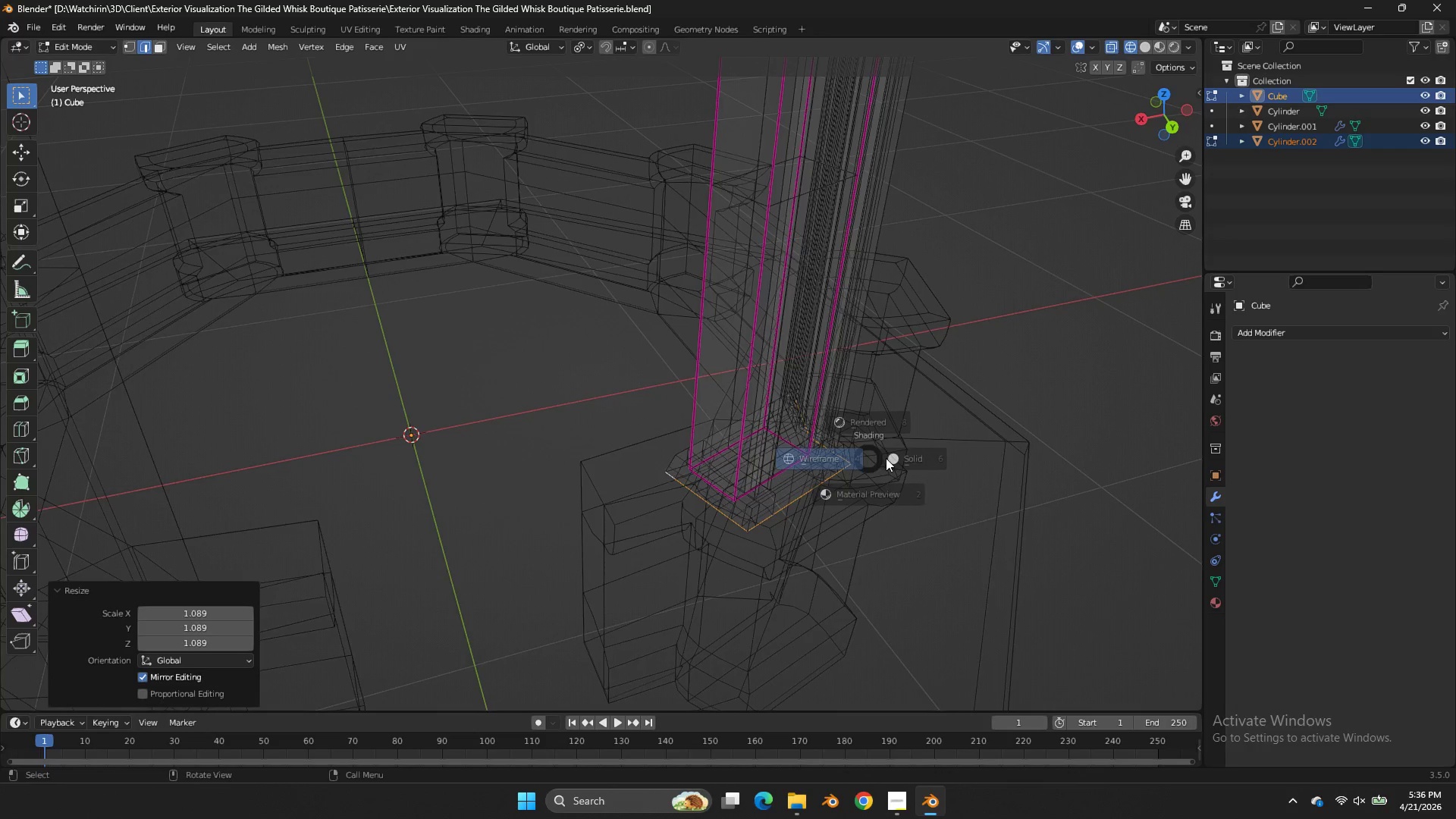 
type(z)
key(Tab)
key(Tab)
type(gz)
 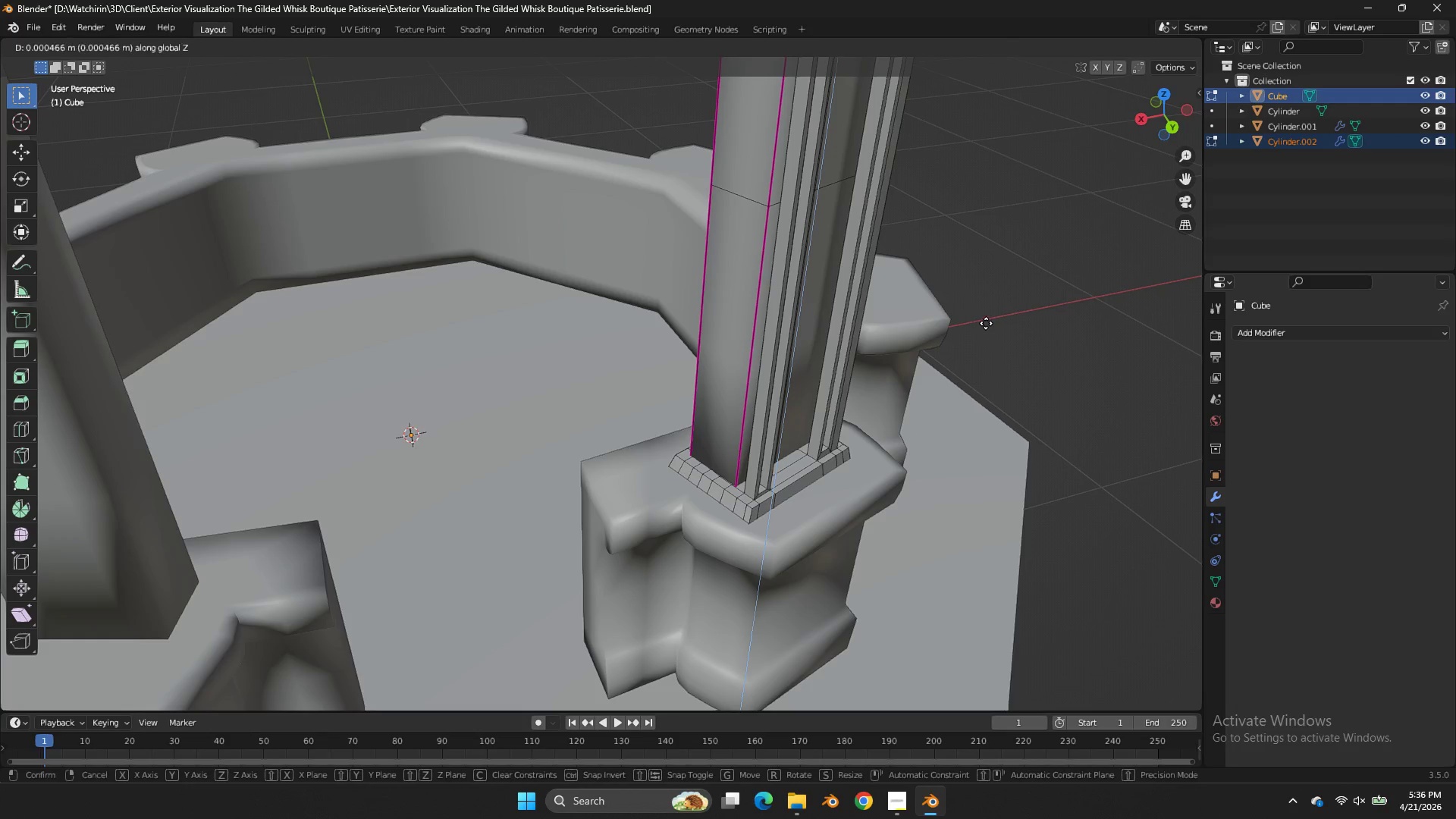 
hold_key(key=ShiftLeft, duration=1.44)
left_click([995, 295])
 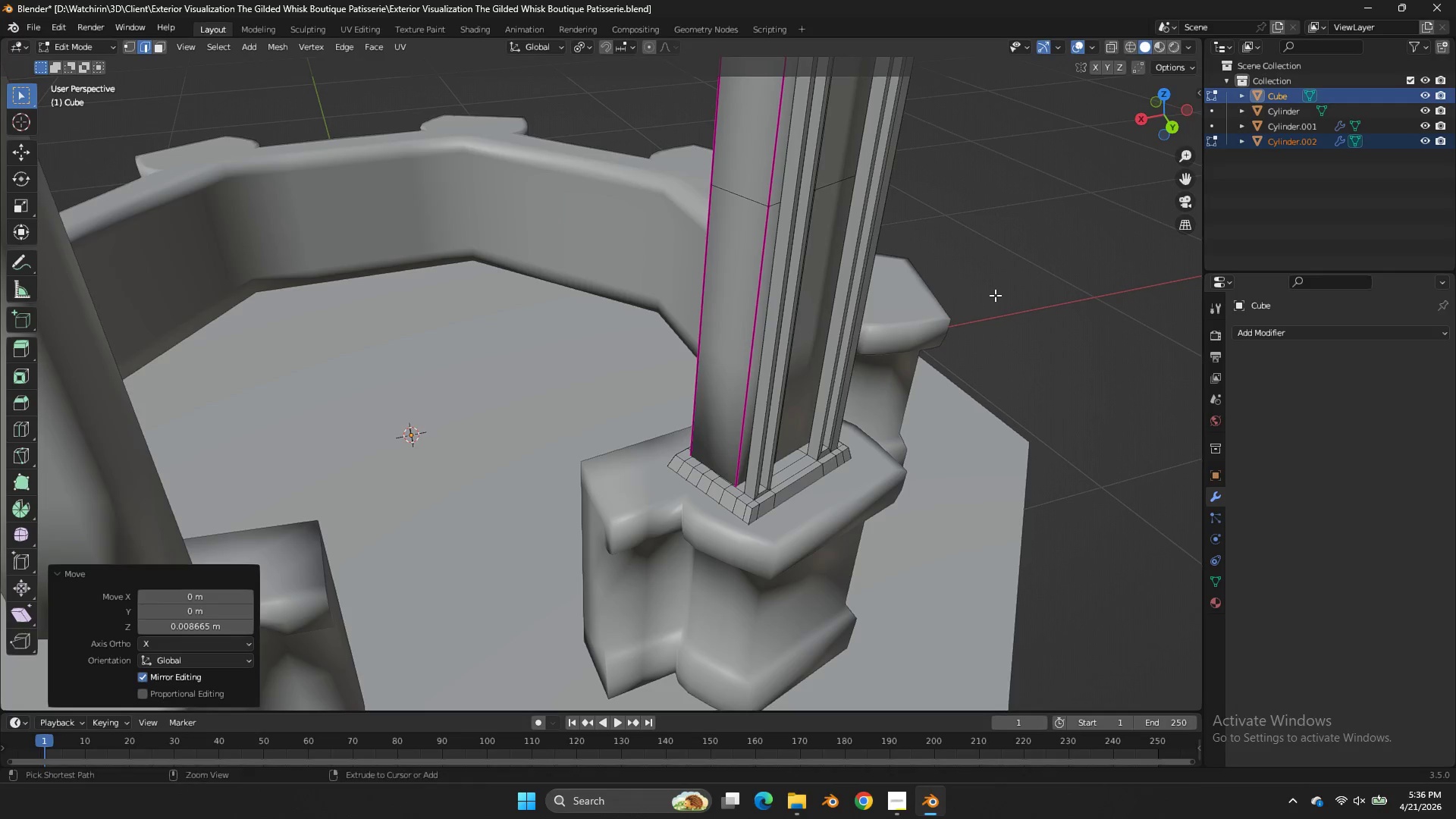 
key(Control+ControlLeft)
 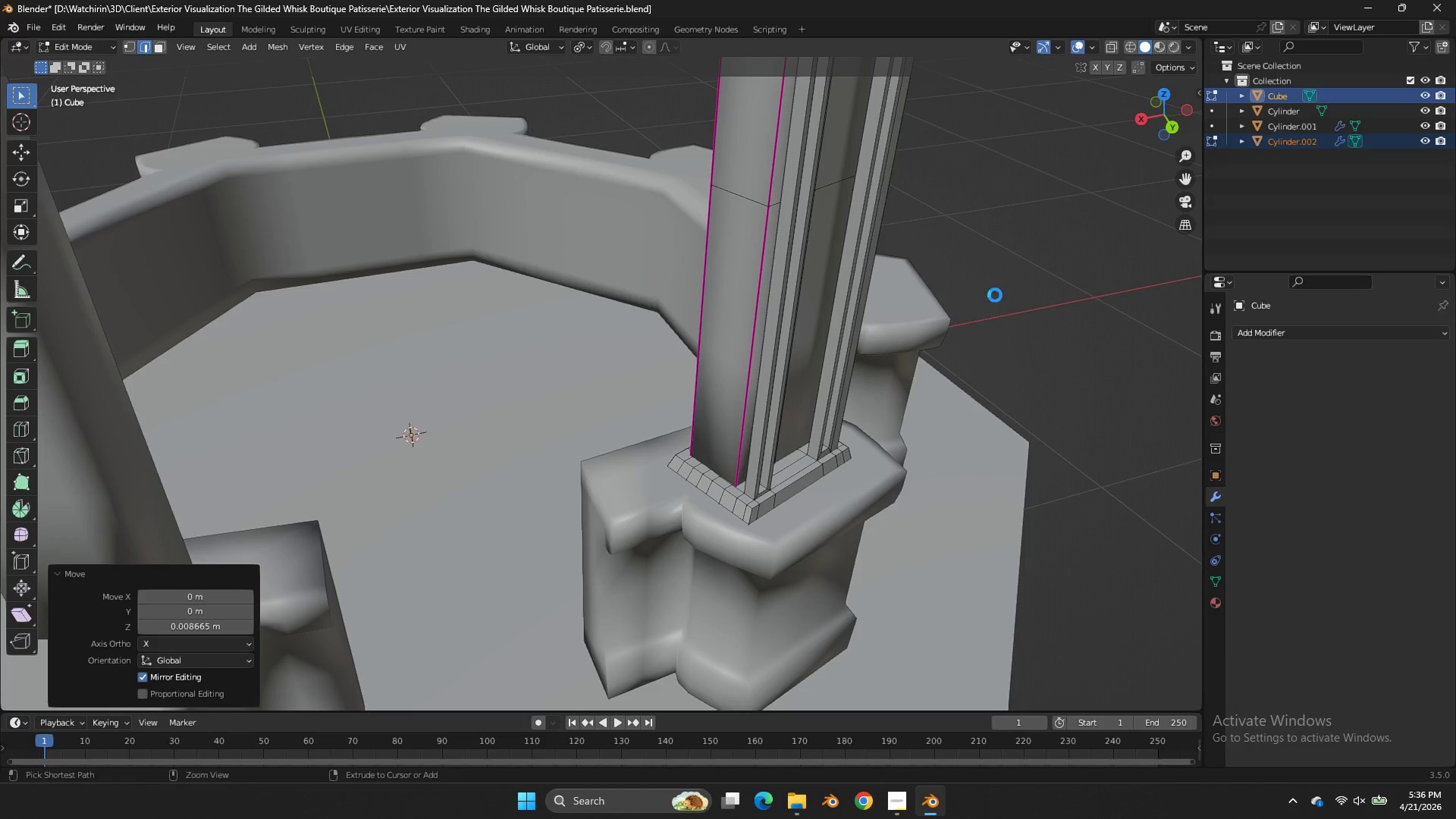 
key(Control+S)
 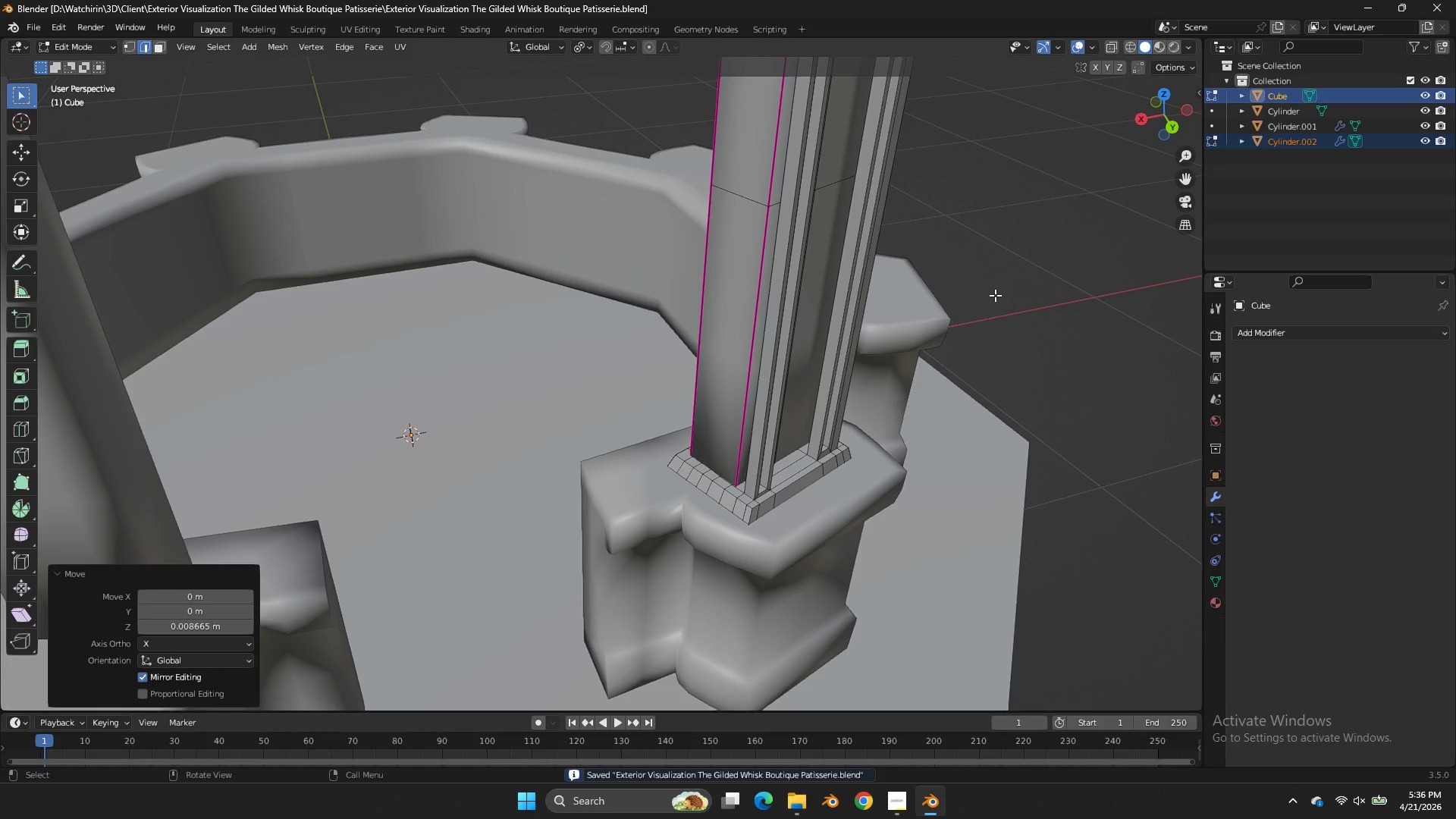 
key(Tab)
 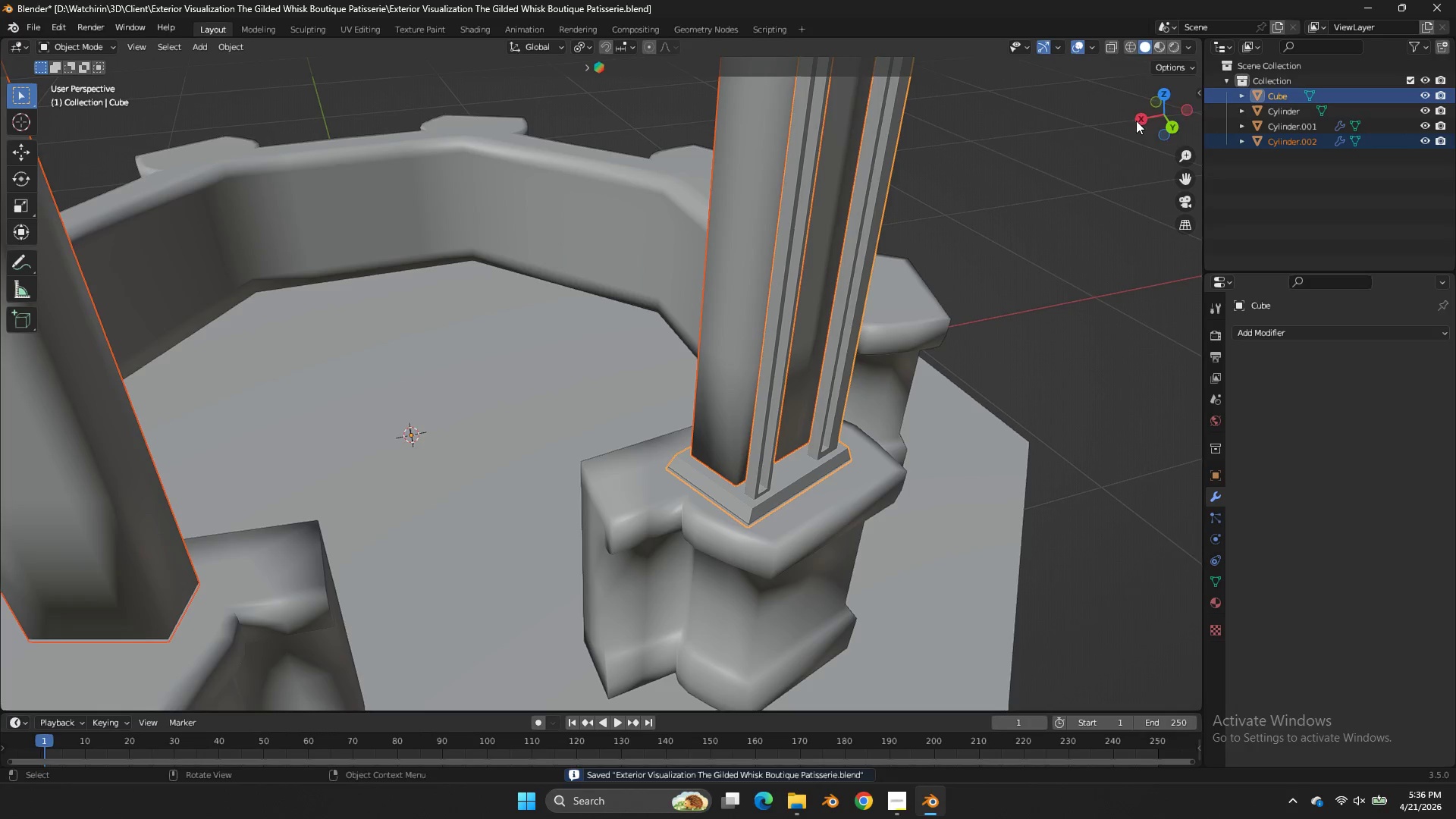 
left_click_drag(start_coordinate=[1146, 120], to_coordinate=[858, 210])
 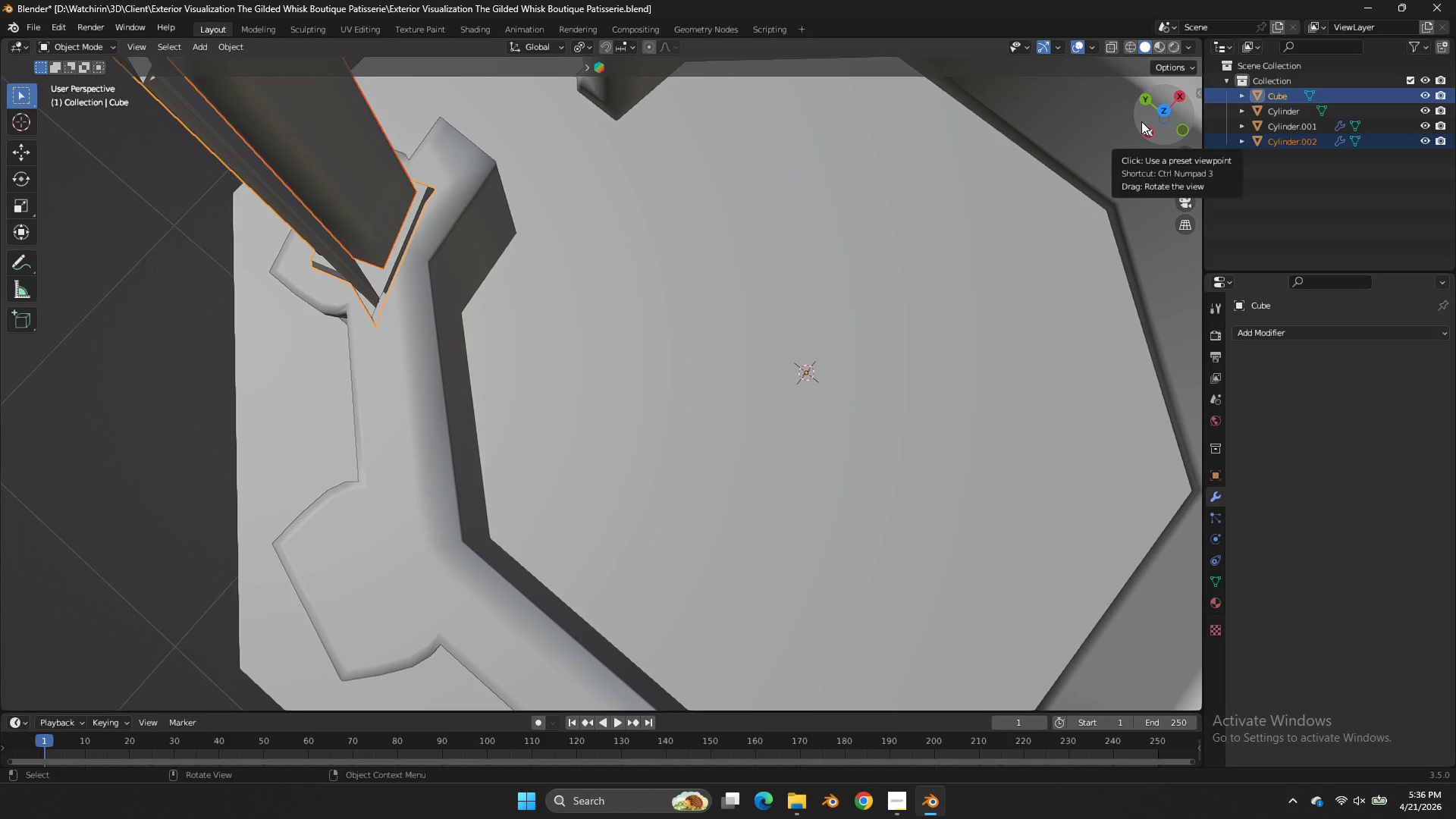 
left_click_drag(start_coordinate=[1141, 121], to_coordinate=[67, 89])
 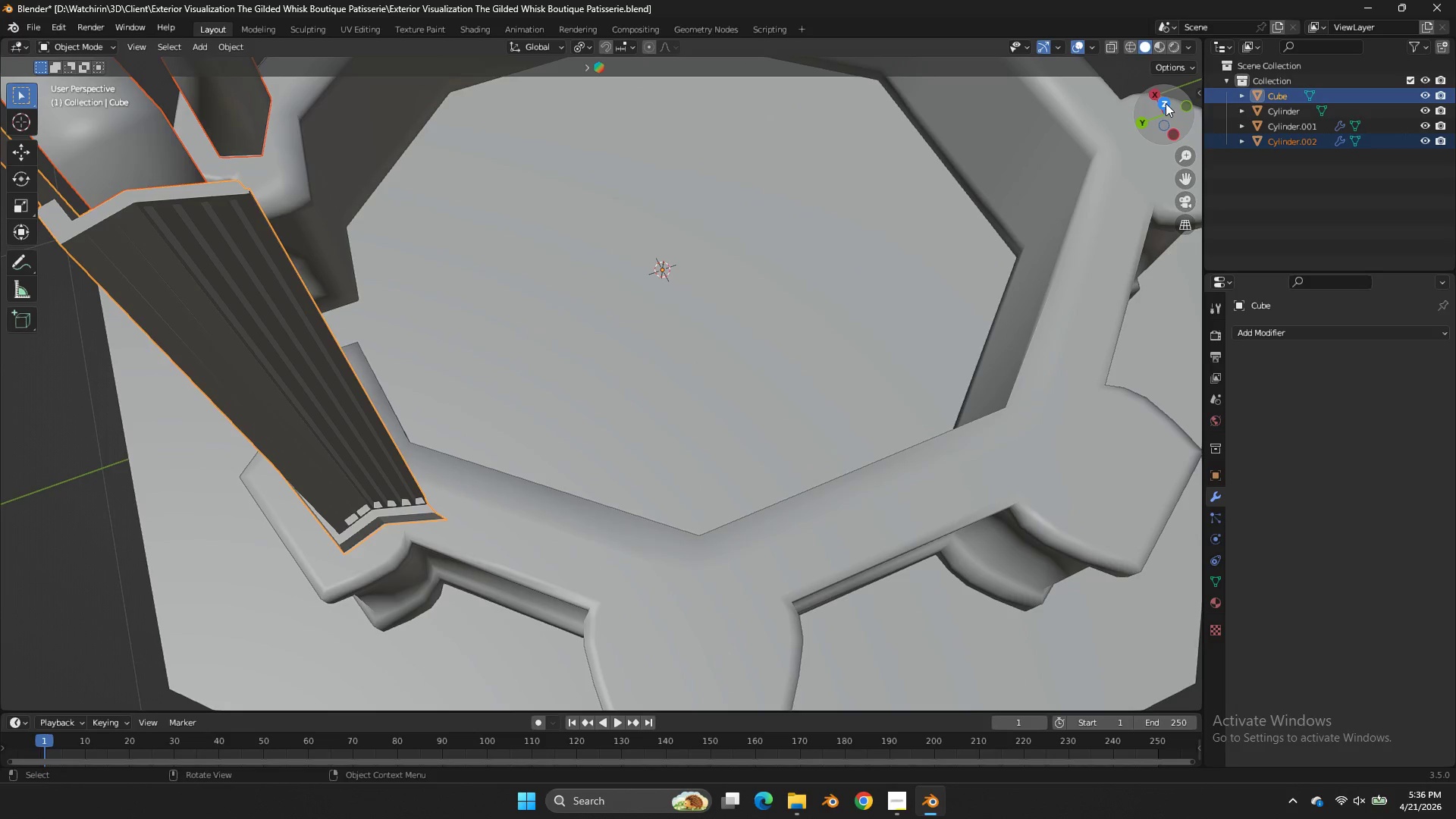 
left_click([1166, 103])
 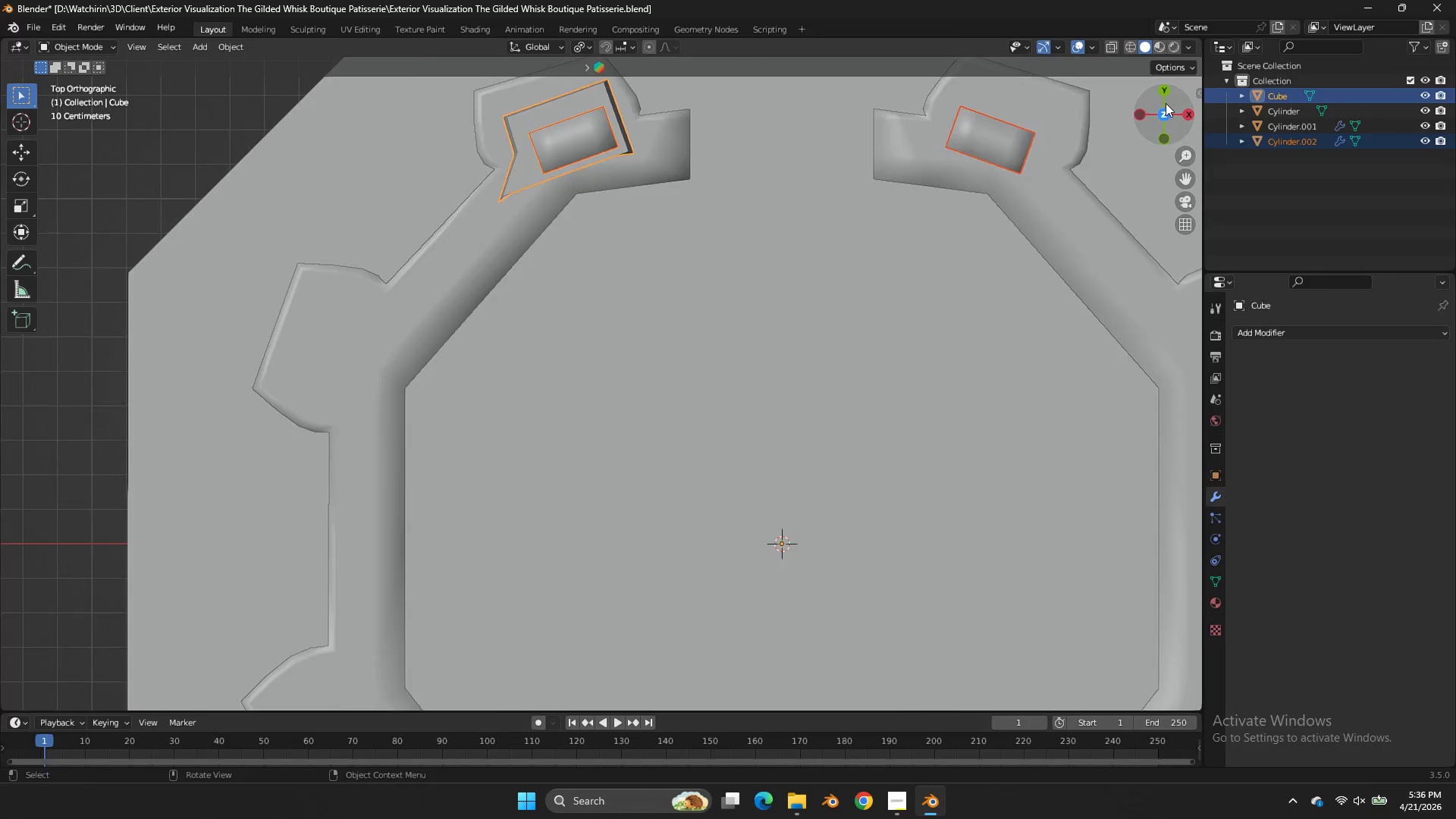 
scroll: coordinate [1166, 103], scroll_direction: down, amount: 2.0
 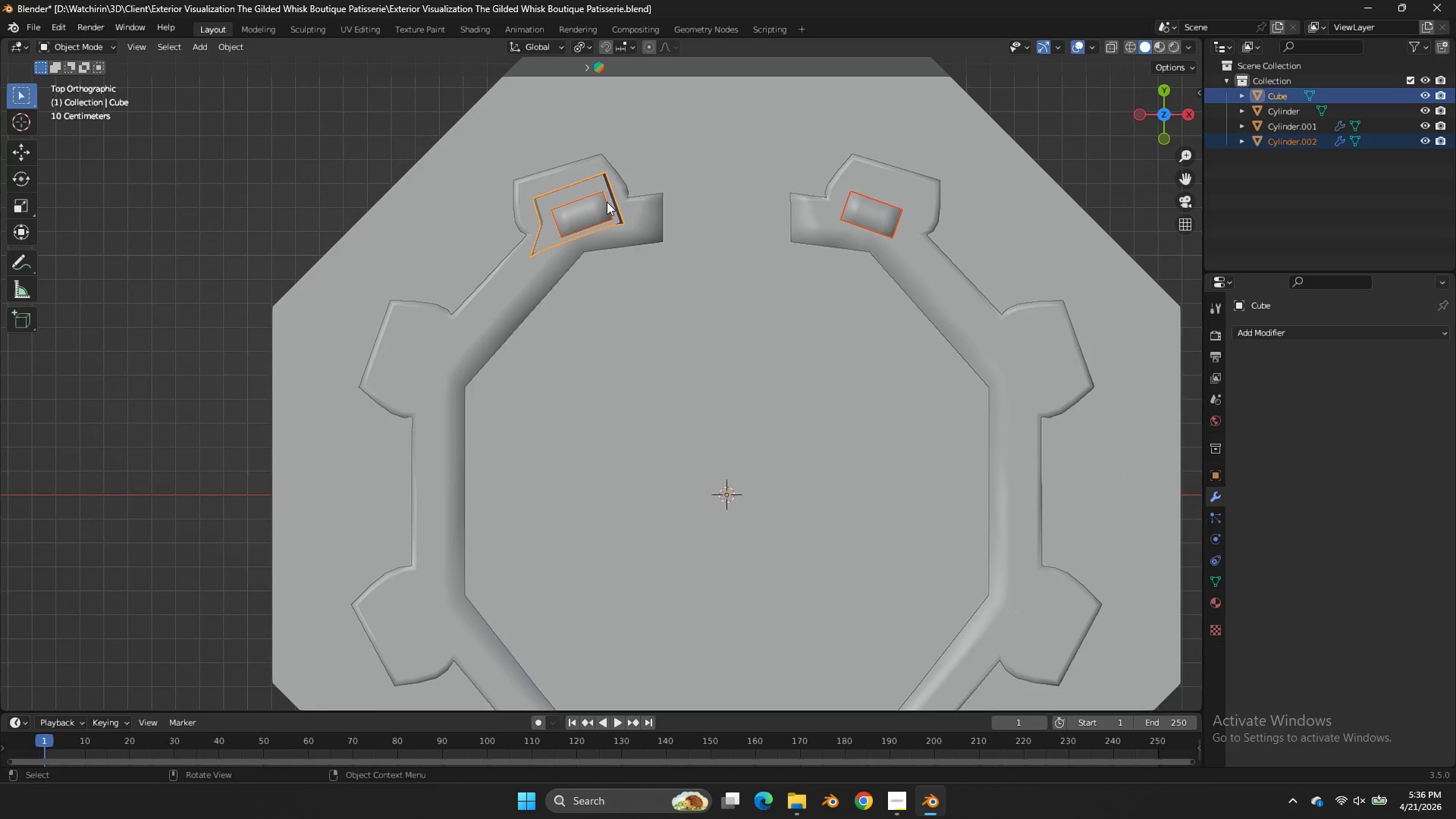 
left_click_drag(start_coordinate=[1150, 119], to_coordinate=[1166, 67])
 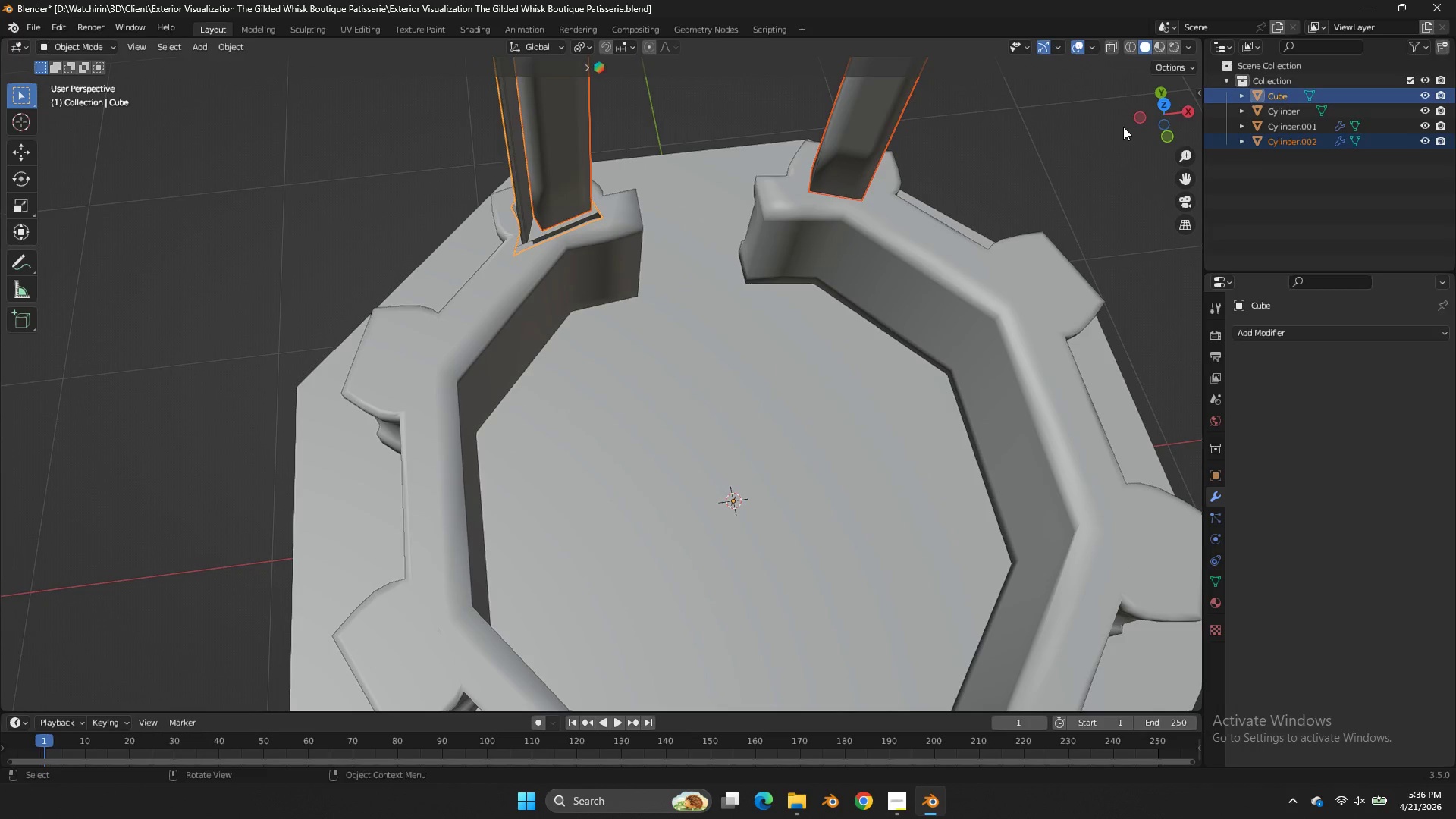 
key(Tab)
 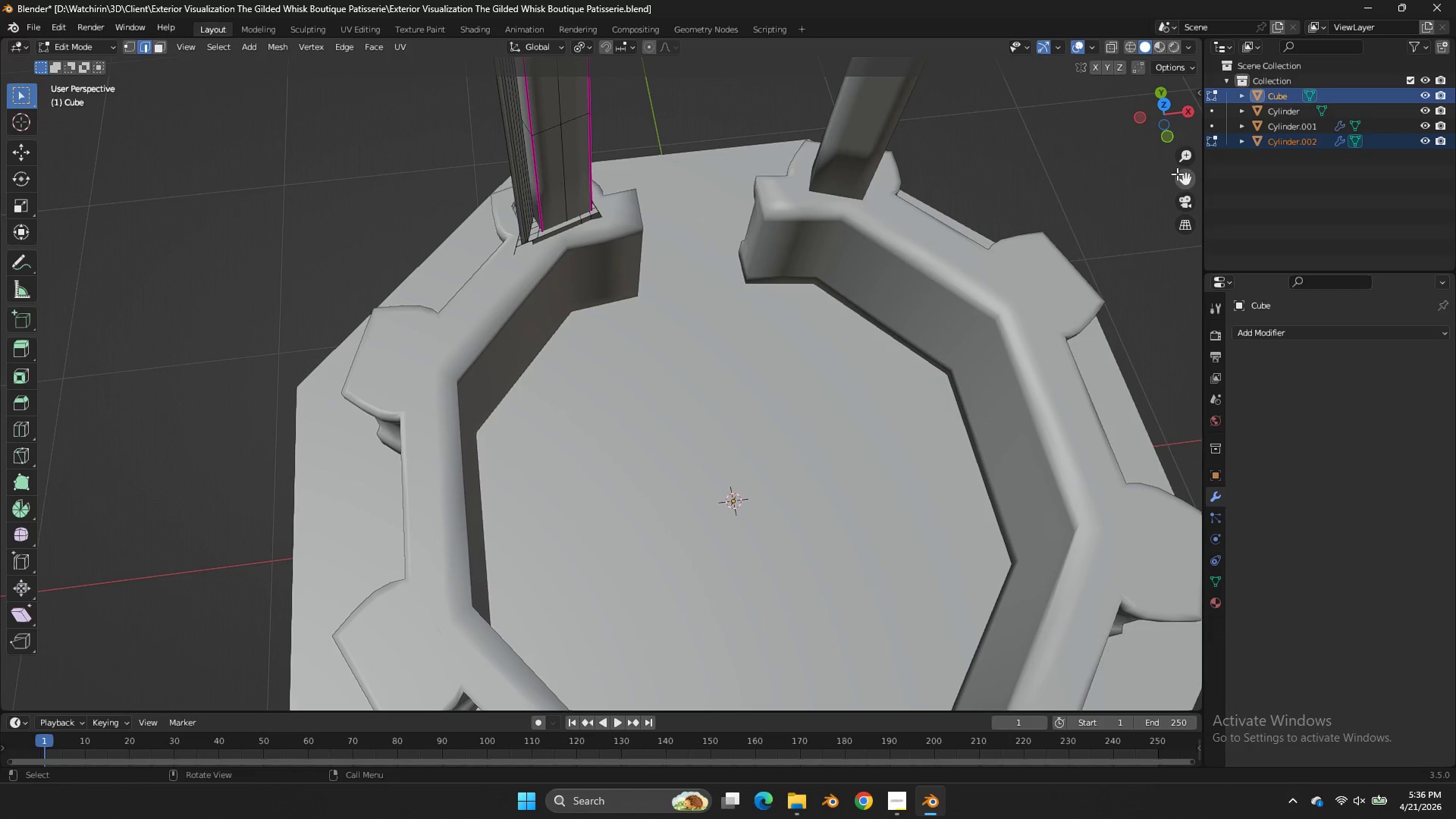 
left_click_drag(start_coordinate=[1185, 184], to_coordinate=[117, 398])
 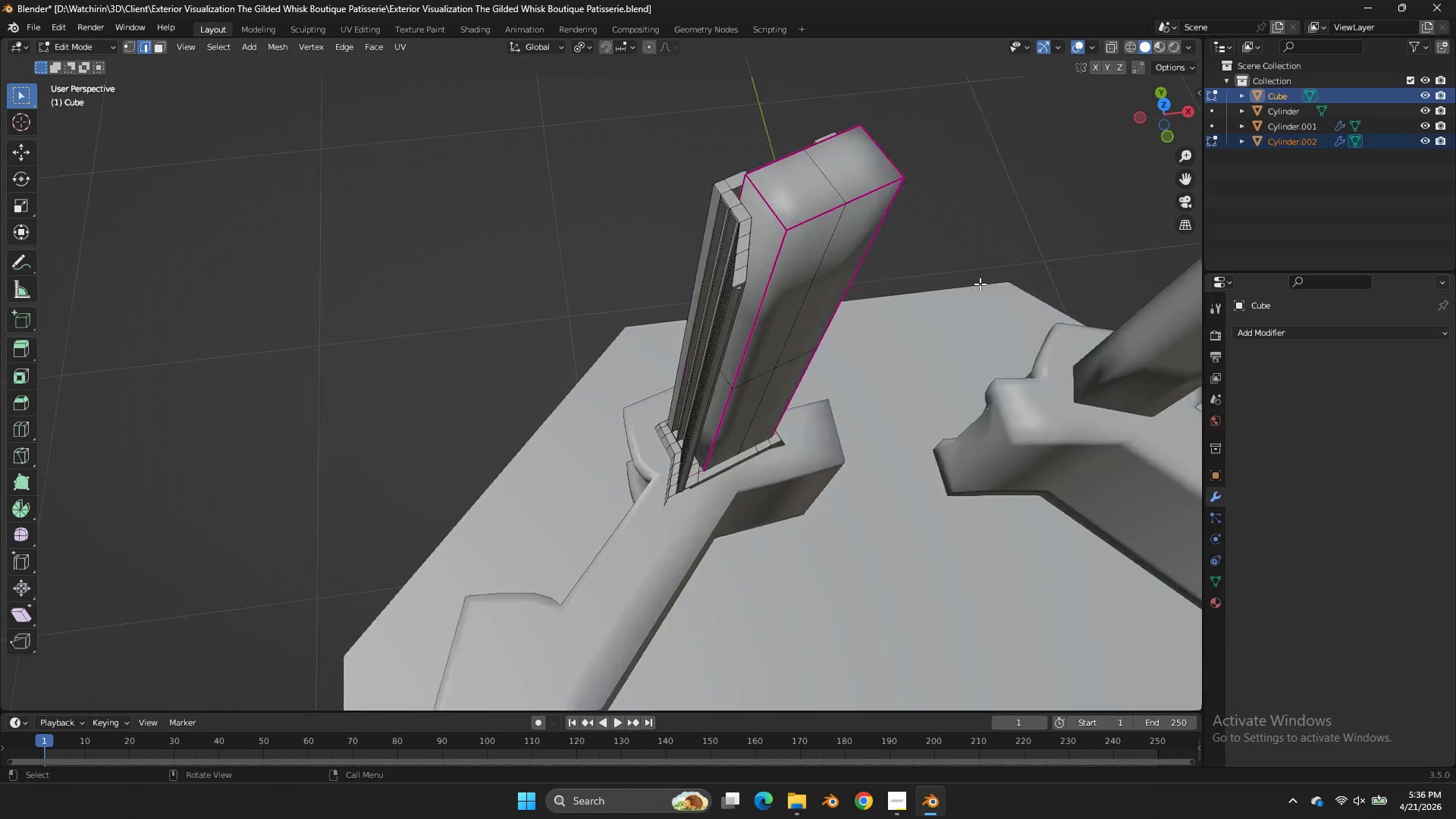 
scroll: coordinate [980, 284], scroll_direction: up, amount: 3.0
 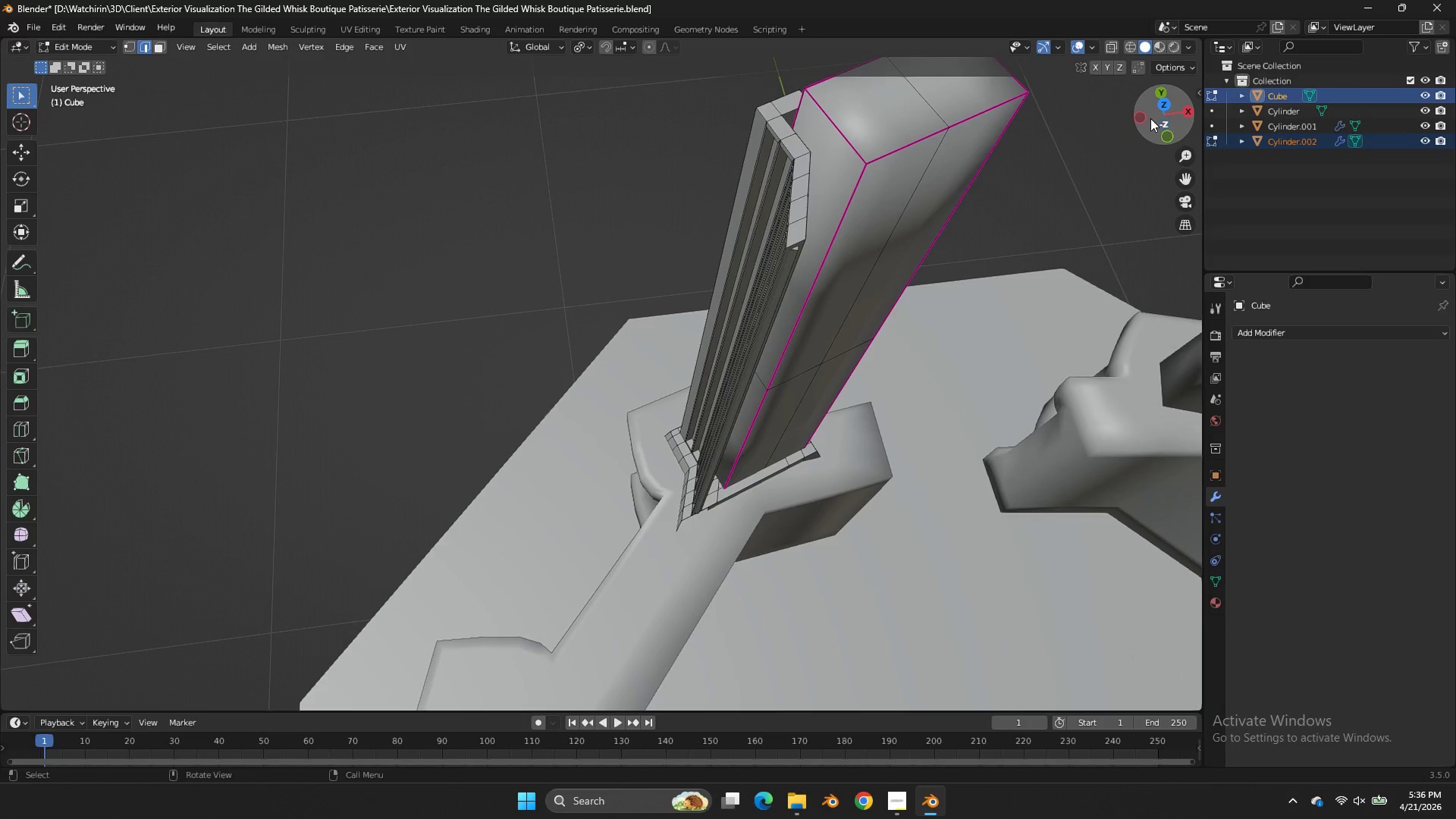 
left_click_drag(start_coordinate=[1150, 118], to_coordinate=[1117, 683])
 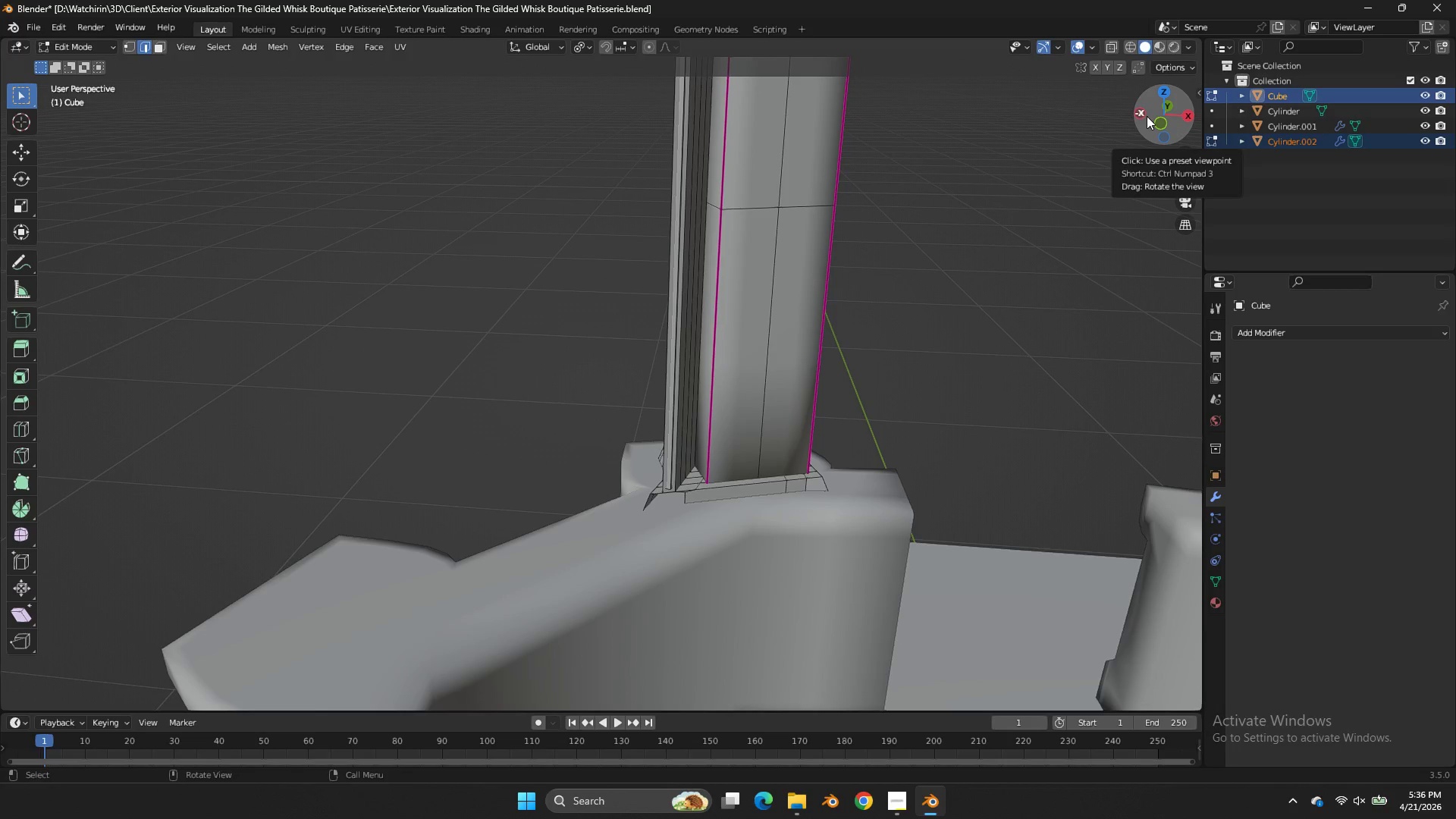 
key(NumpadDivide)
 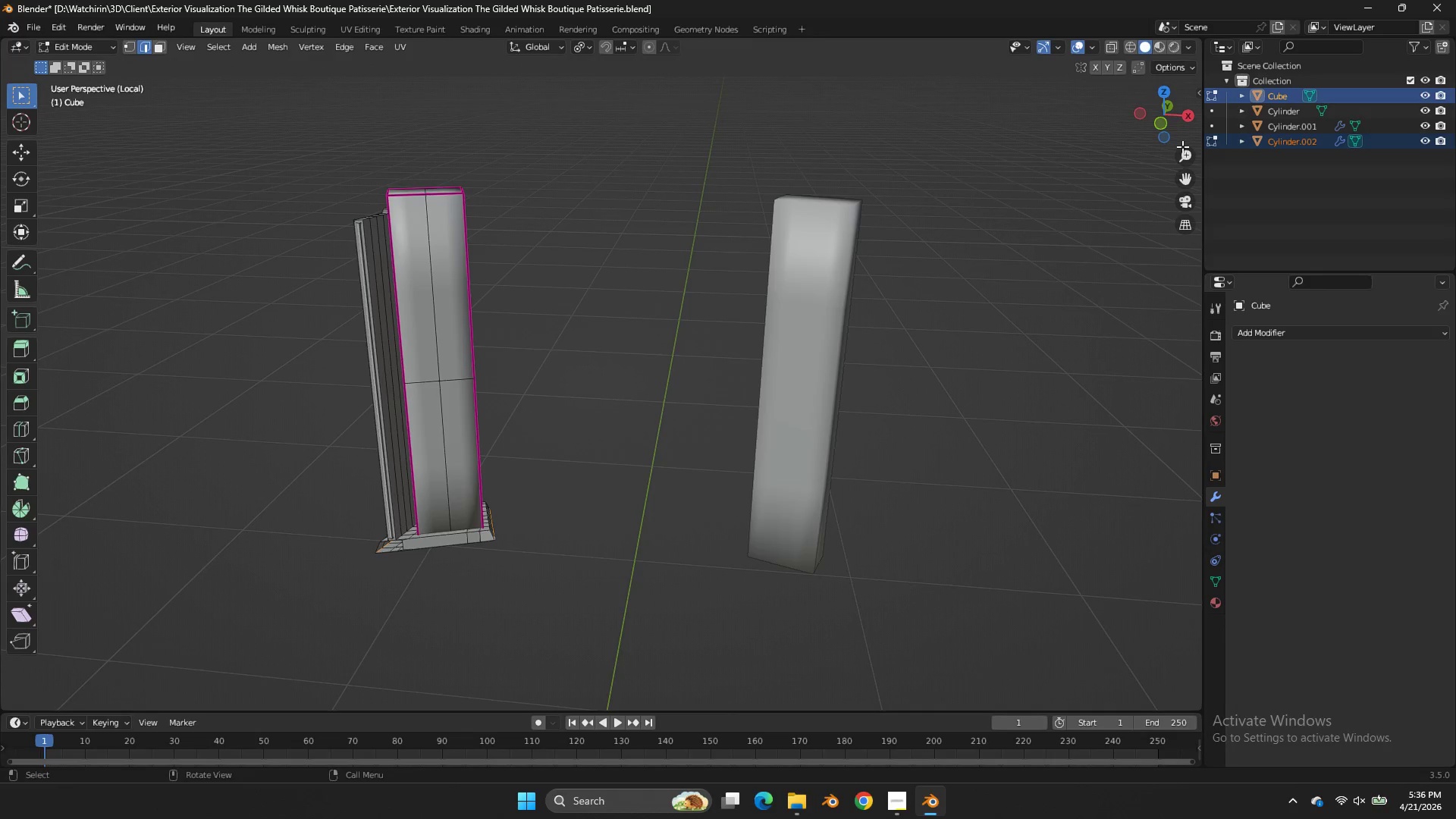 
left_click_drag(start_coordinate=[1188, 182], to_coordinate=[217, 688])
 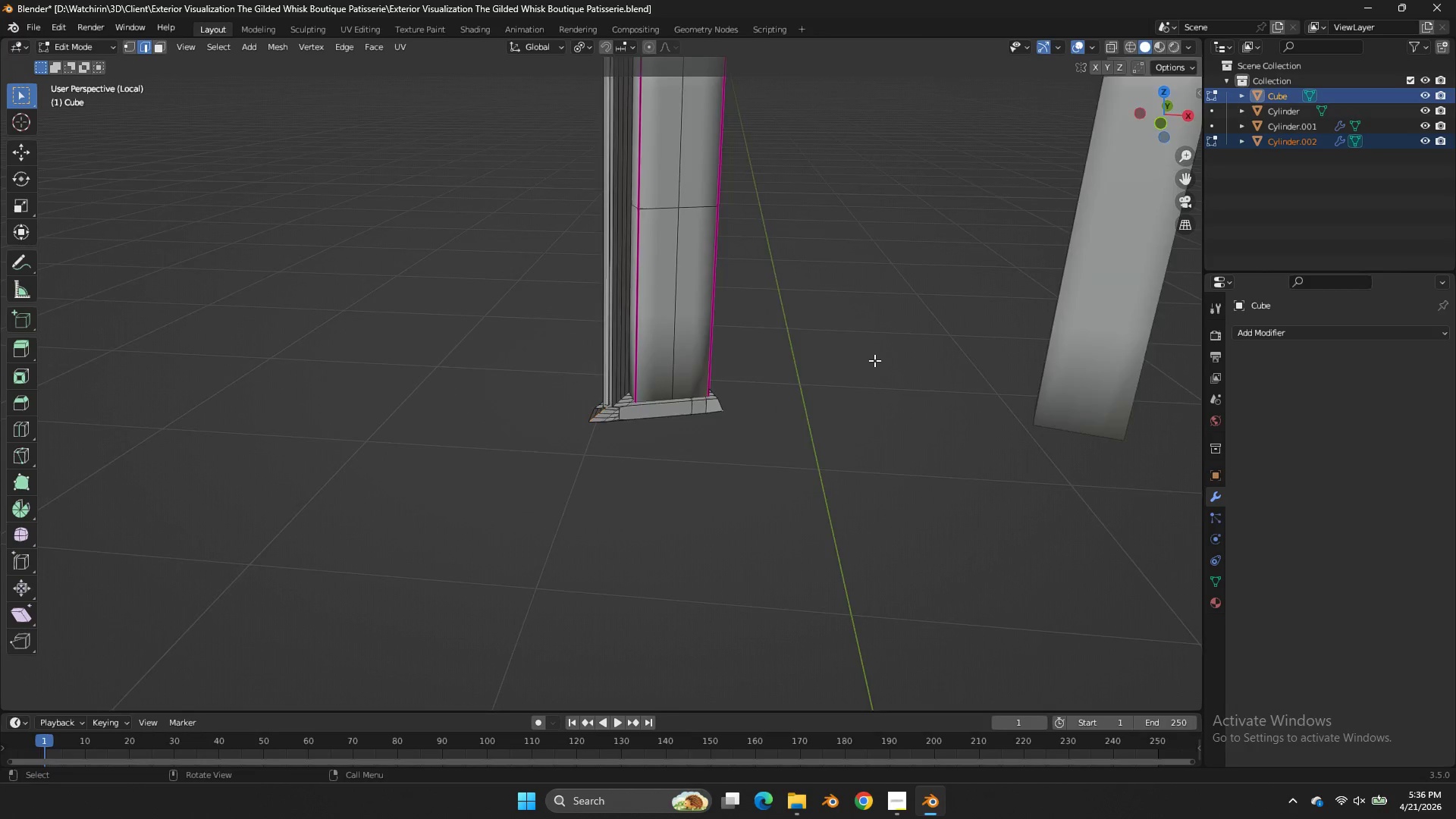 
scroll: coordinate [866, 369], scroll_direction: up, amount: 9.0
 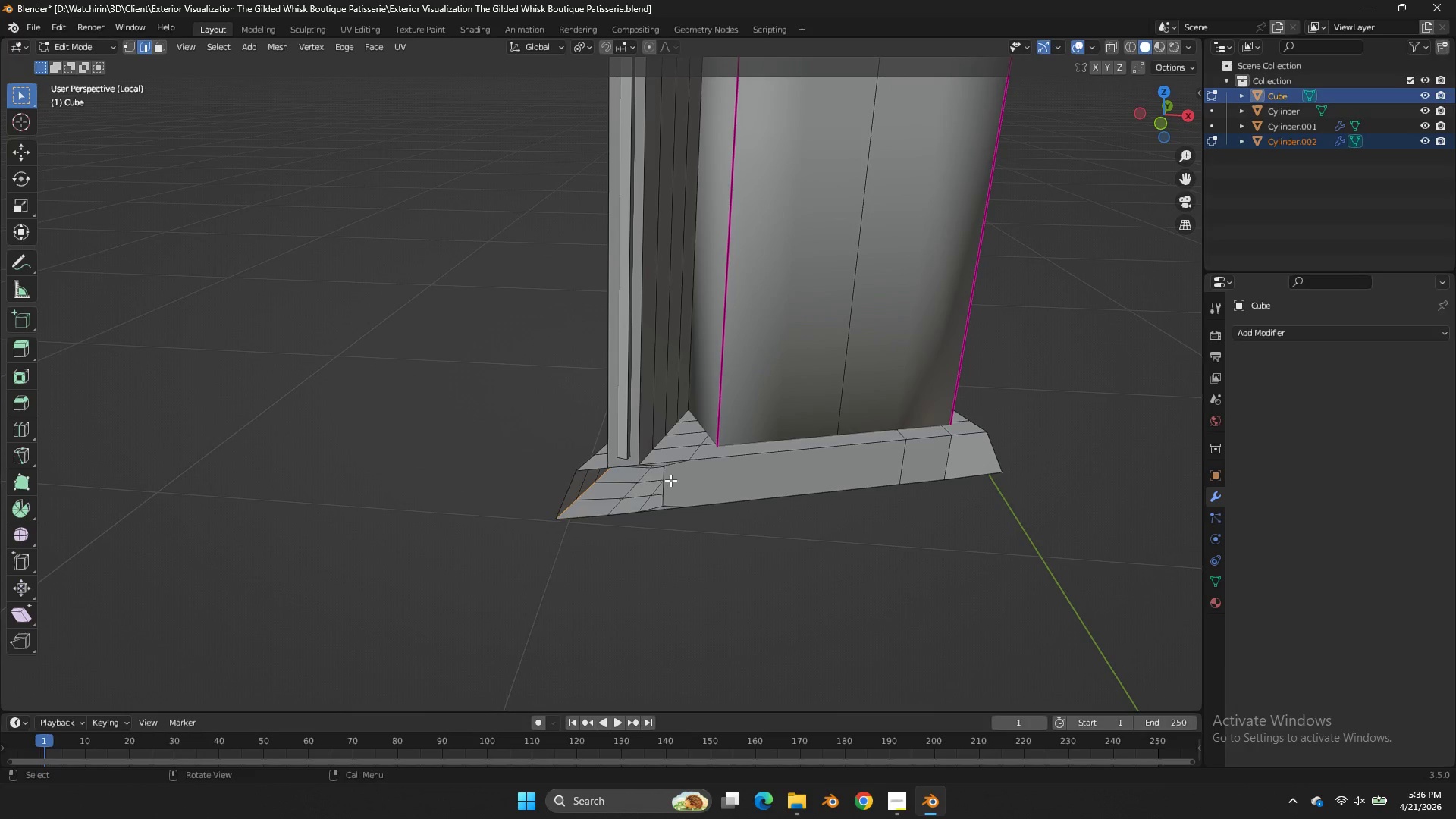 
left_click([669, 480])
 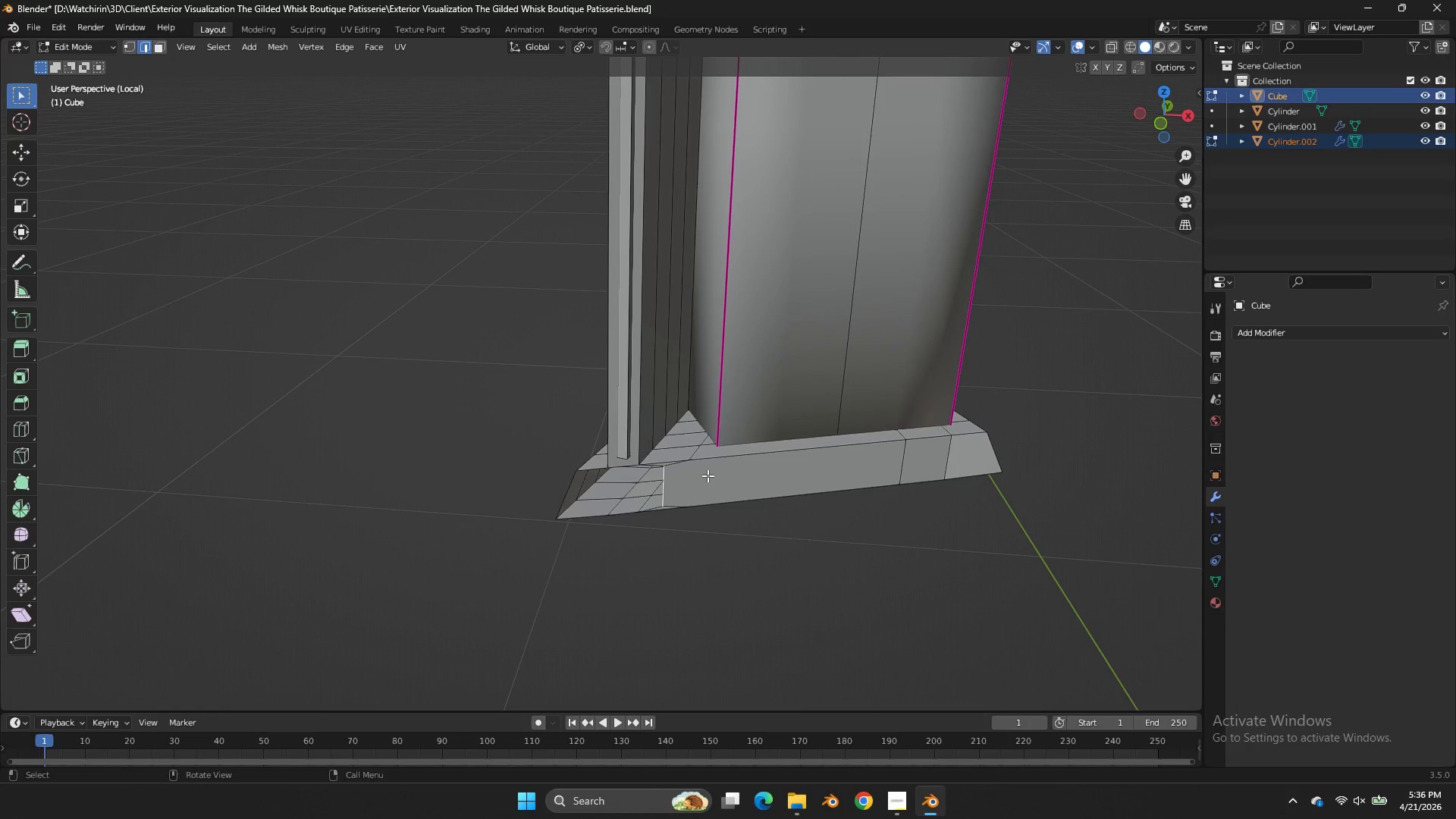 
type(gg)
 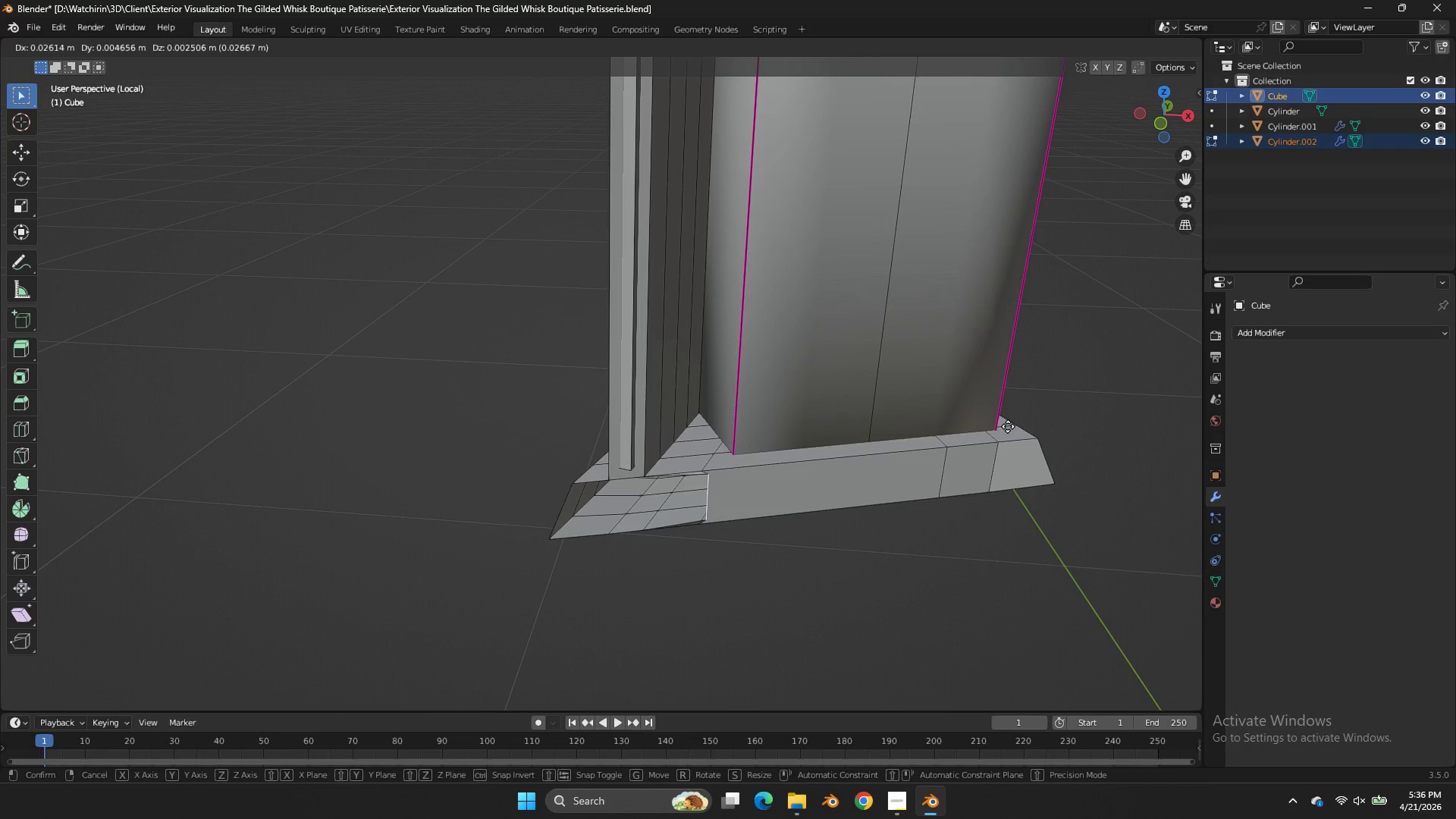 
hold_key(key=ShiftLeft, duration=0.94)
 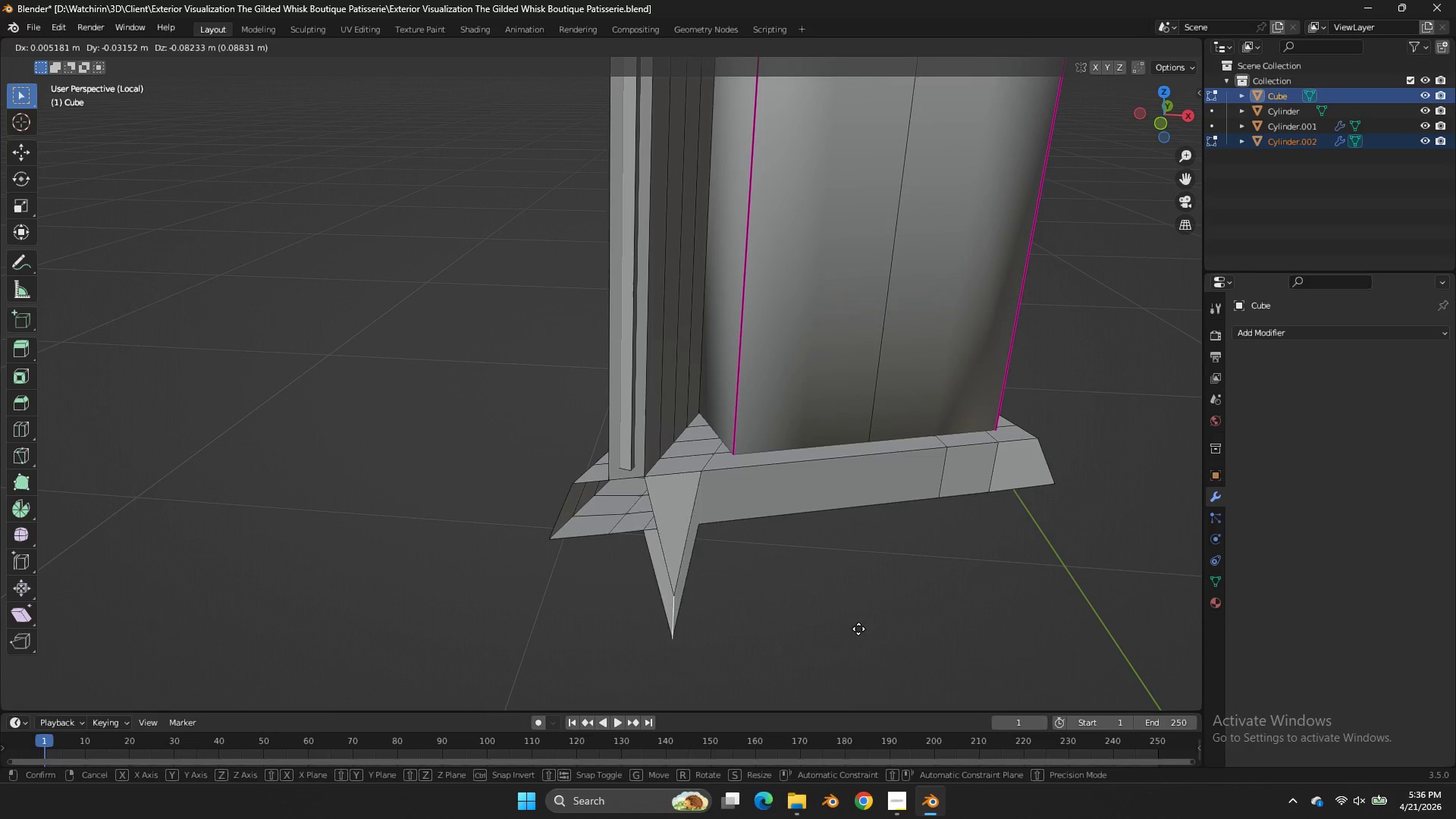 
scroll: coordinate [802, 469], scroll_direction: up, amount: 1.0
 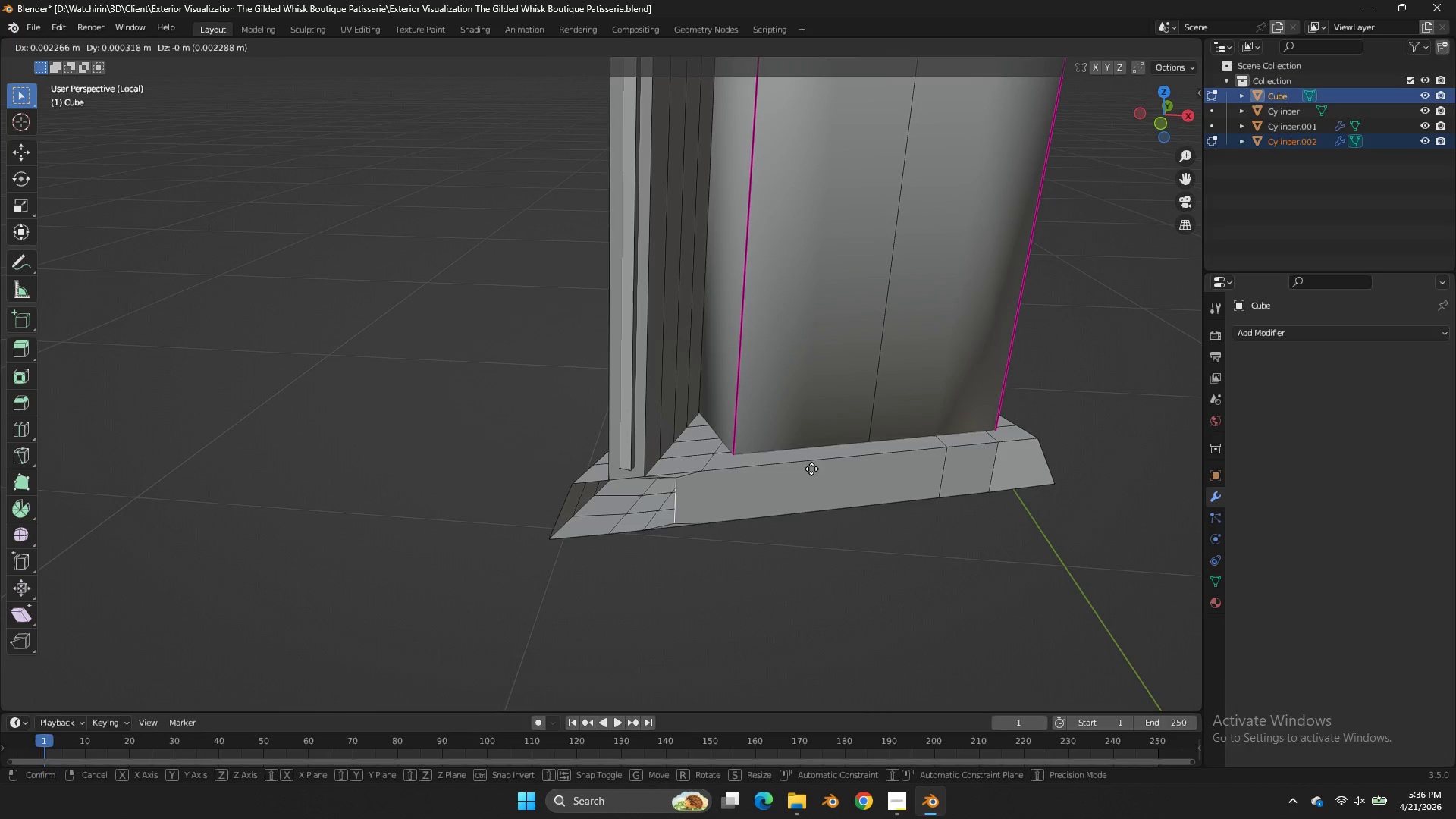 
right_click([822, 604])
 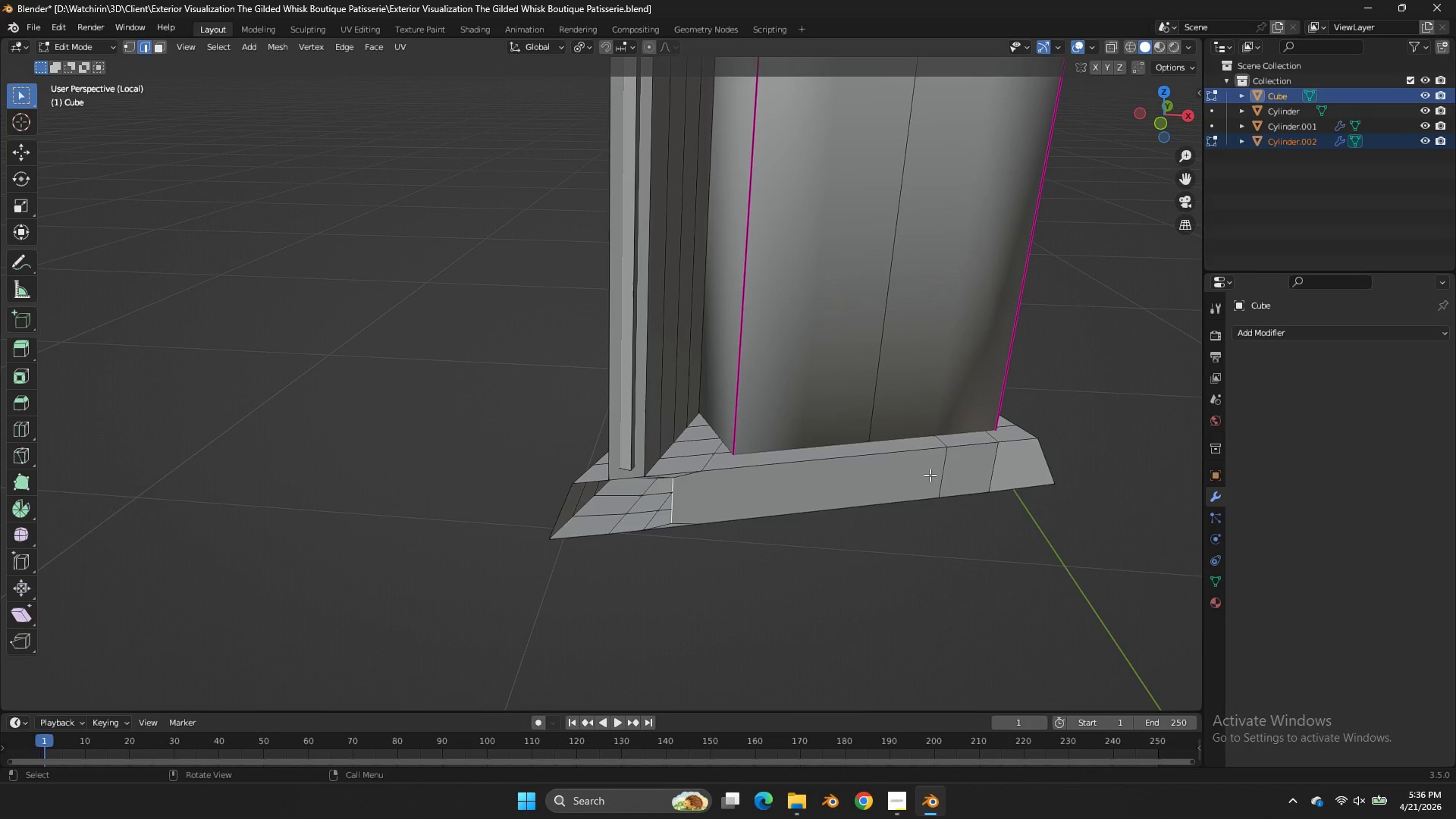 
key(X)
 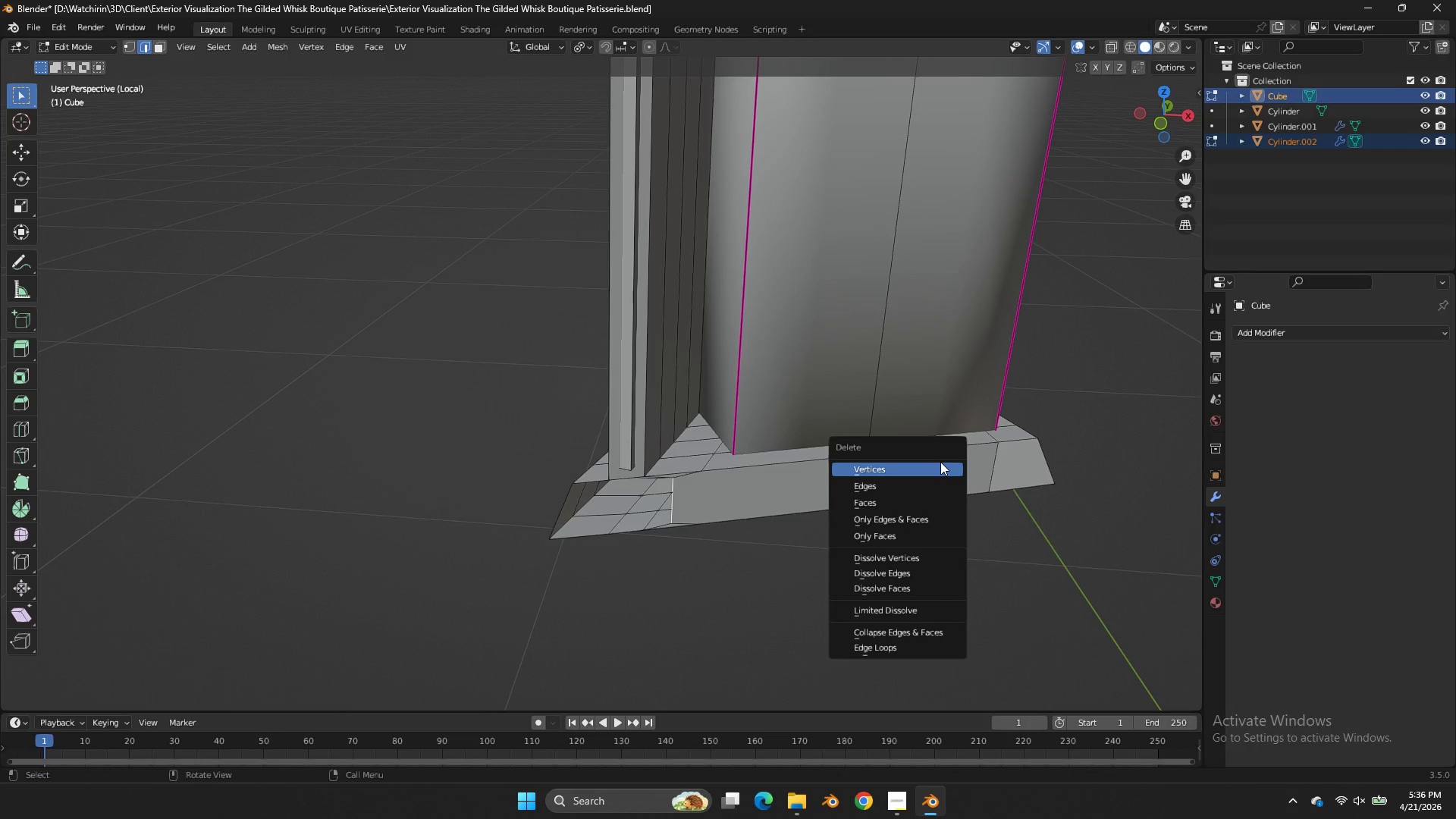 
left_click([937, 467])
 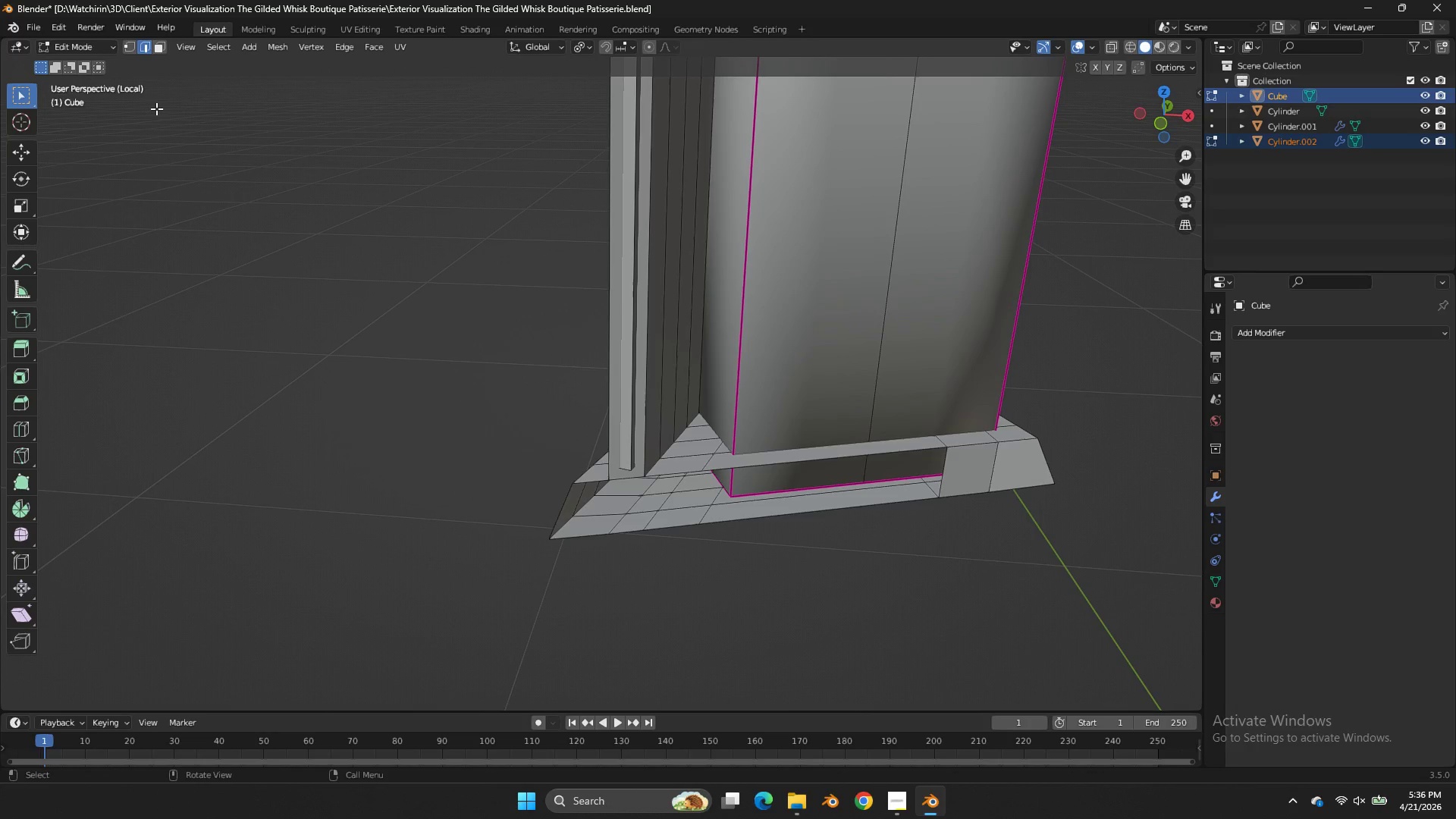 
left_click([135, 51])
 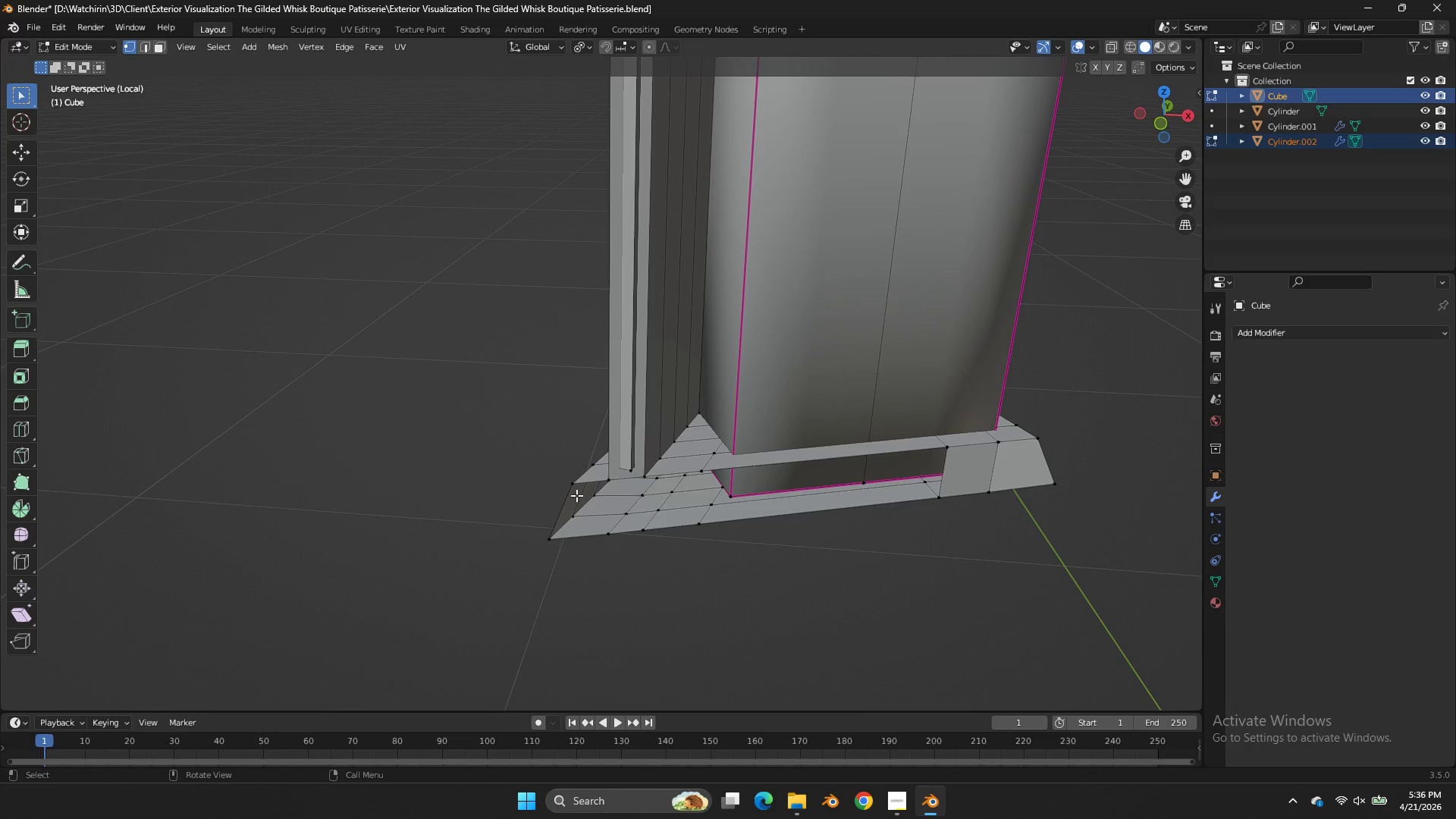 
left_click([571, 485])
 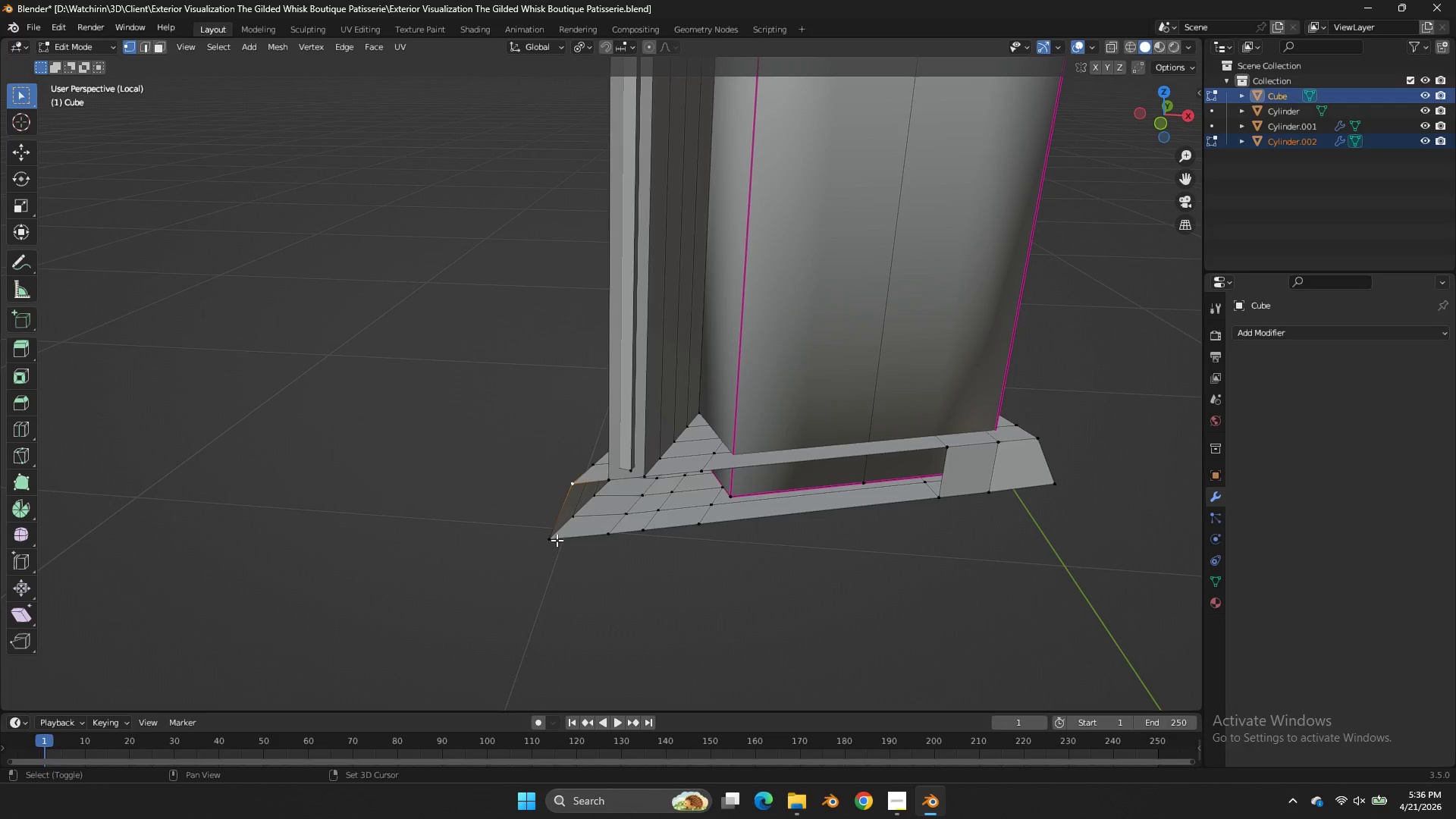 
hold_key(key=ShiftLeft, duration=0.34)
double_click([557, 545])
 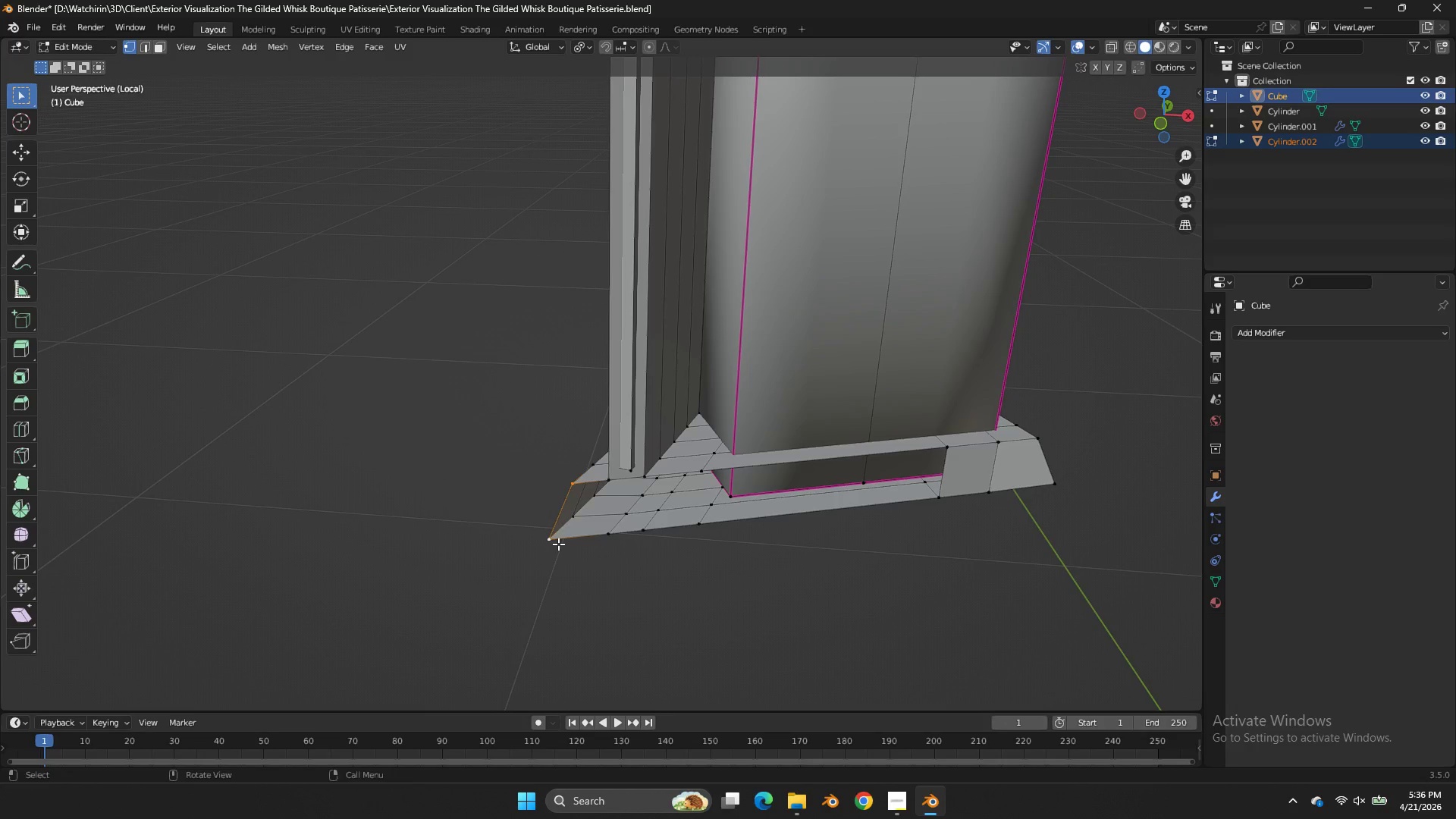 
type(ffff)
key(Tab)
key(Tab)
 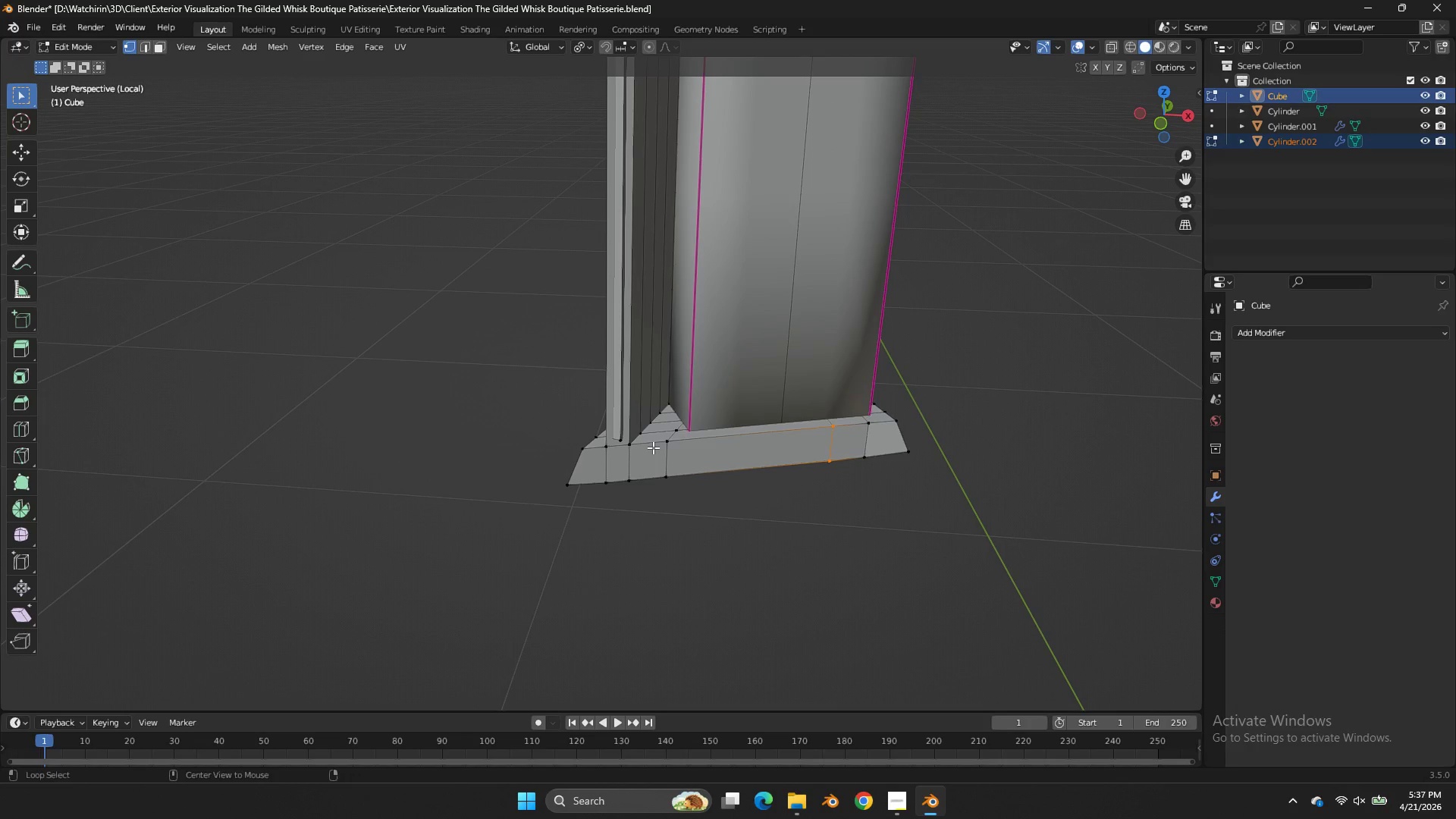 
scroll: coordinate [720, 477], scroll_direction: down, amount: 3.0
 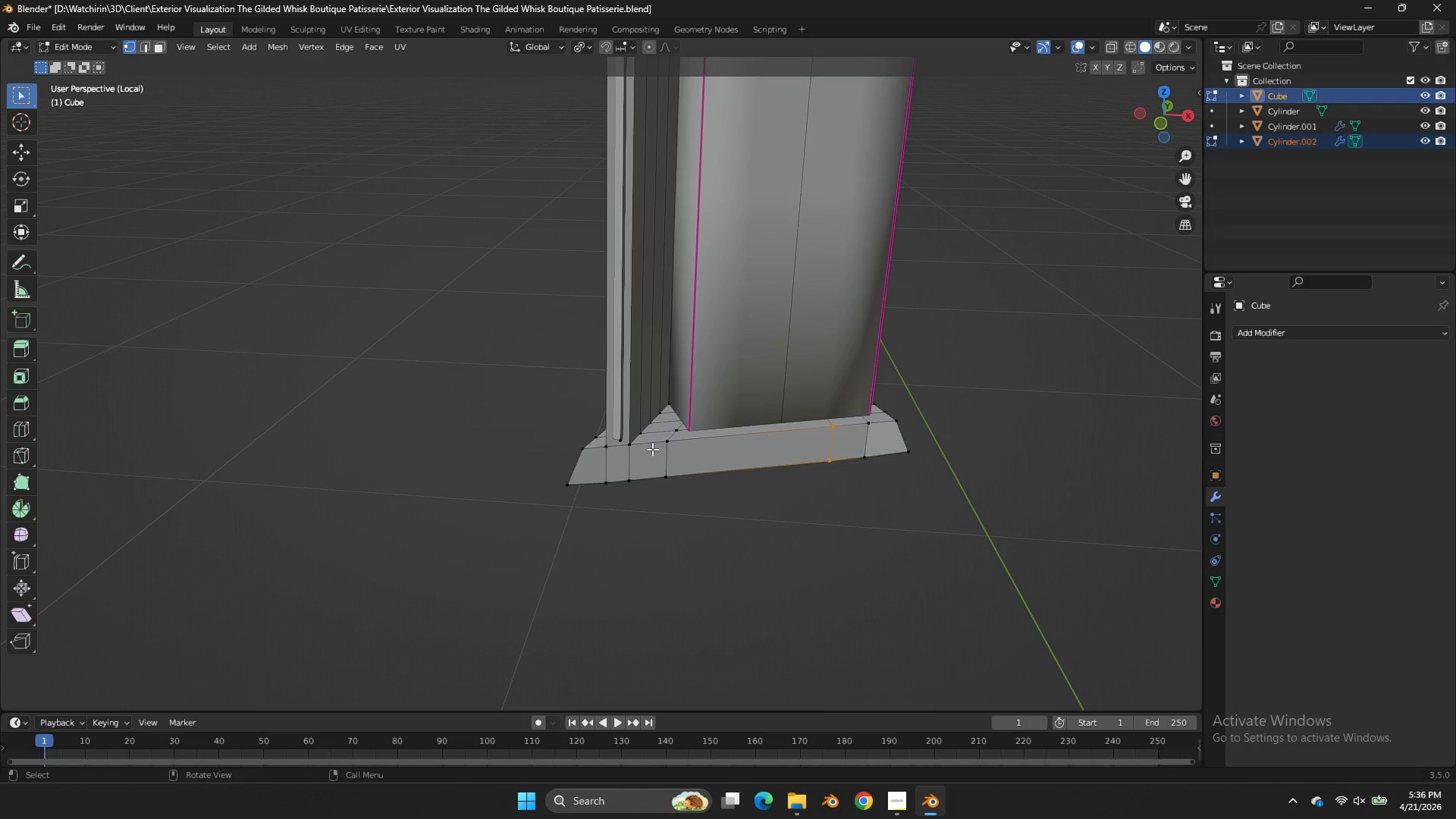 
hold_key(key=AltLeft, duration=1.12)
left_click([653, 447])
 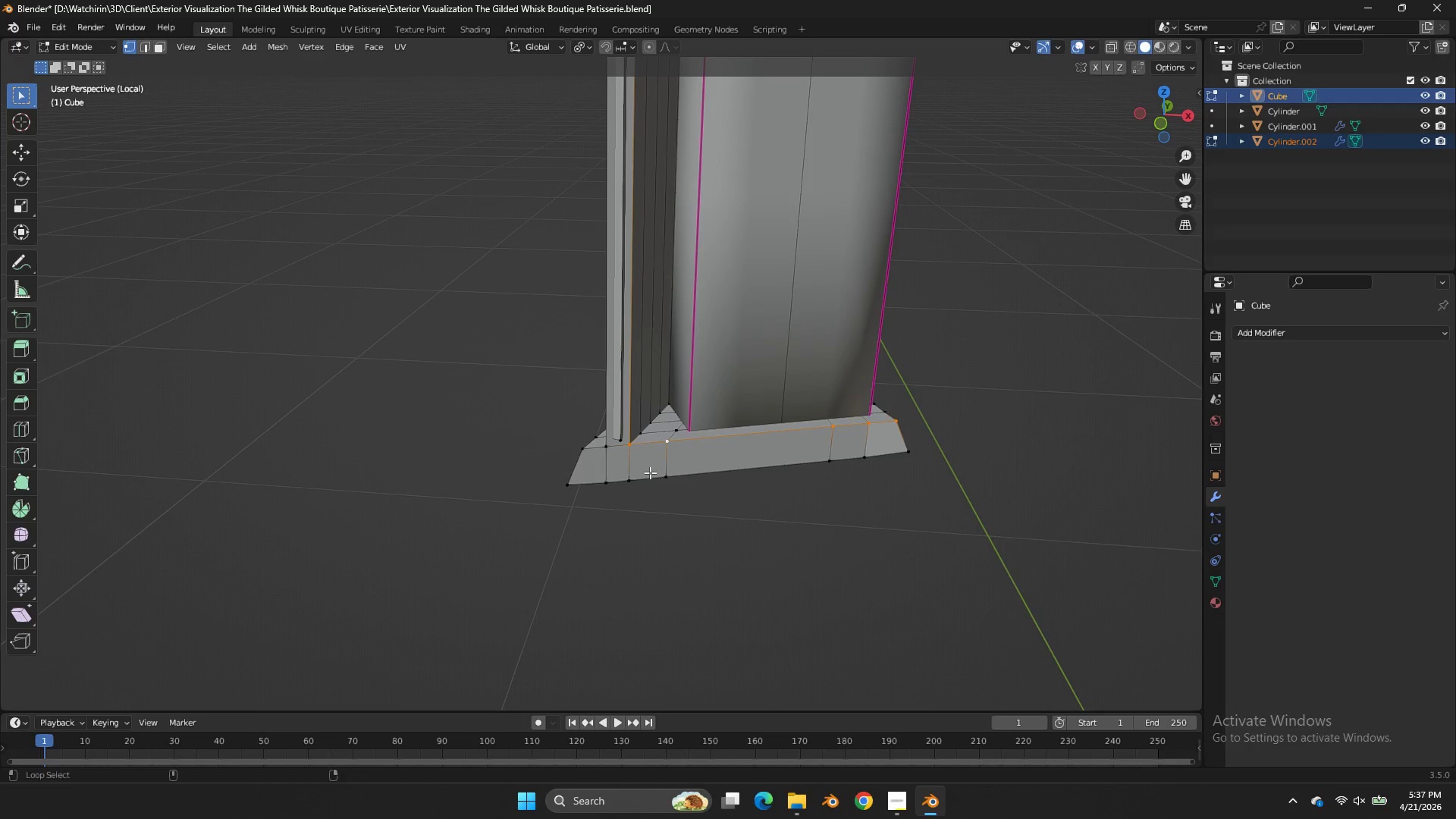 
hold_key(key=ShiftLeft, duration=1.78)
double_click([650, 473])
 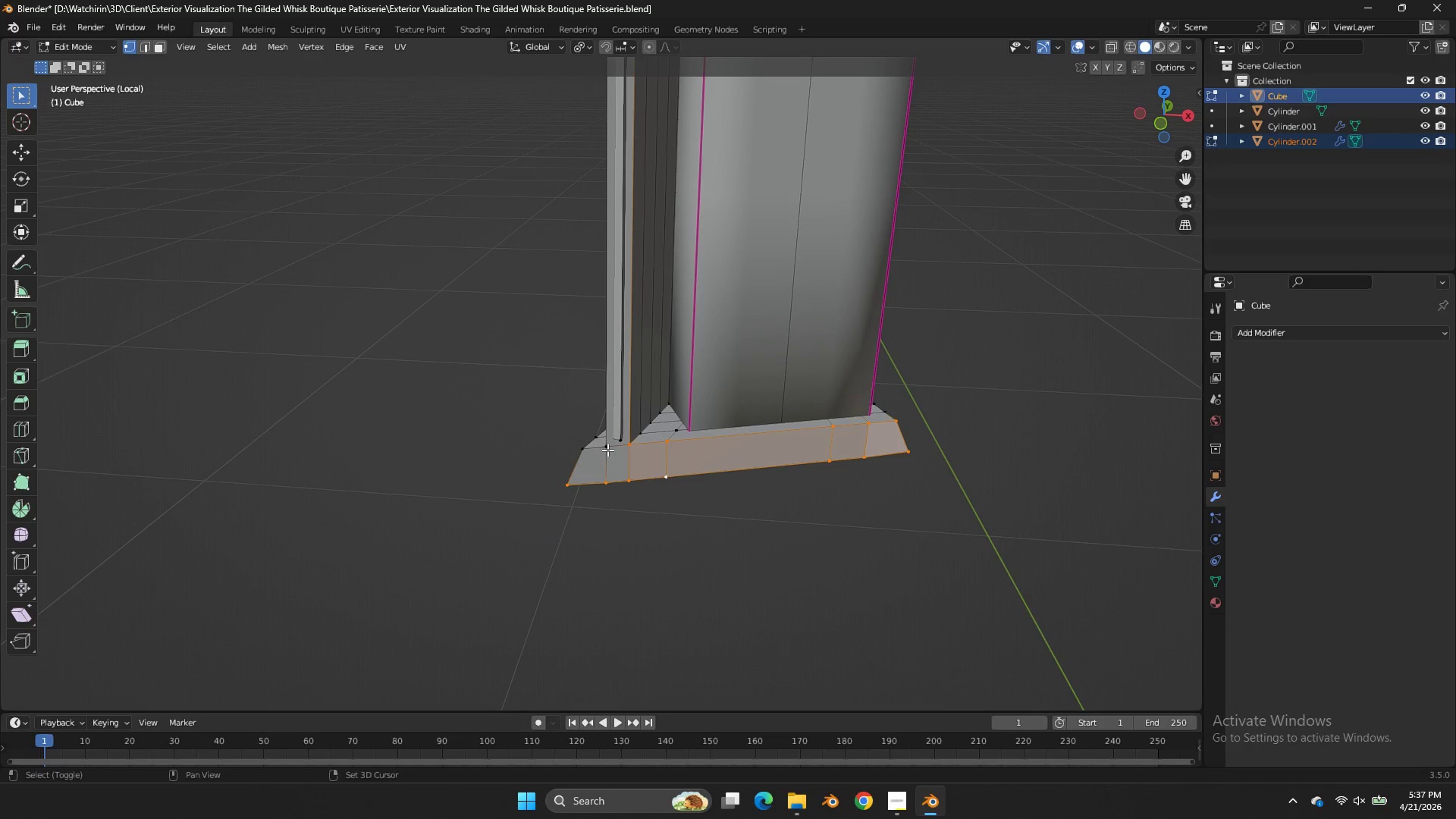 
double_click([585, 453])
 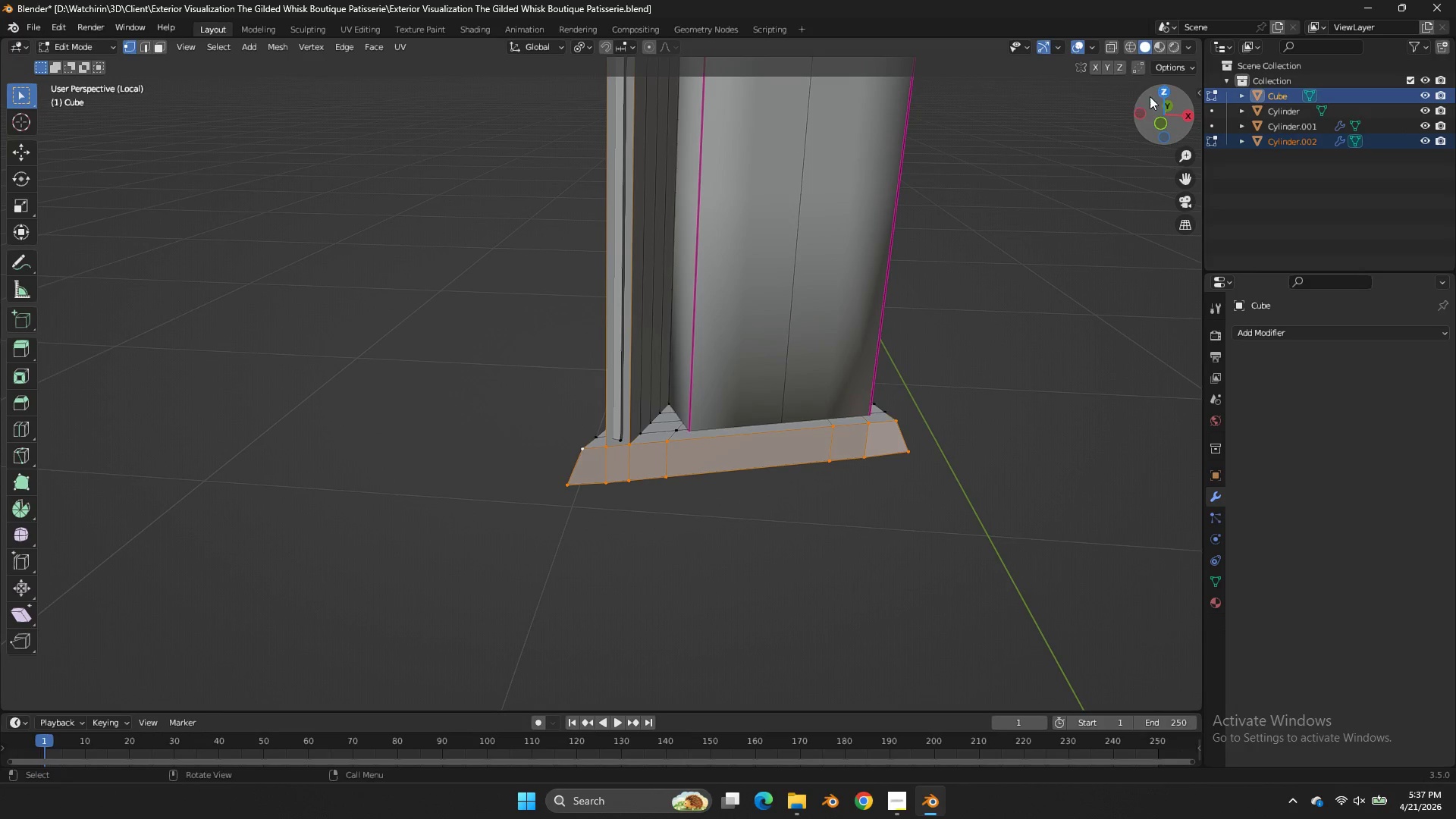 
left_click([1158, 89])
 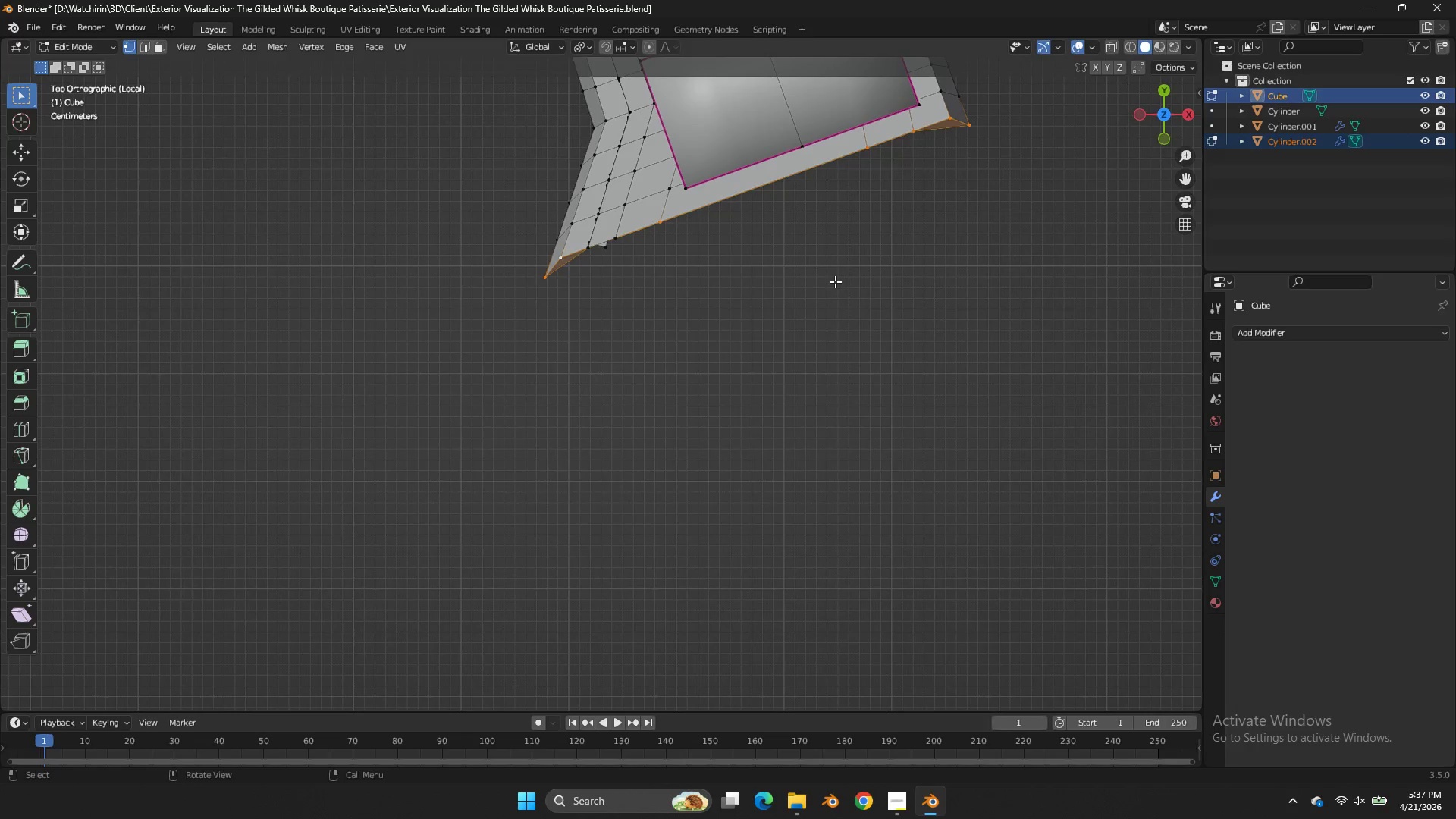 
key(E)
 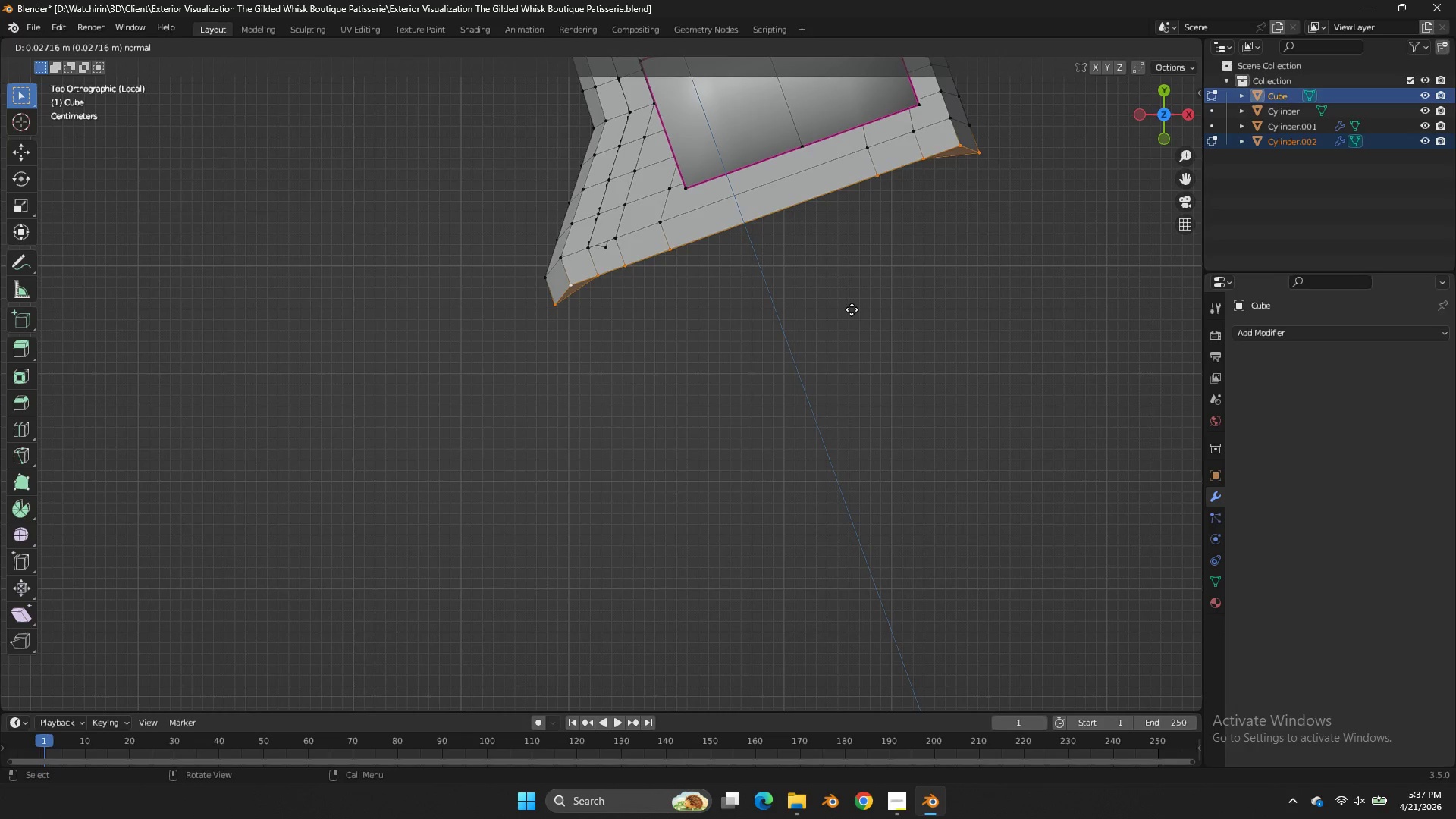 
left_click([852, 309])
 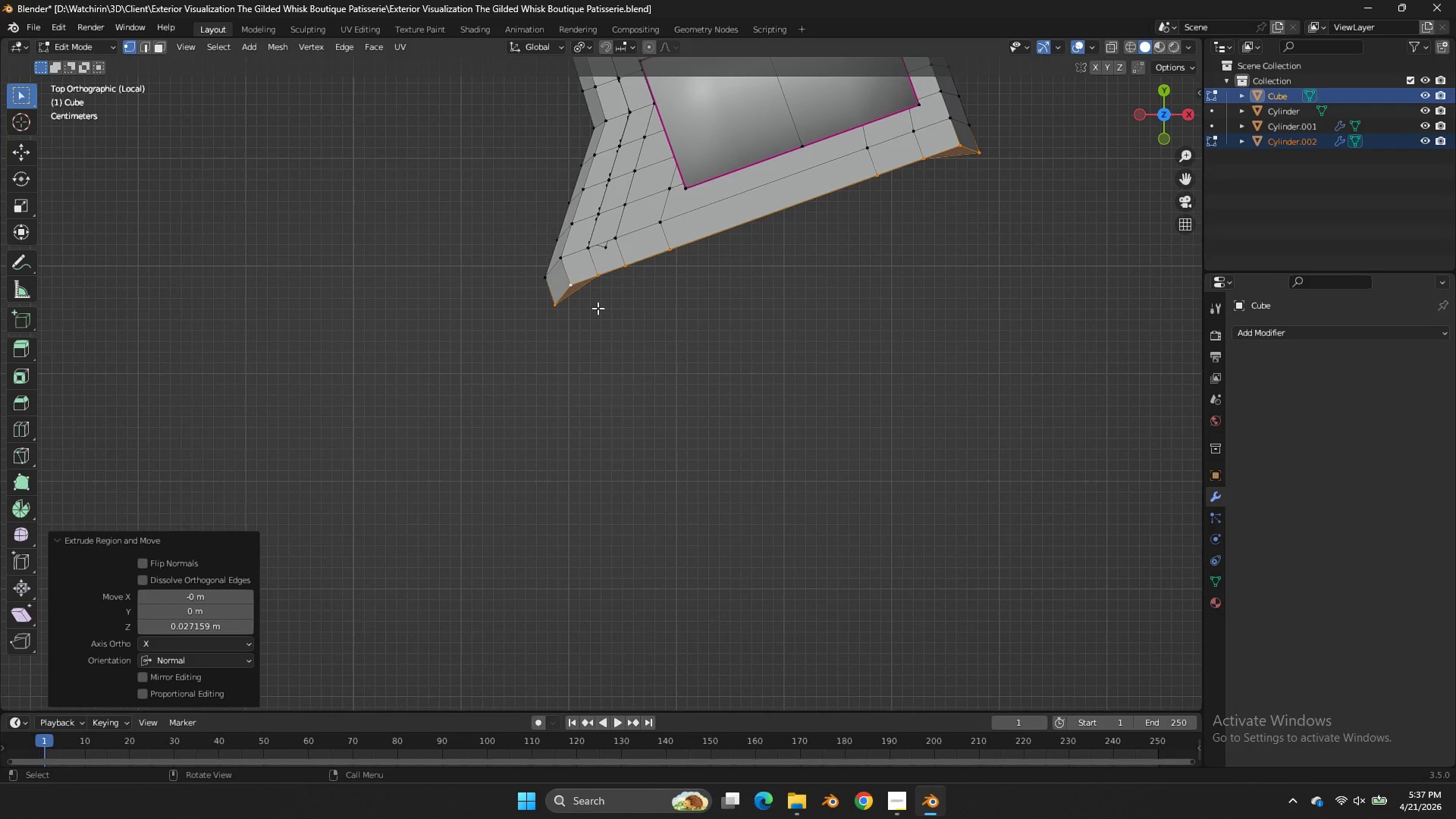 
left_click([570, 318])
 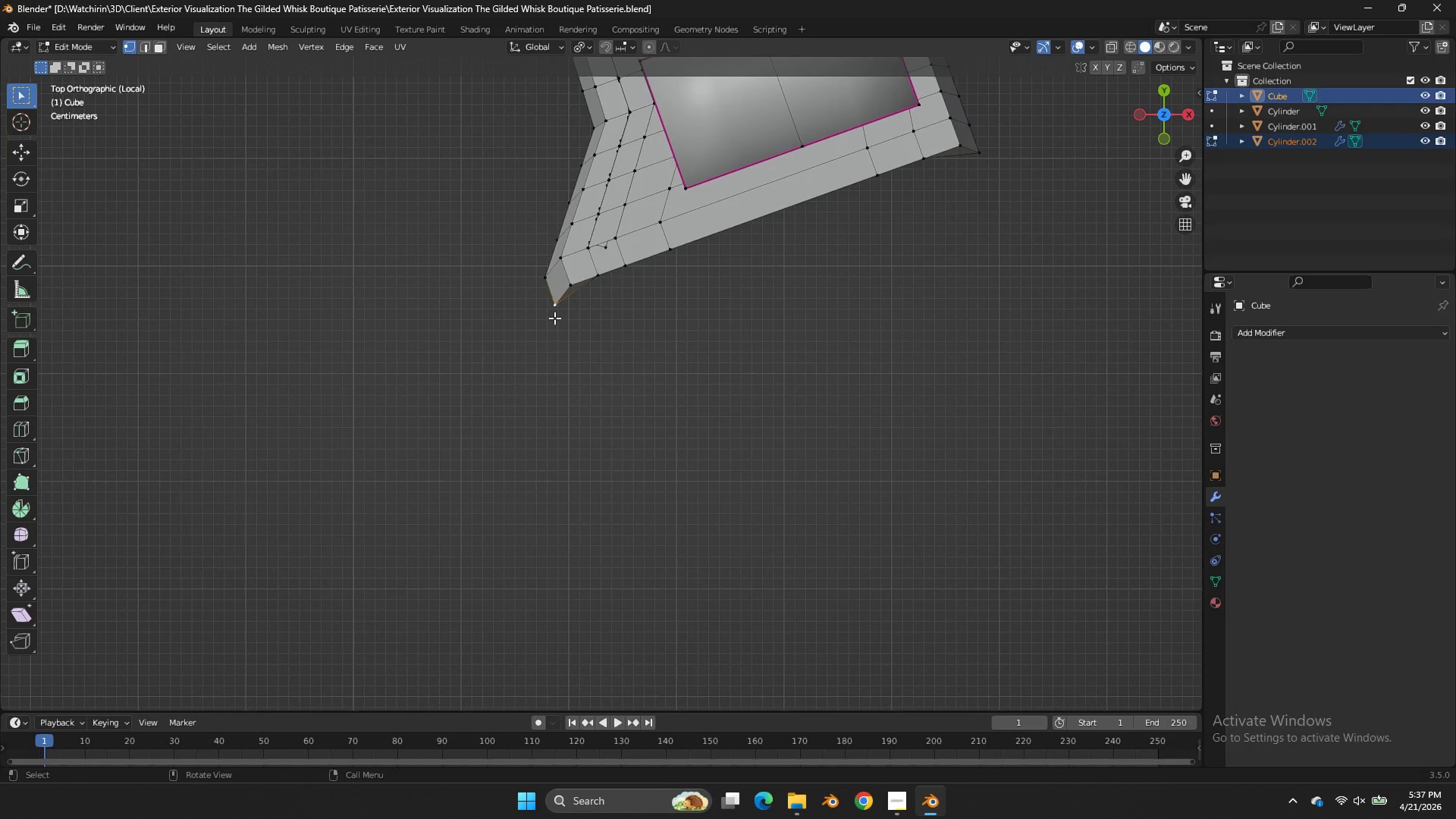 
type(zg)
 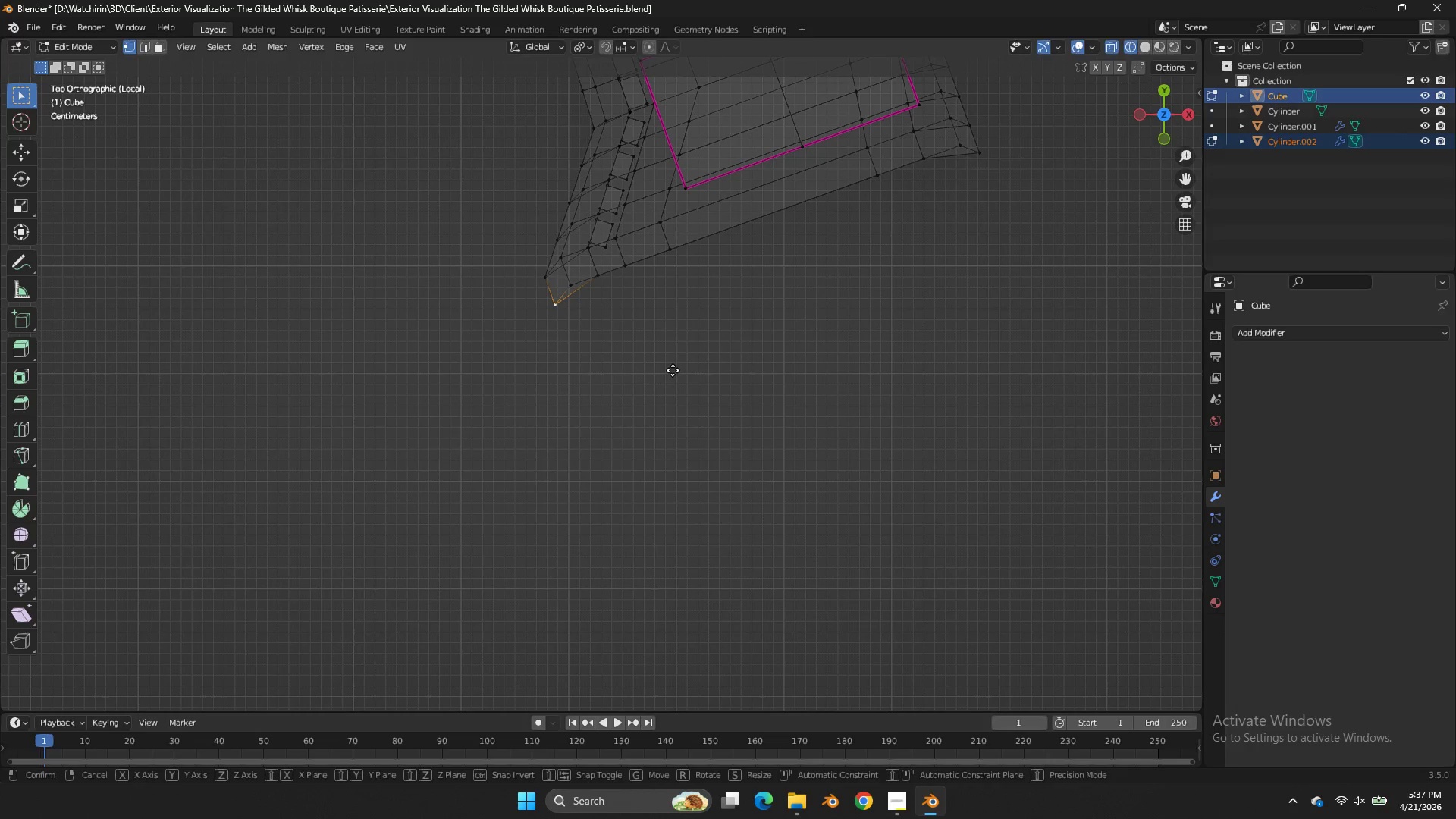 
hold_key(key=ShiftLeft, duration=1.25)
left_click([623, 271])
 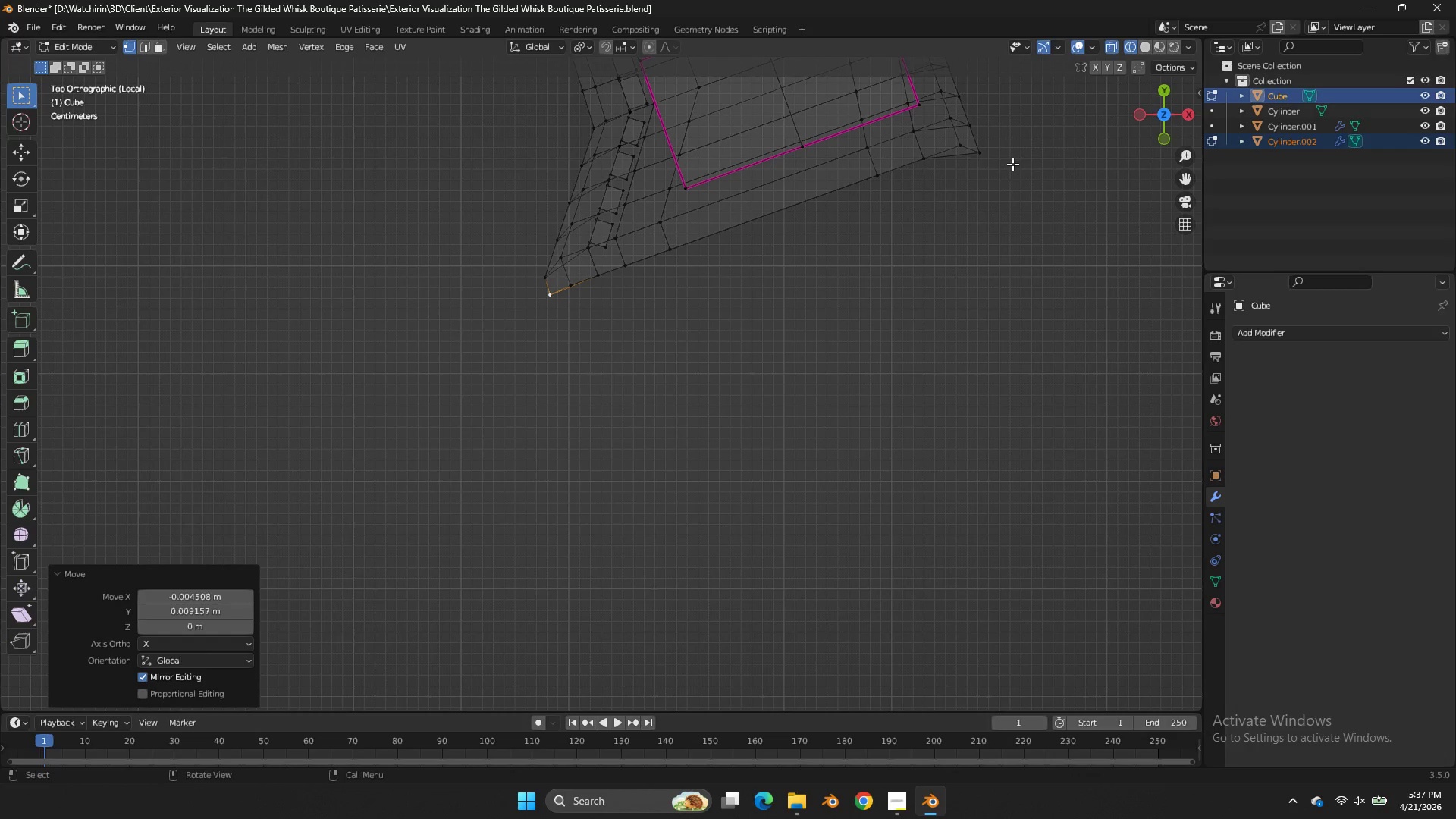 
left_click([995, 163])
 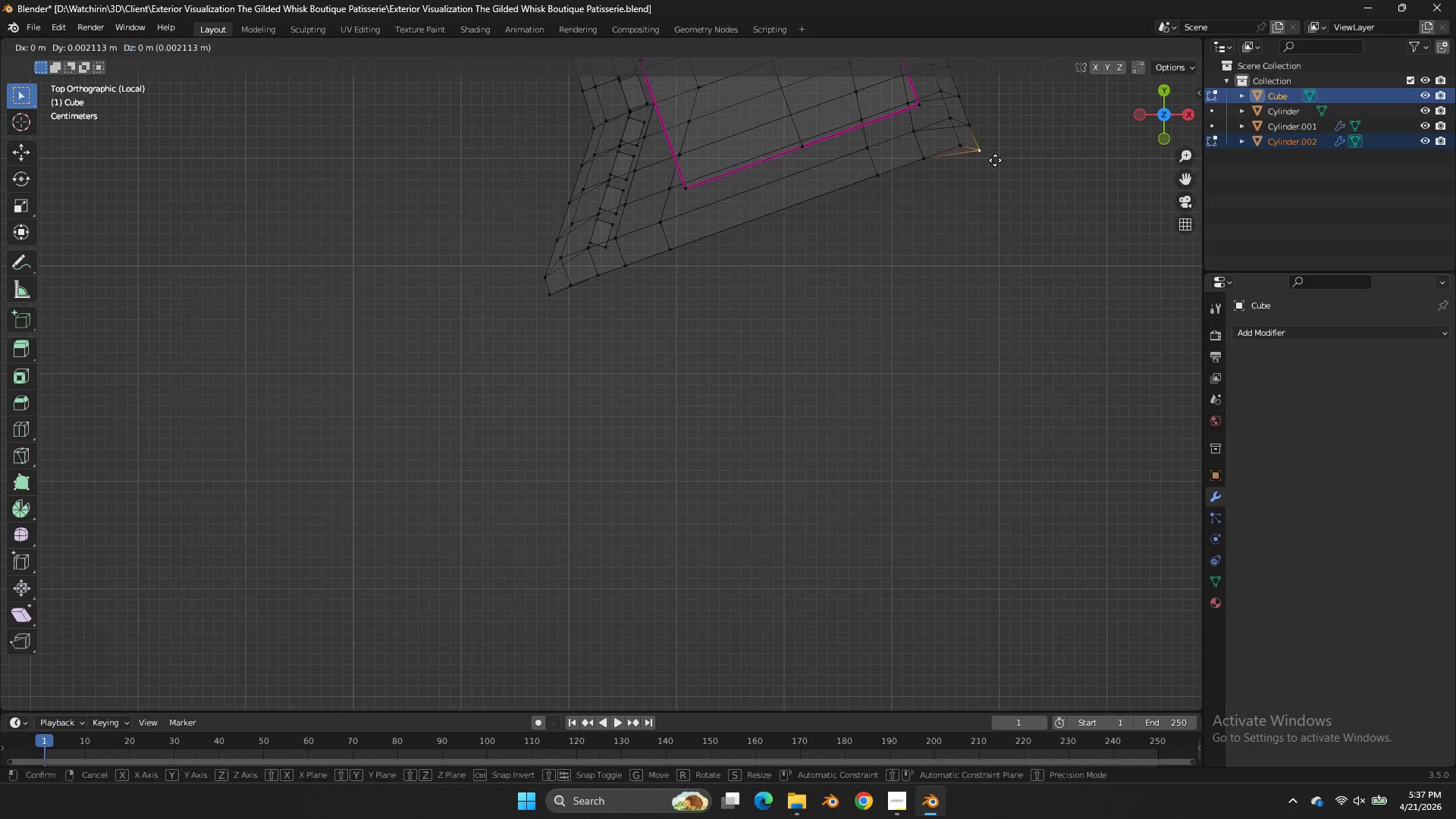 
key(G)
 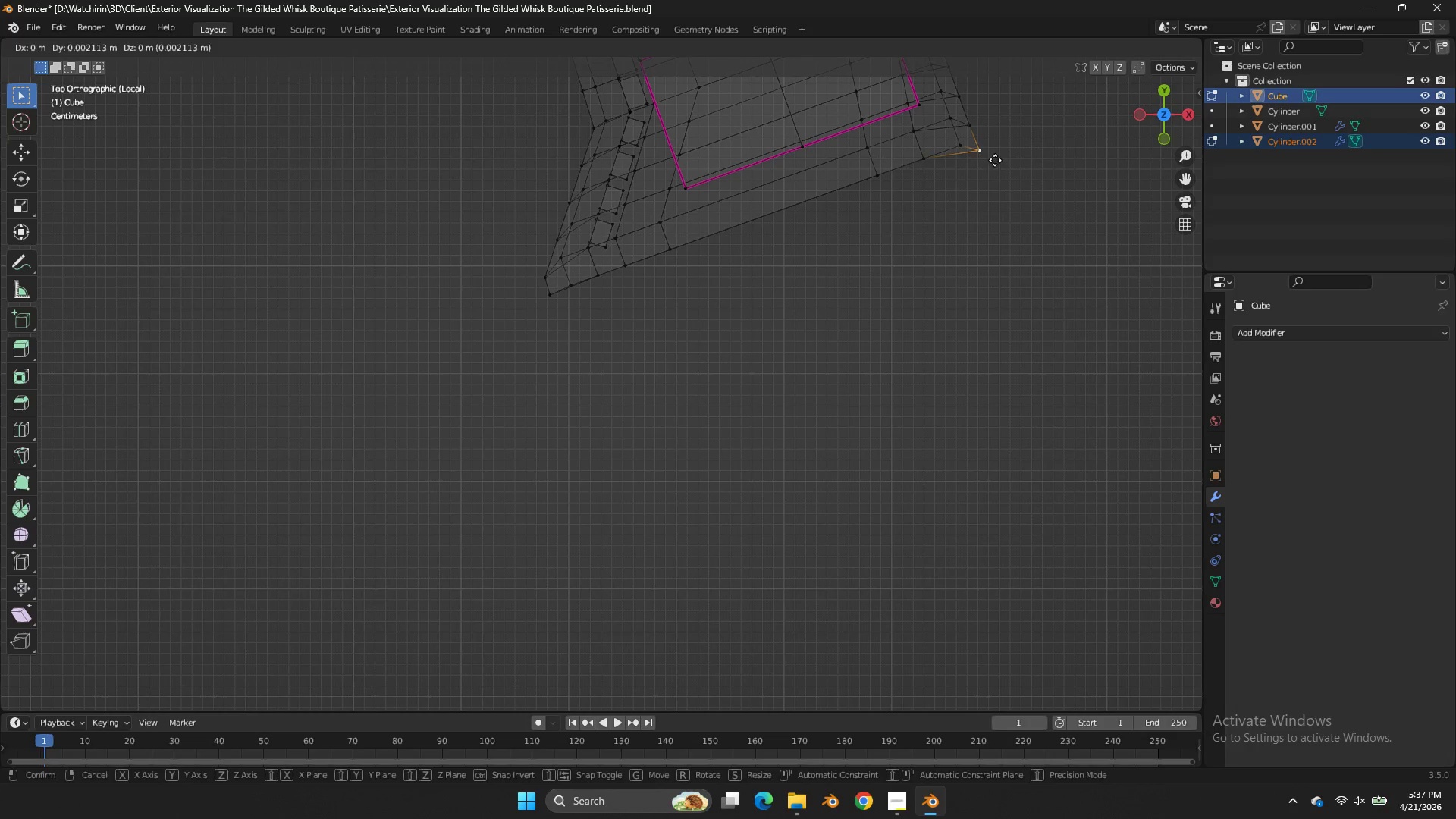 
hold_key(key=ShiftLeft, duration=1.28)
left_click([951, 695])
 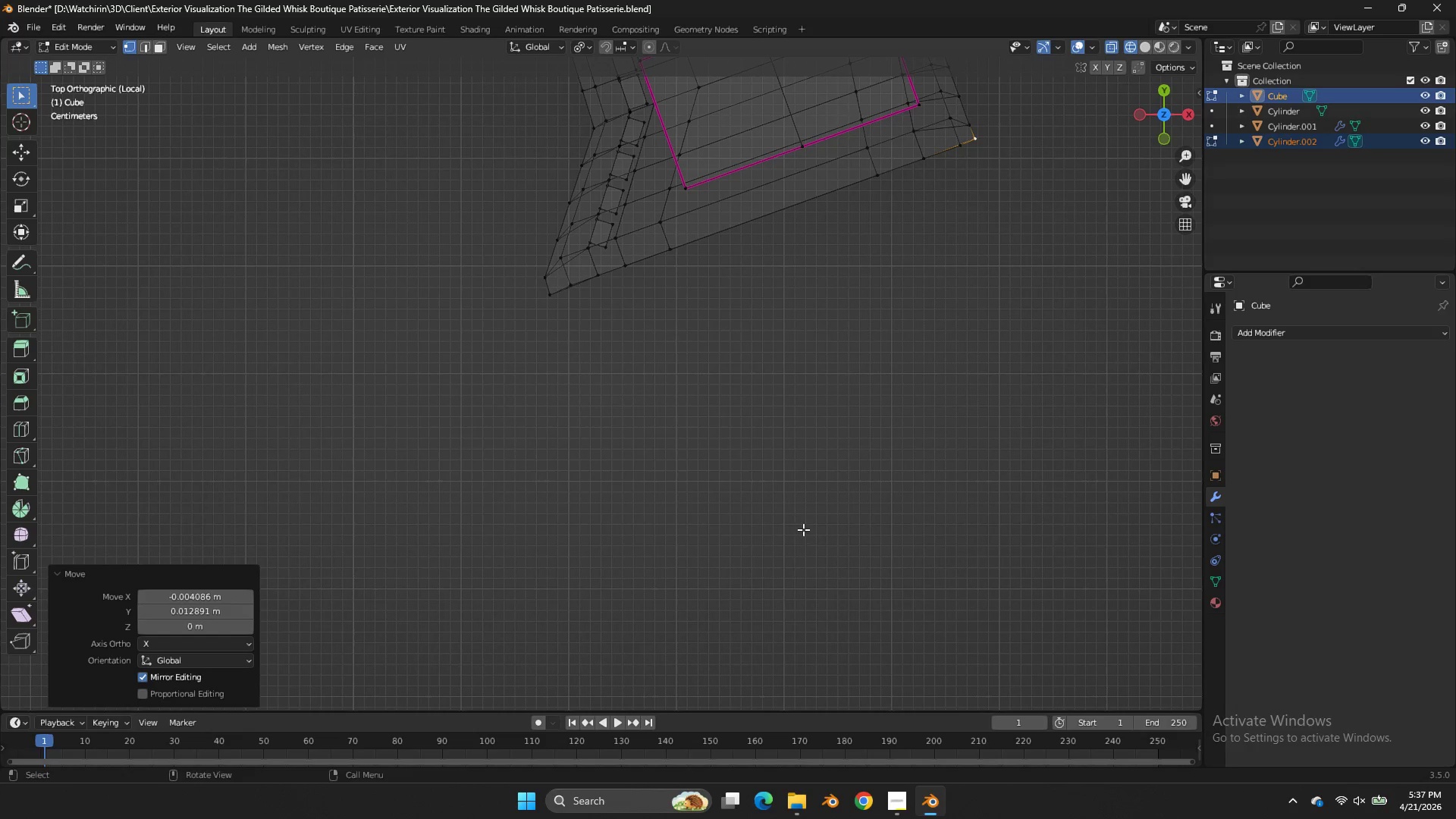 
key(G)
 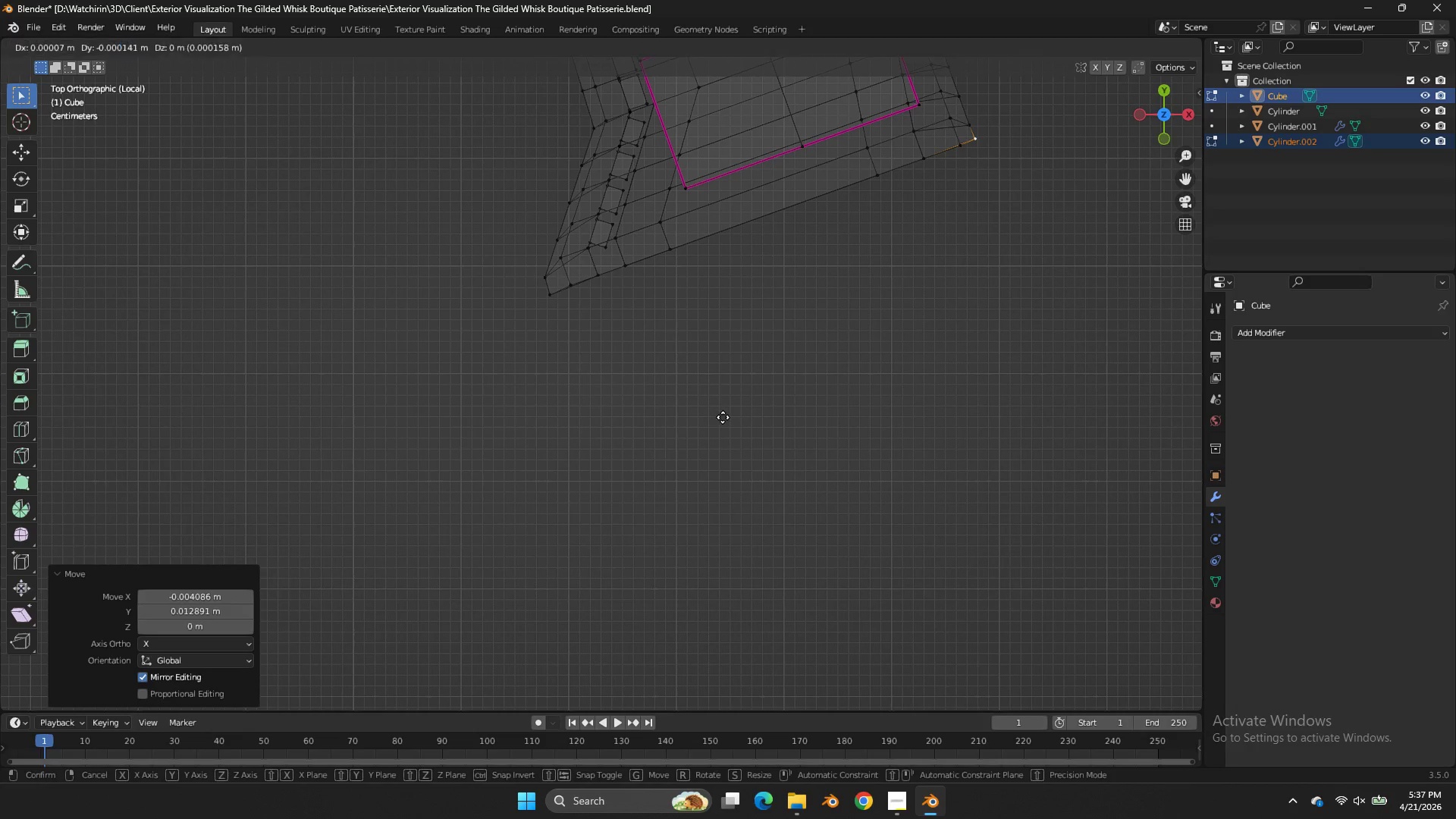 
hold_key(key=ShiftLeft, duration=0.45)
 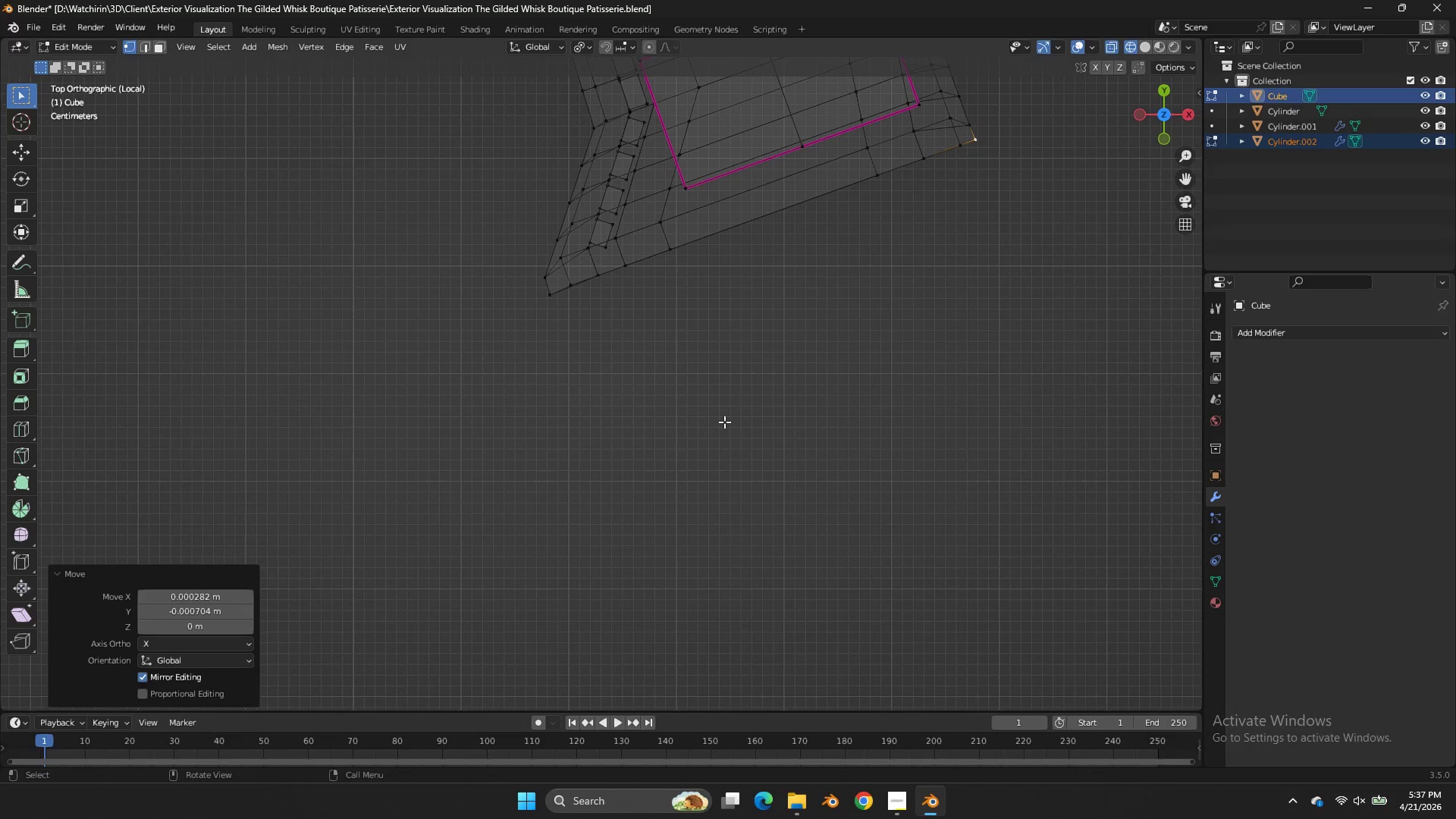 
left_click([724, 422])
 